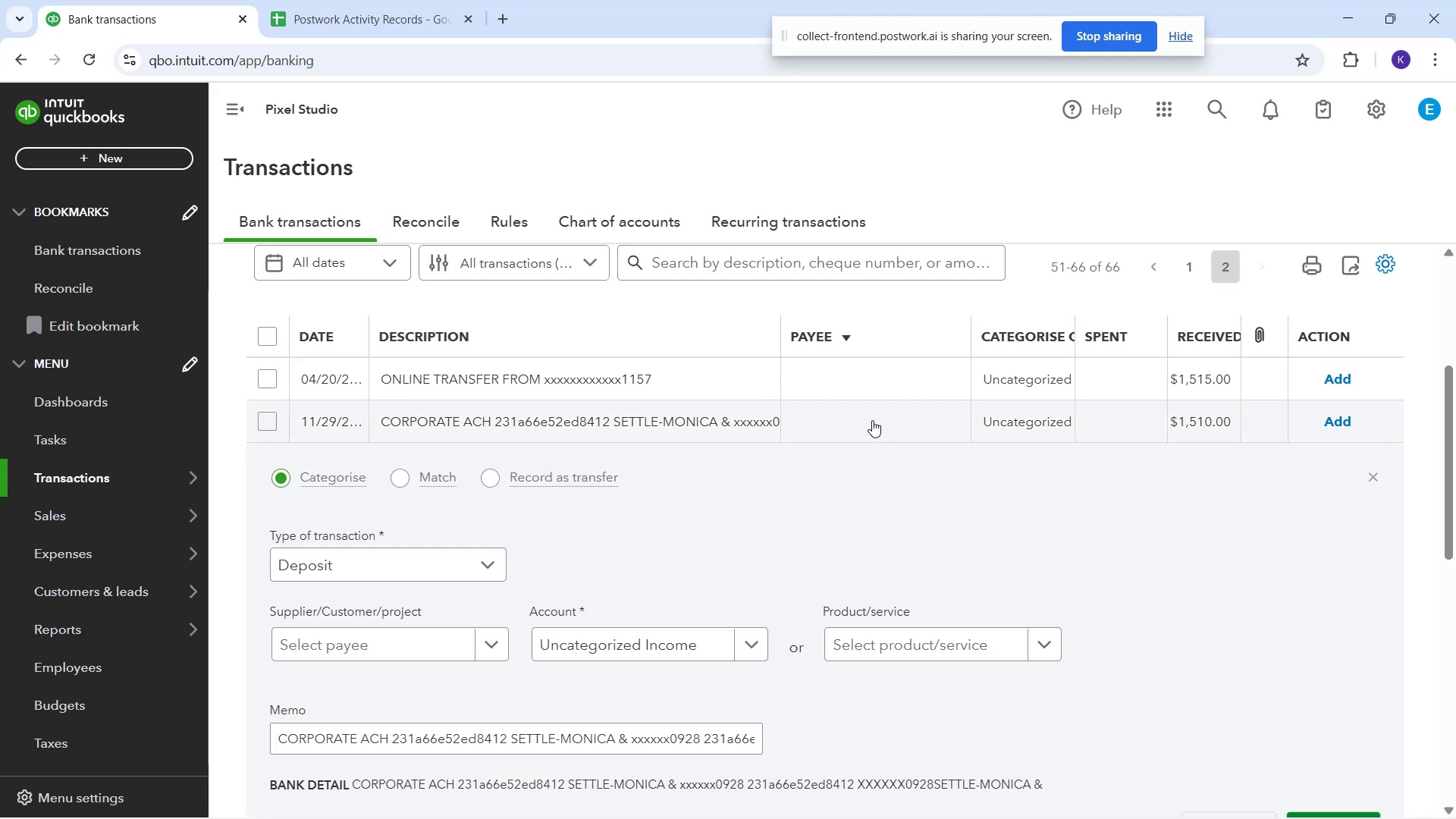 
scroll: coordinate [852, 467], scroll_direction: down, amount: 1.0
 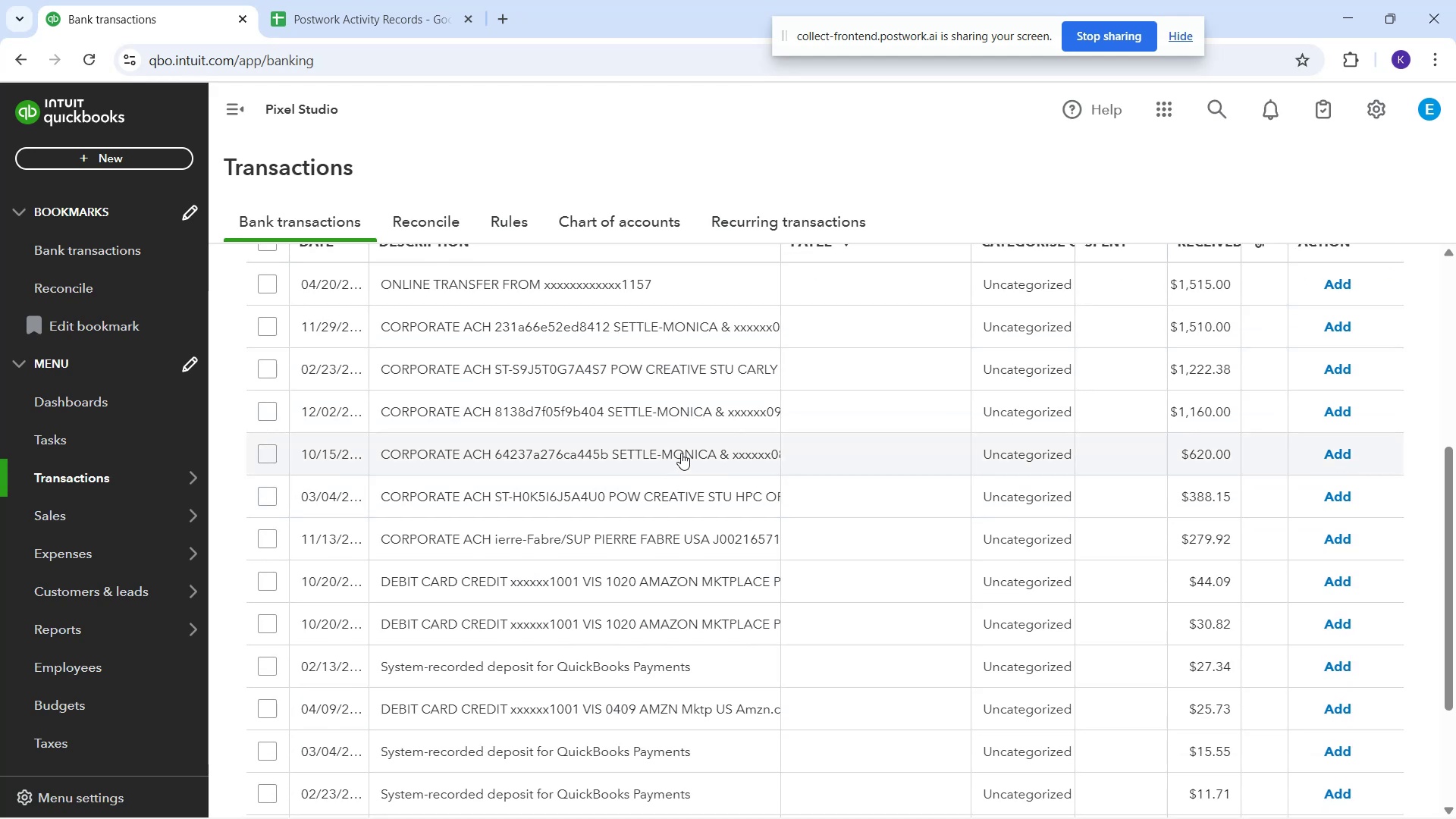 
wait(6.43)
 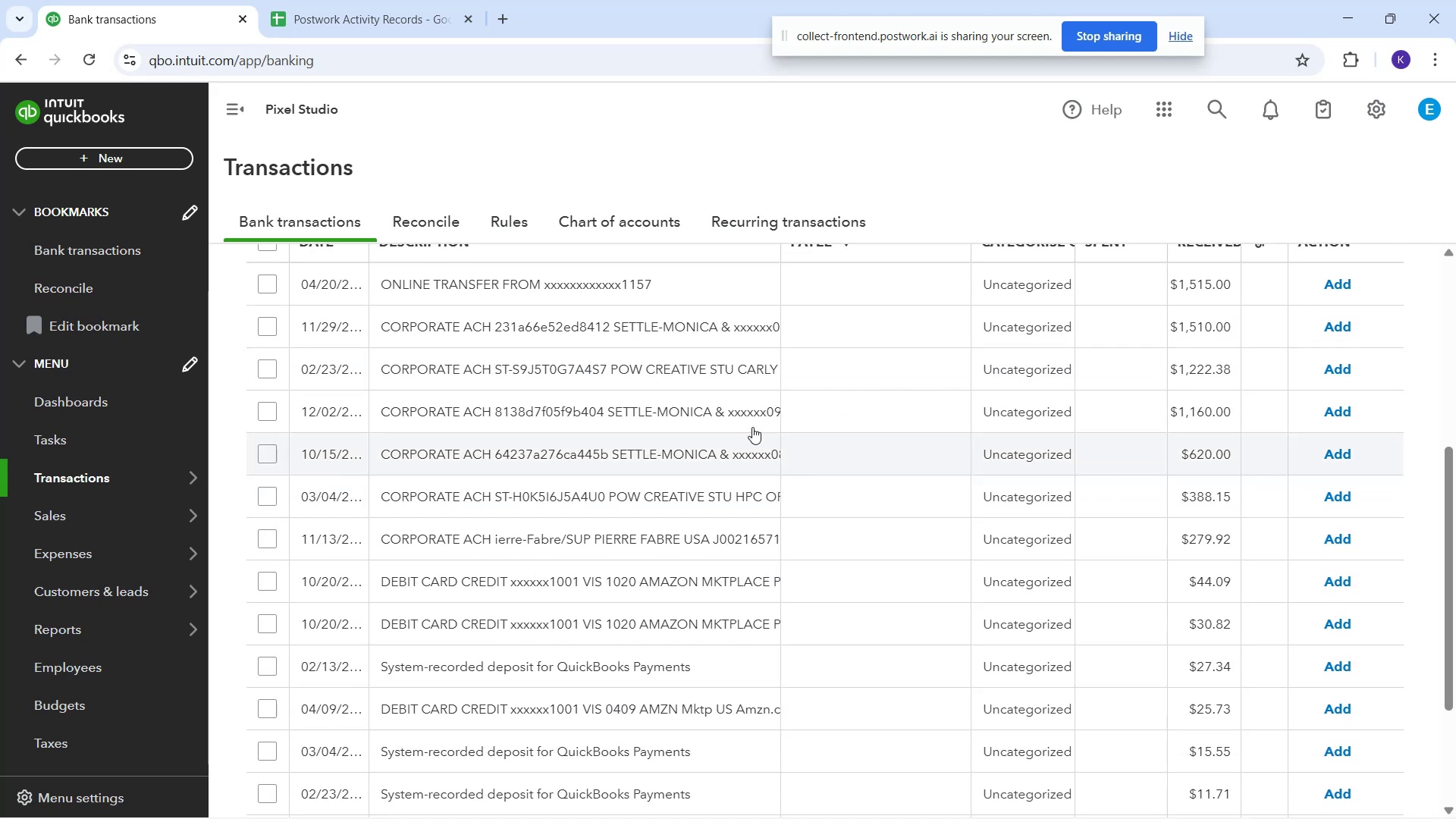 
scroll: coordinate [715, 407], scroll_direction: up, amount: 1.0
 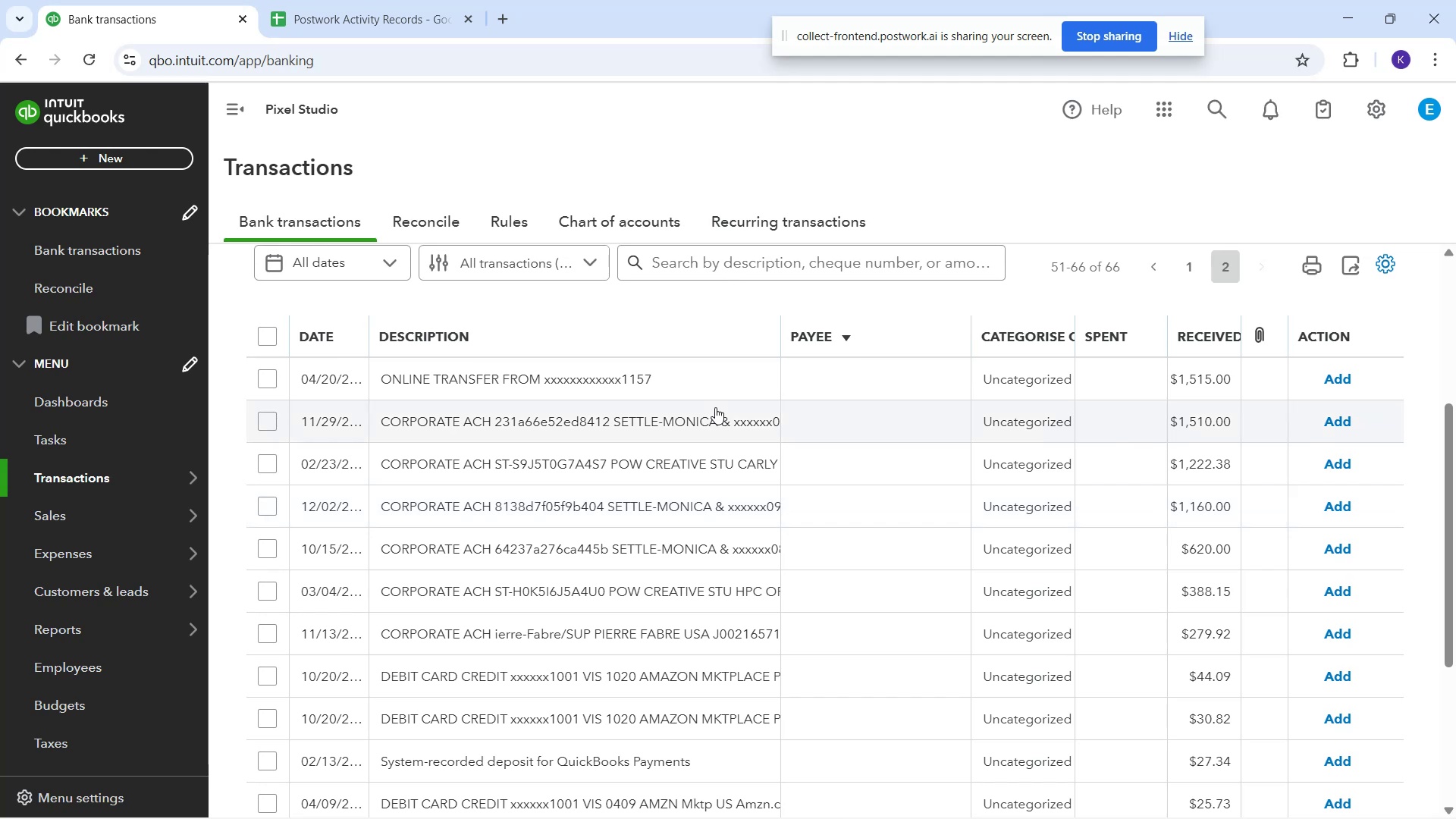 
scroll: coordinate [712, 432], scroll_direction: down, amount: 2.0
 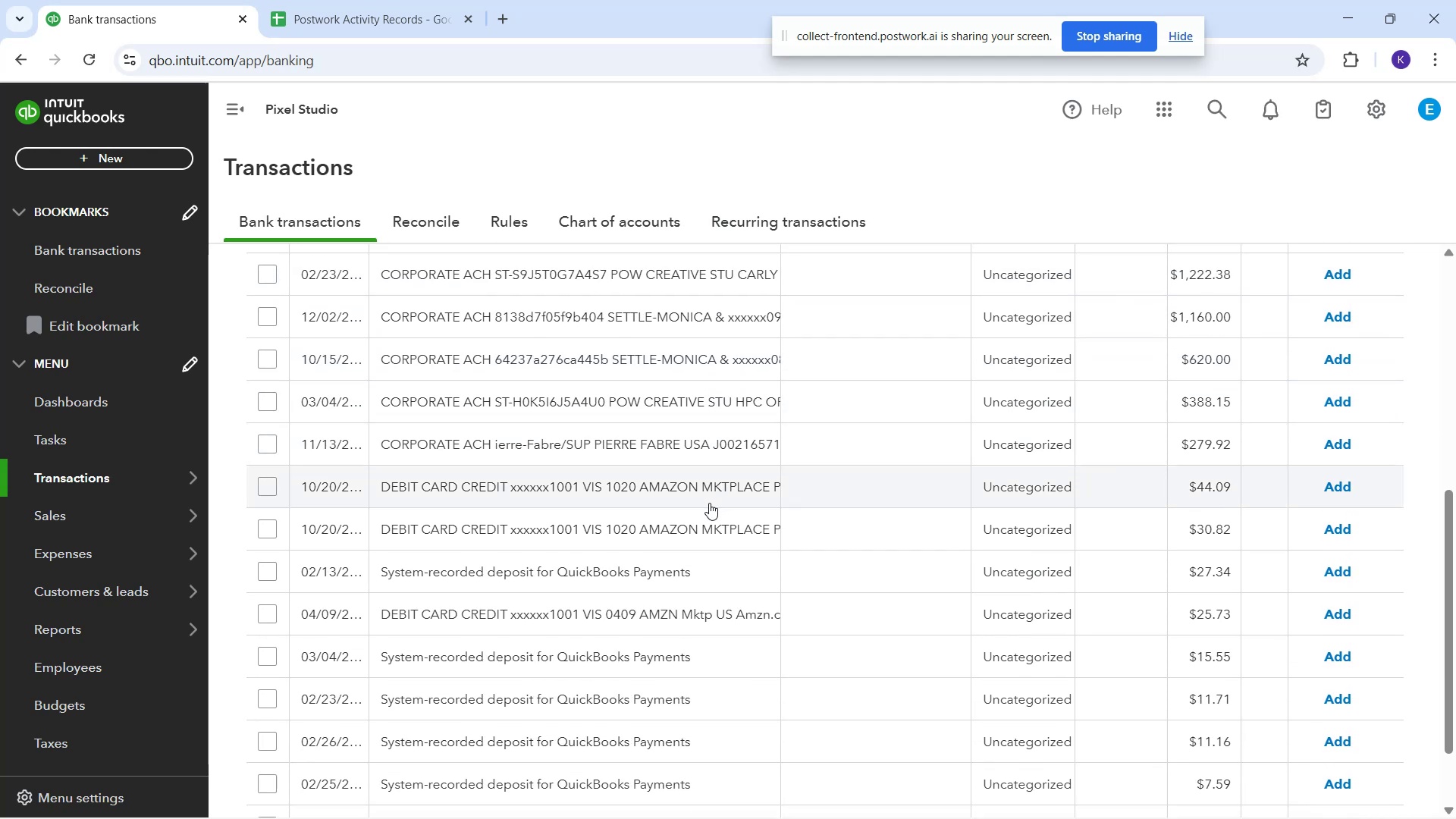 
wait(8.4)
 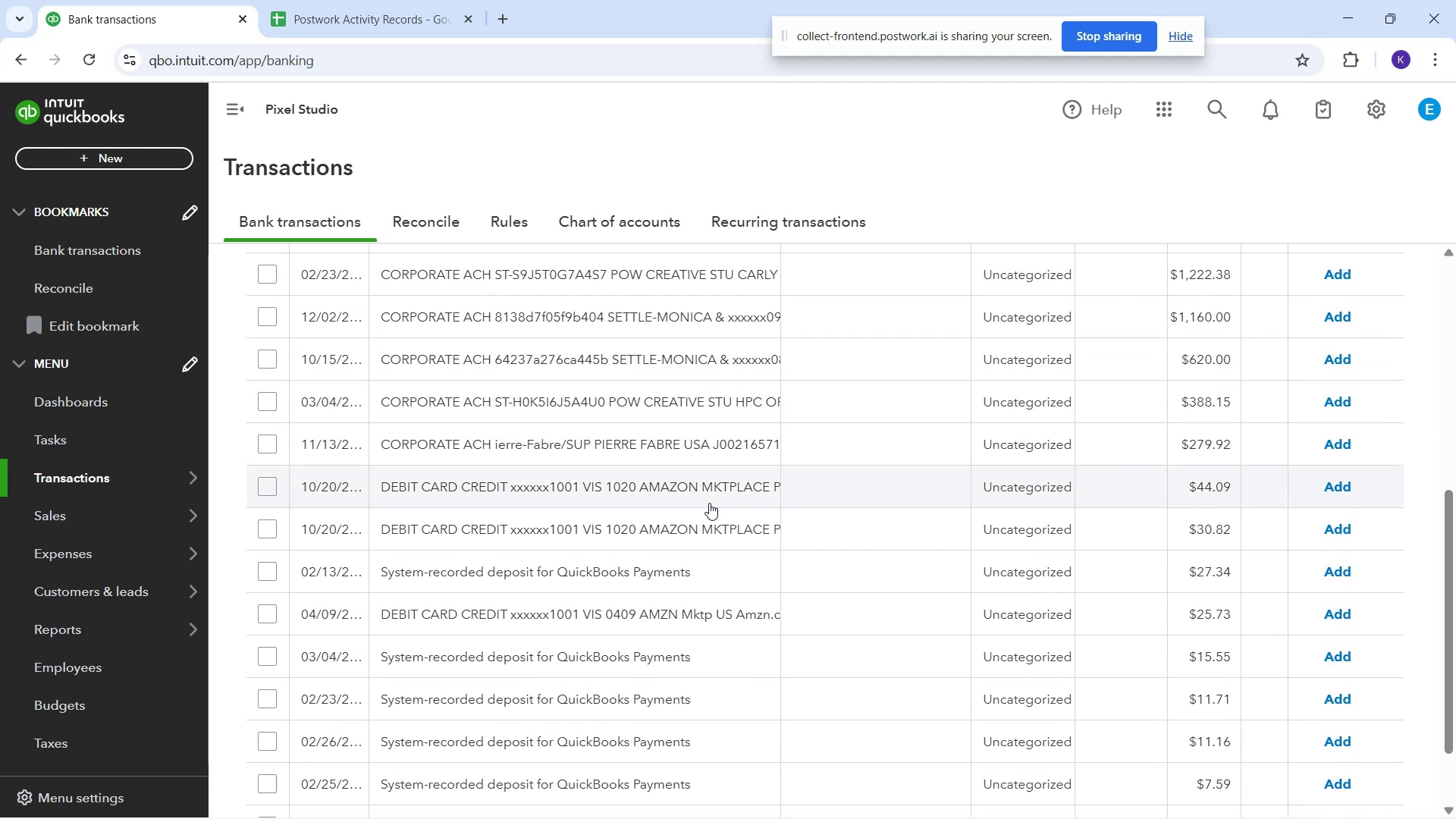 
left_click([374, 643])
 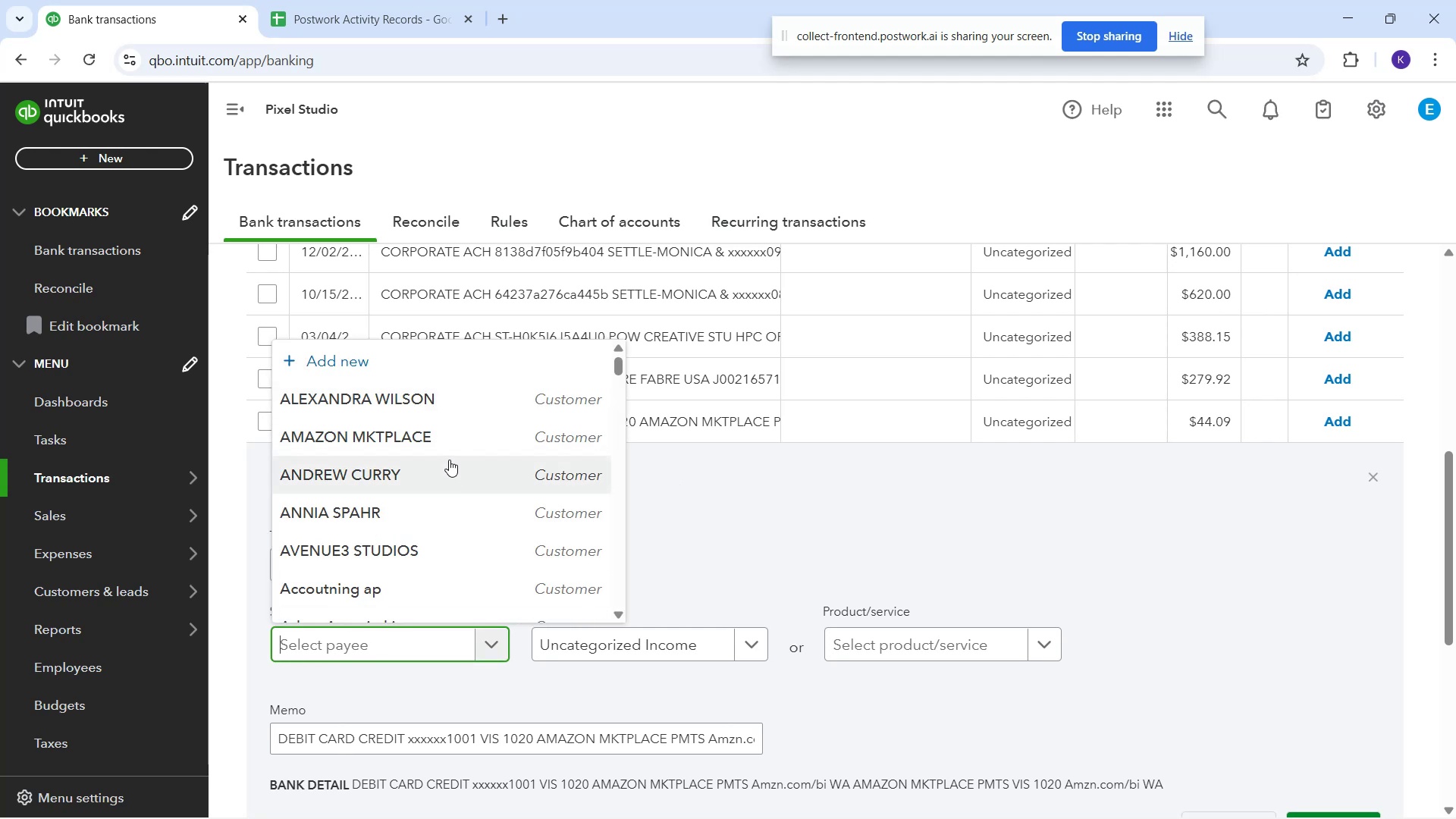 
left_click([453, 450])
 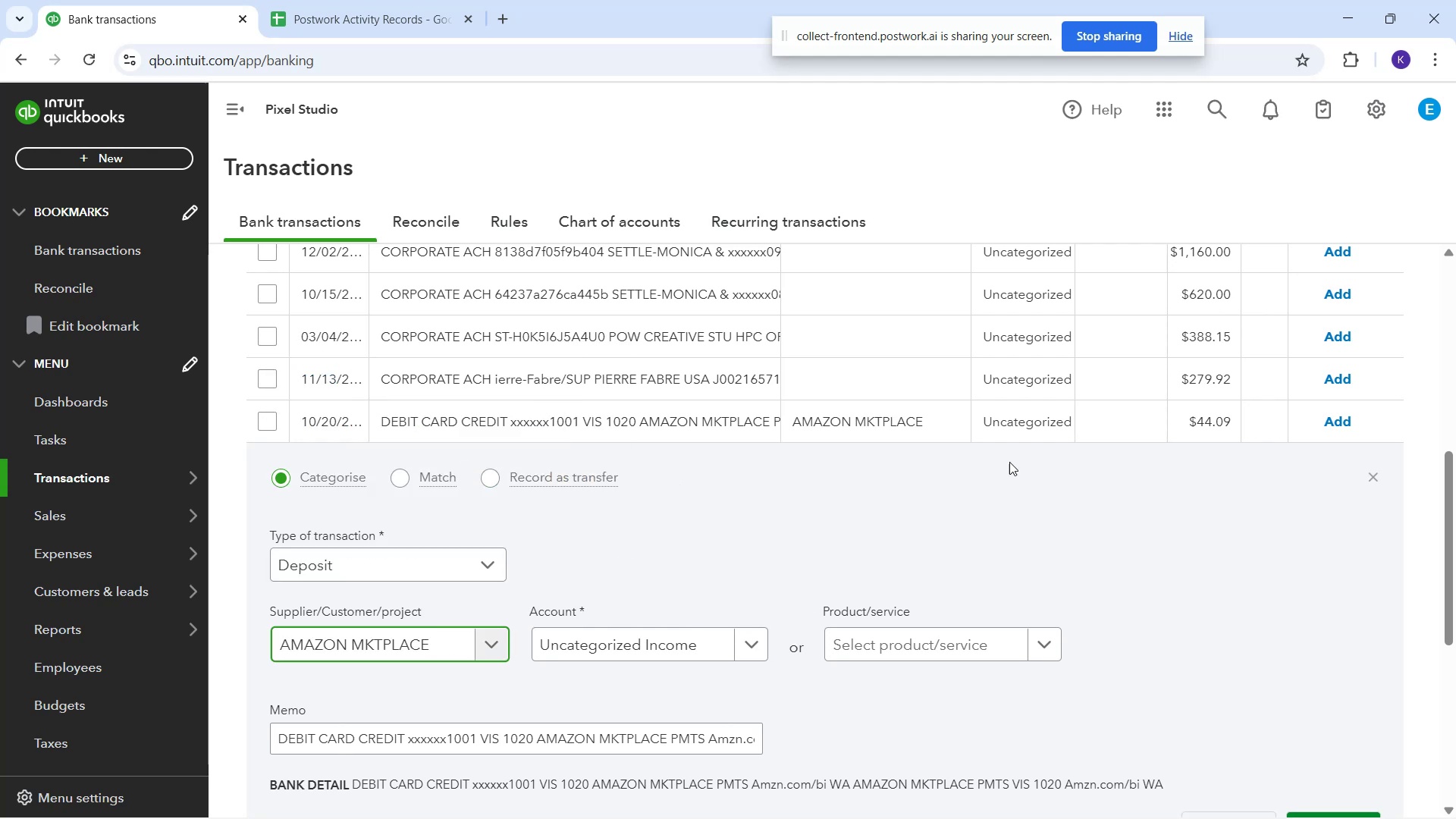 
left_click([1057, 423])
 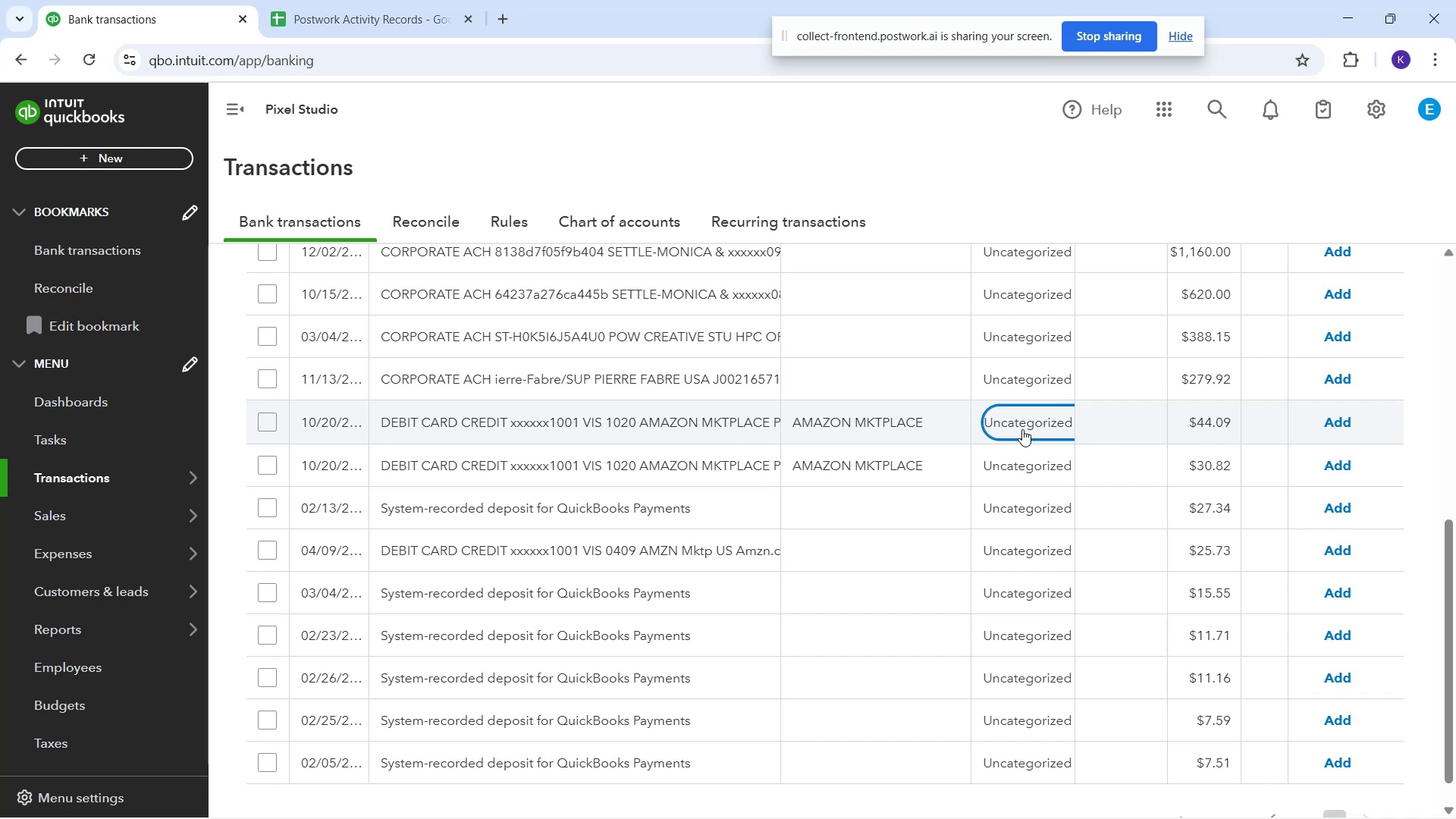 
wait(5.13)
 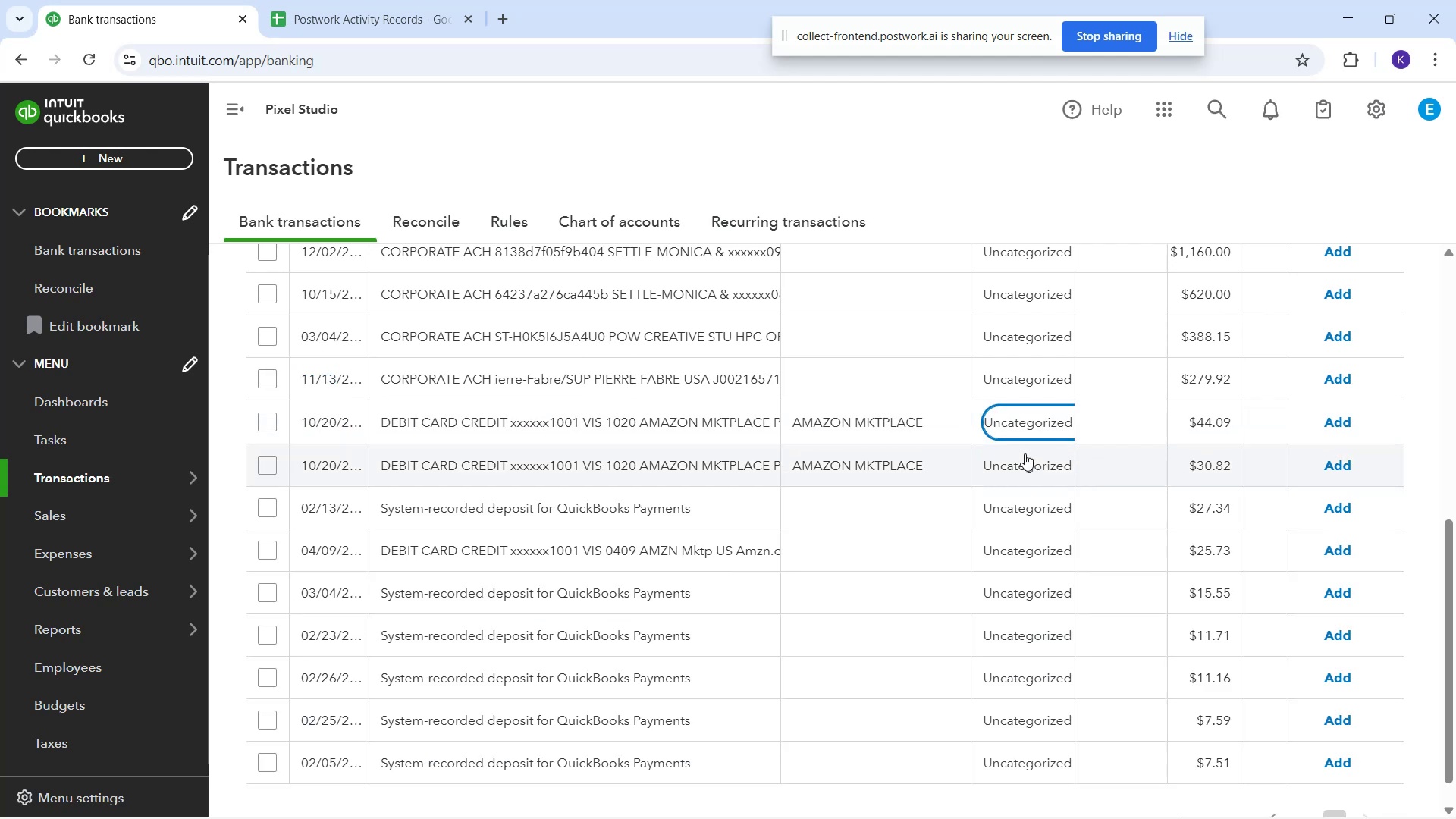 
left_click([685, 549])
 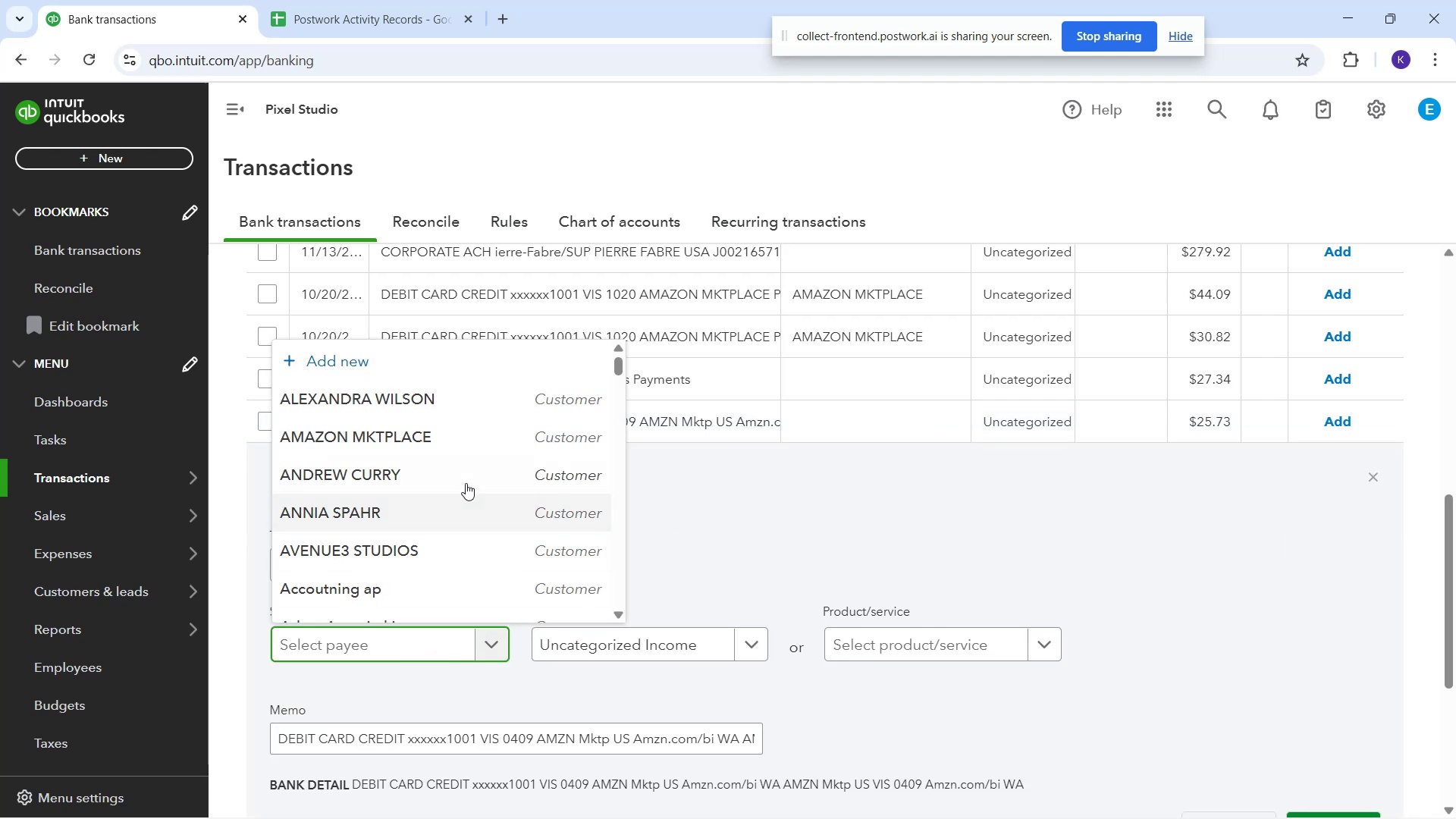 
left_click([488, 450])
 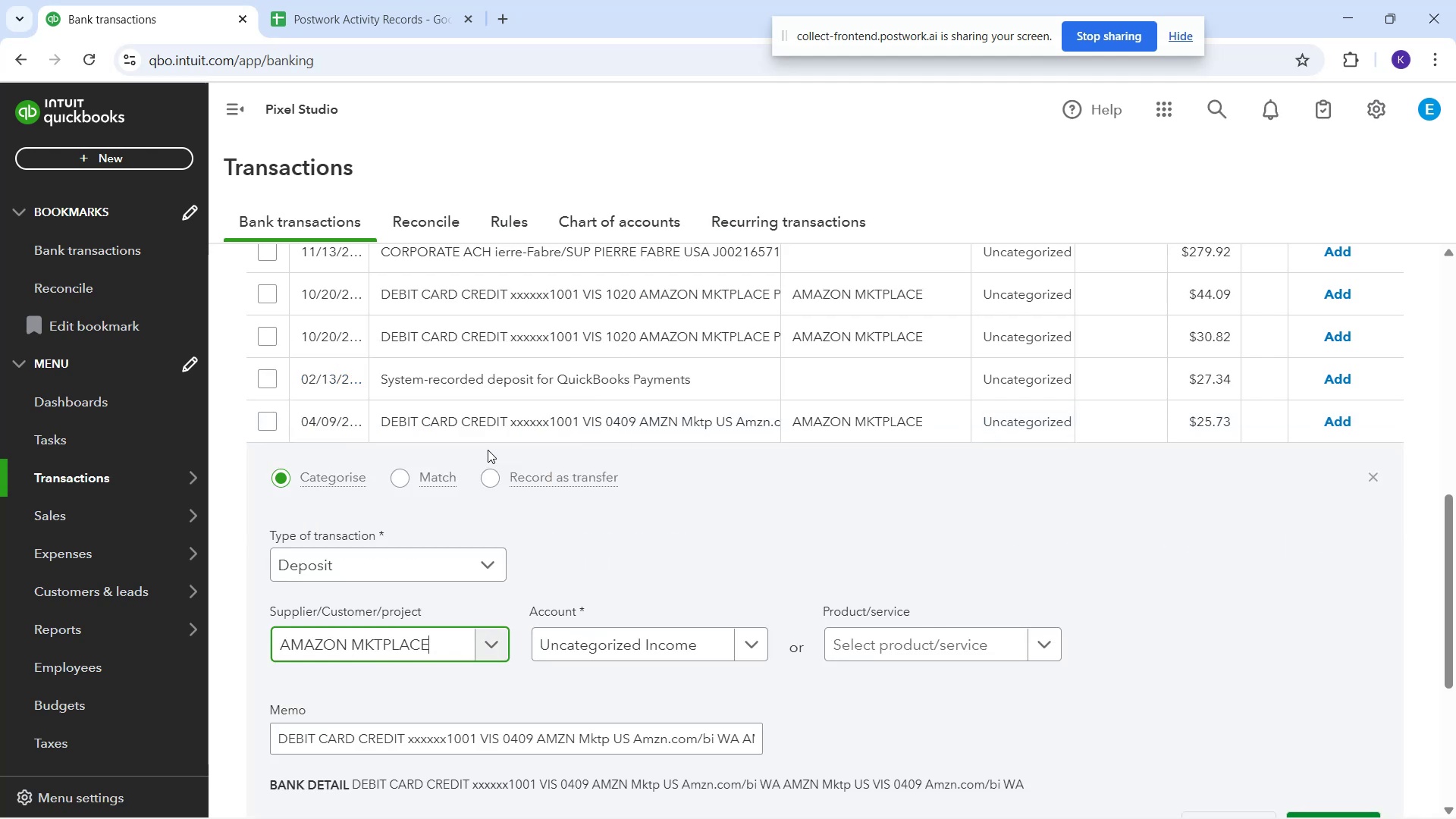 
mouse_move([529, 473])
 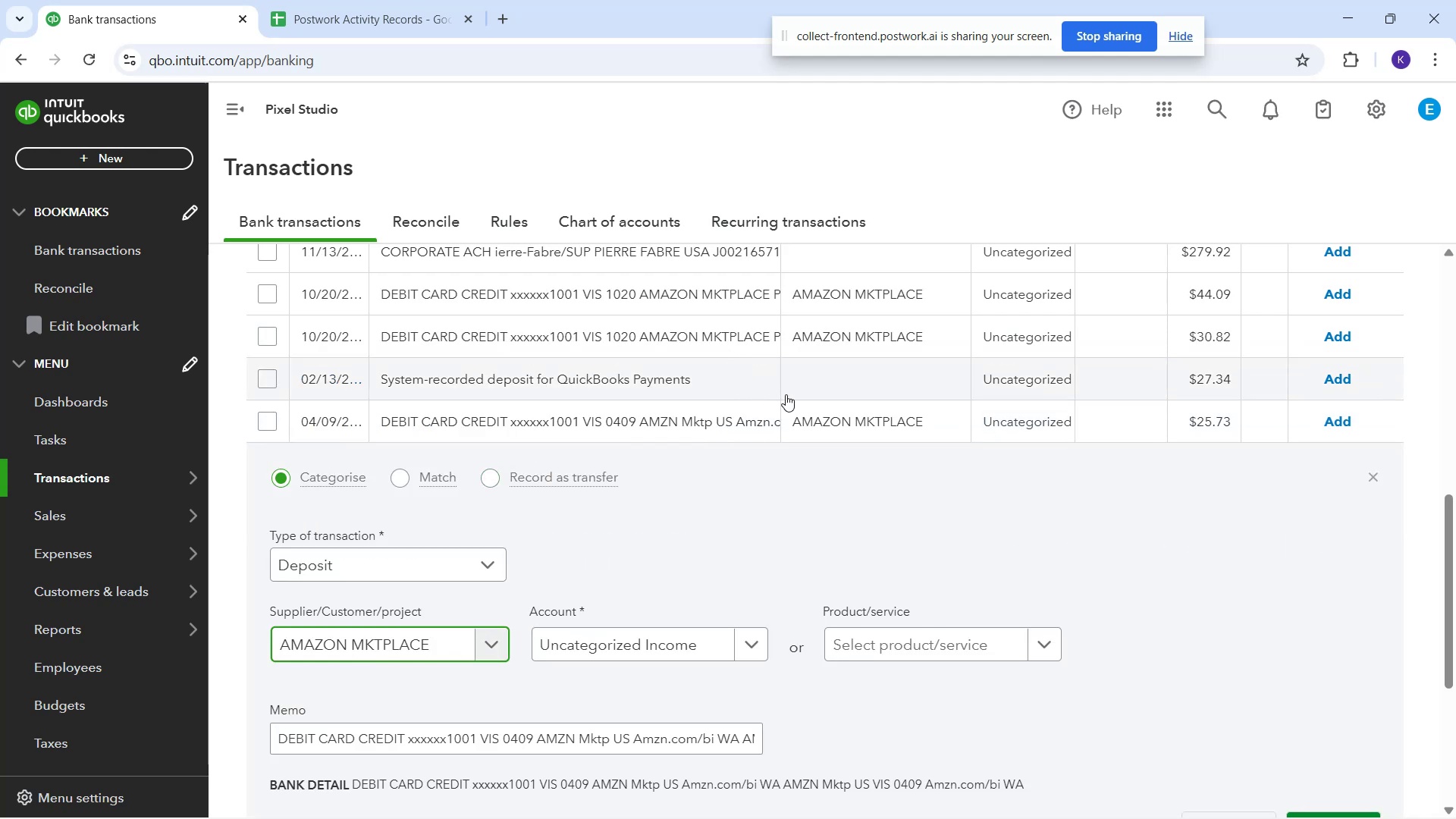 
left_click([810, 393])
 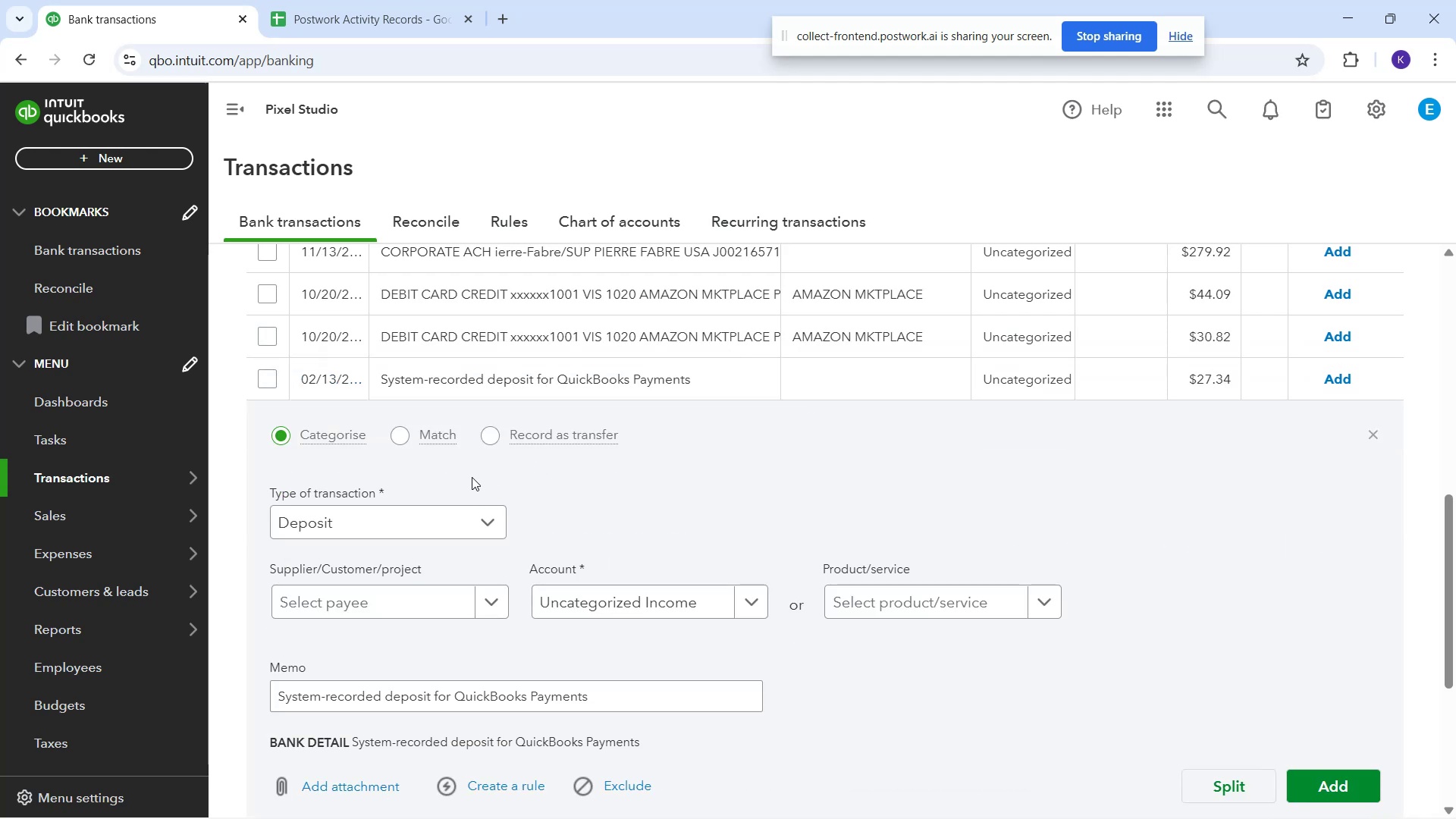 
left_click_drag(start_coordinate=[360, 521], to_coordinate=[350, 532])
 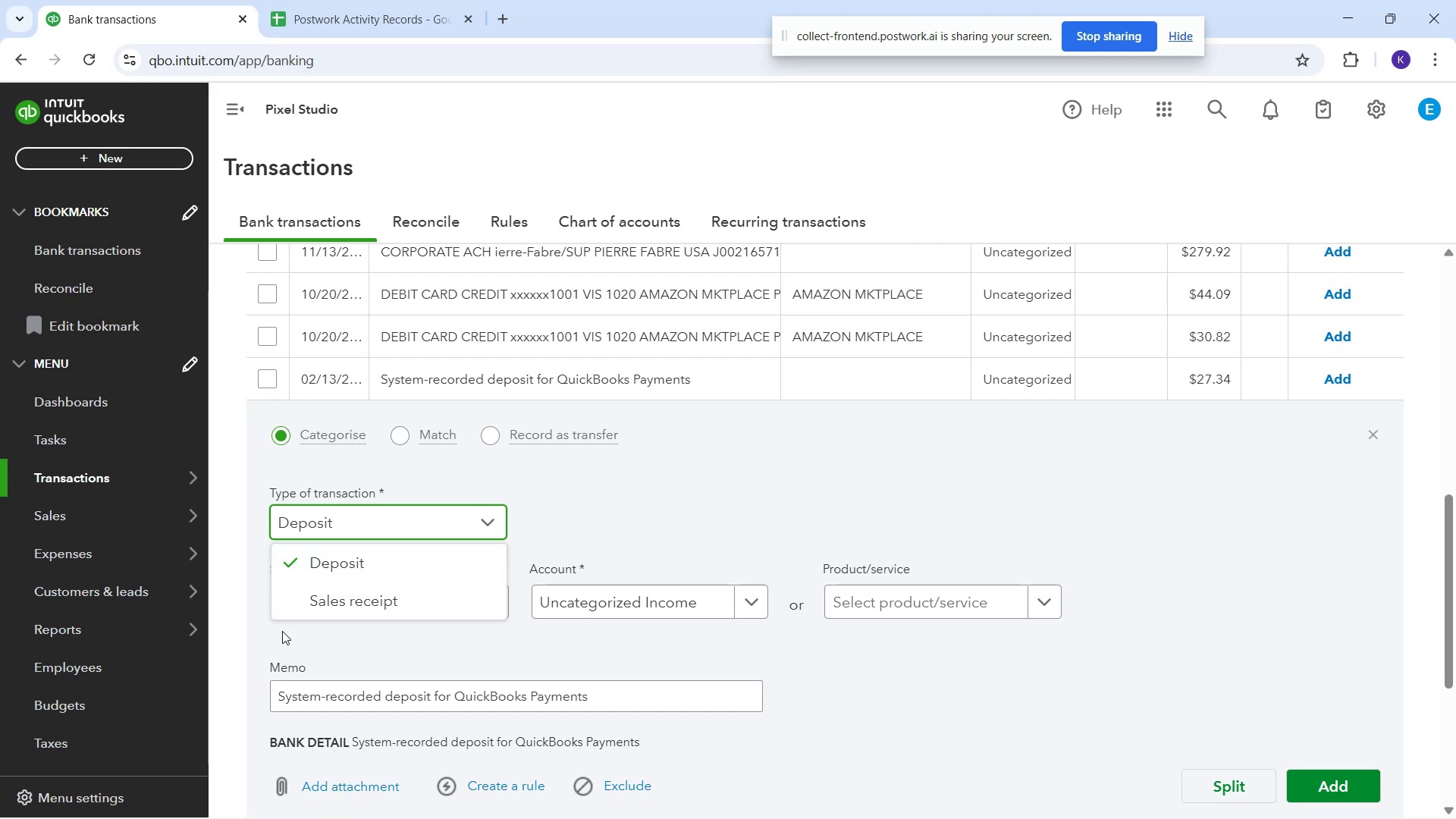 
left_click([272, 649])
 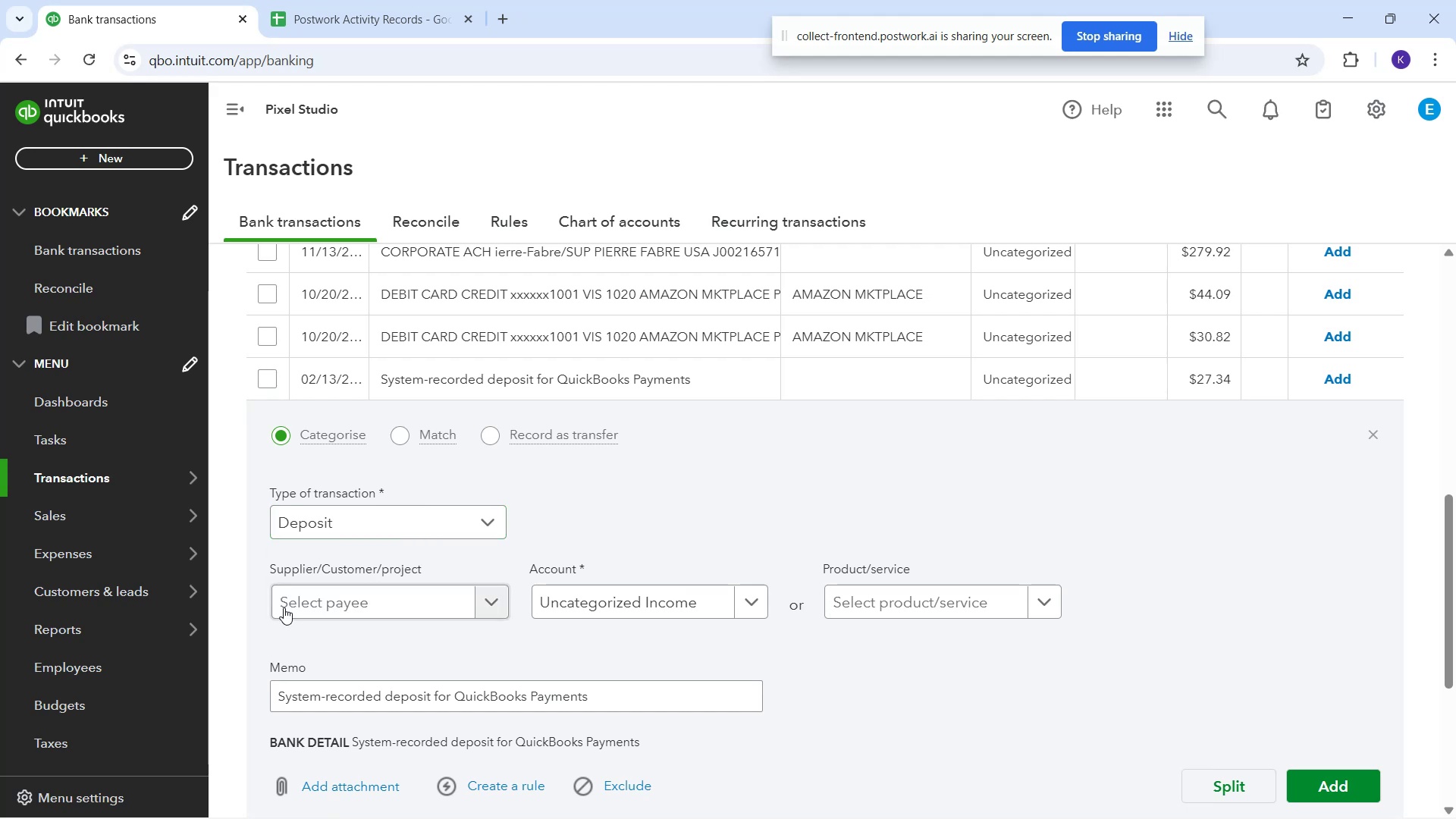 
left_click([284, 607])
 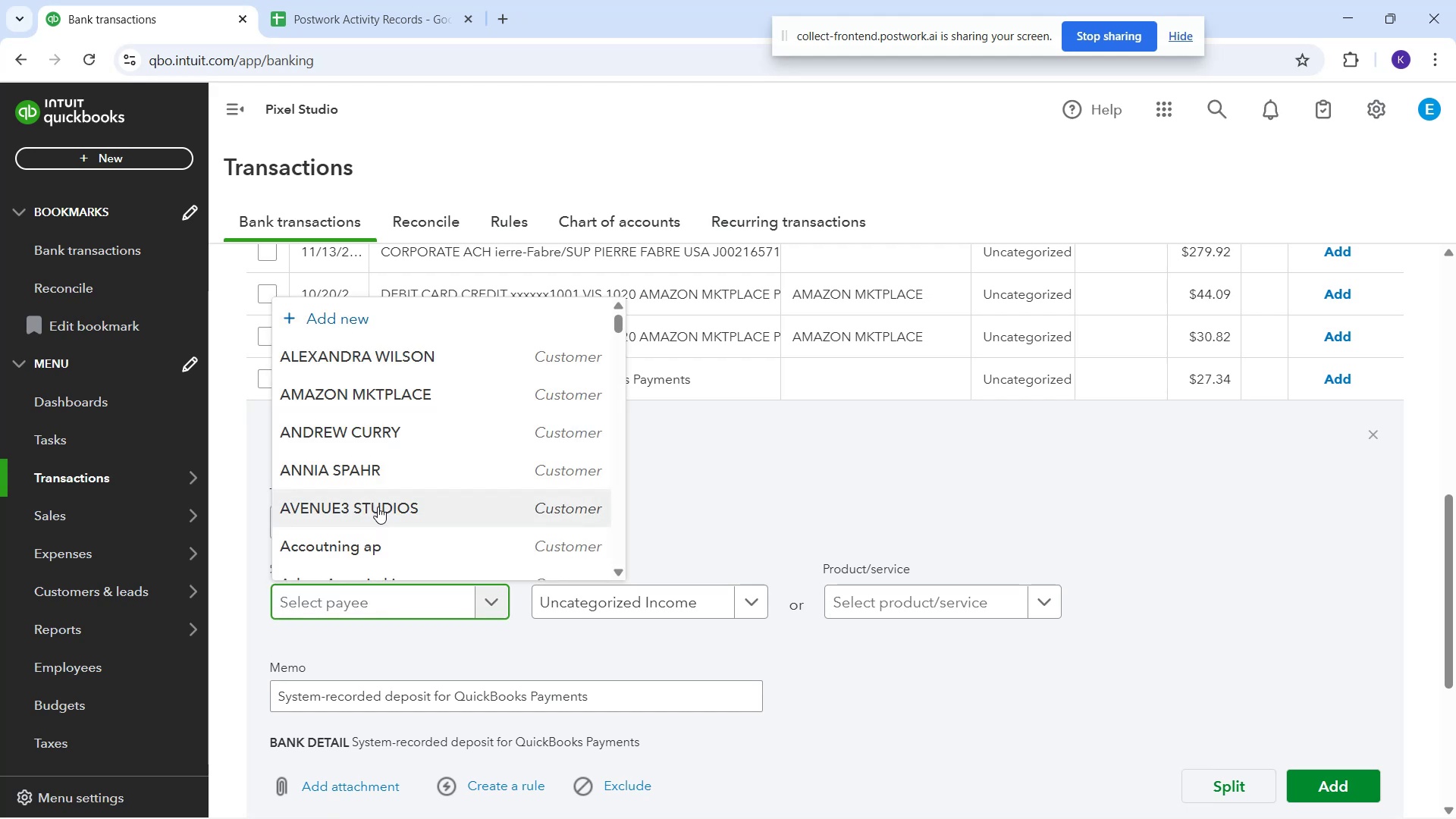 
type(quic)
 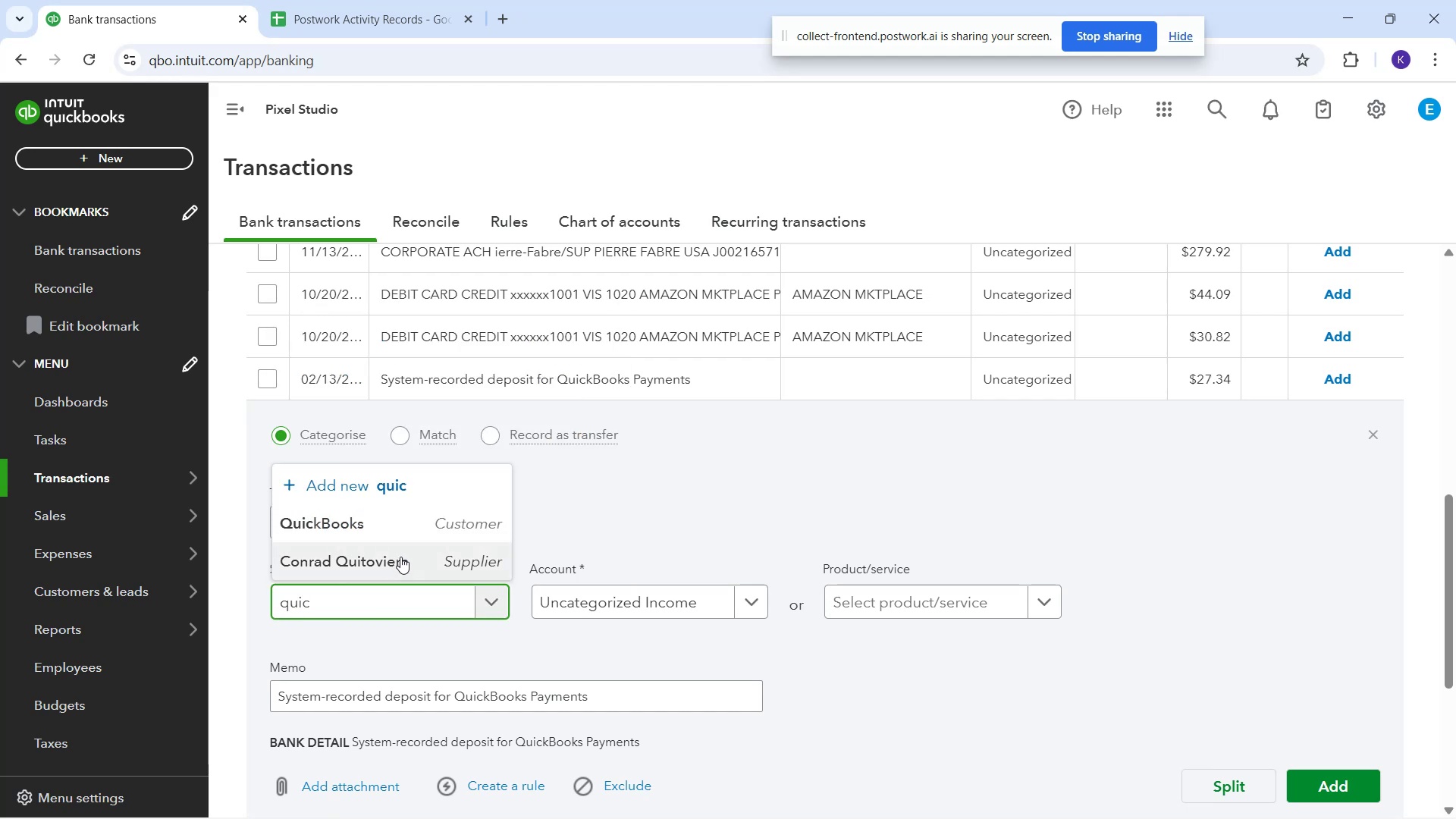 
left_click_drag(start_coordinate=[403, 511], to_coordinate=[418, 480])
 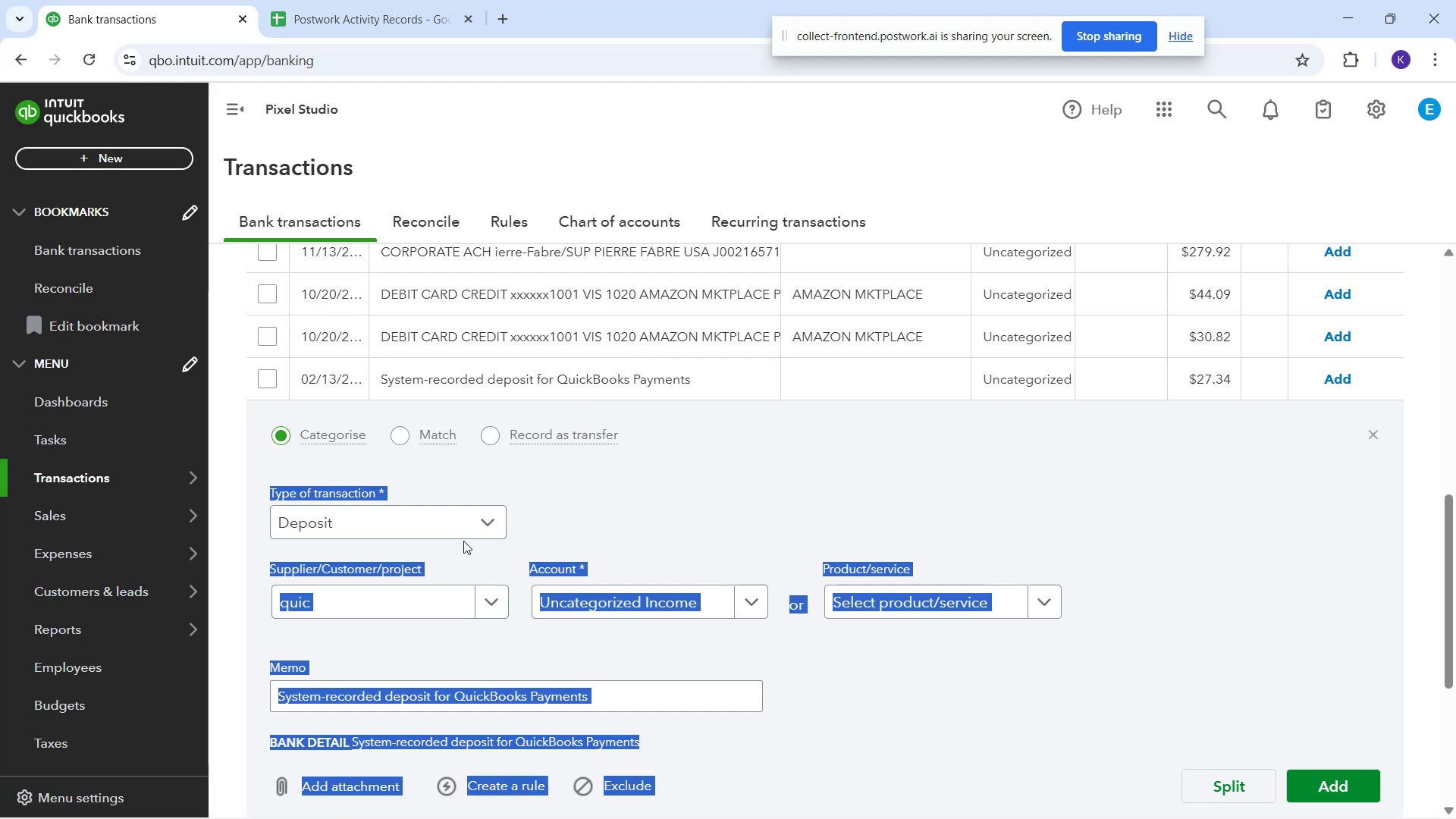 
left_click([517, 514])
 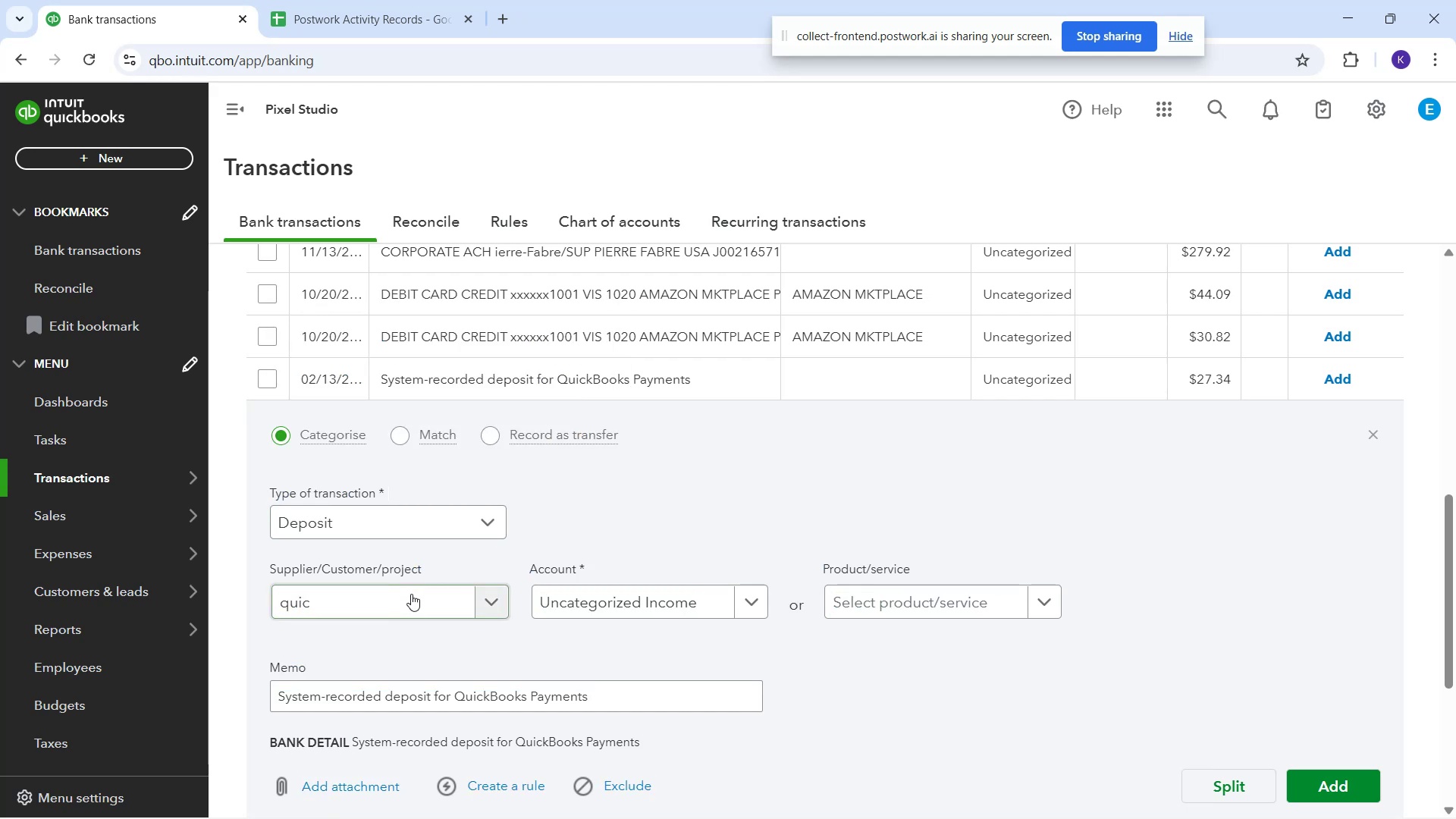 
left_click([411, 594])
 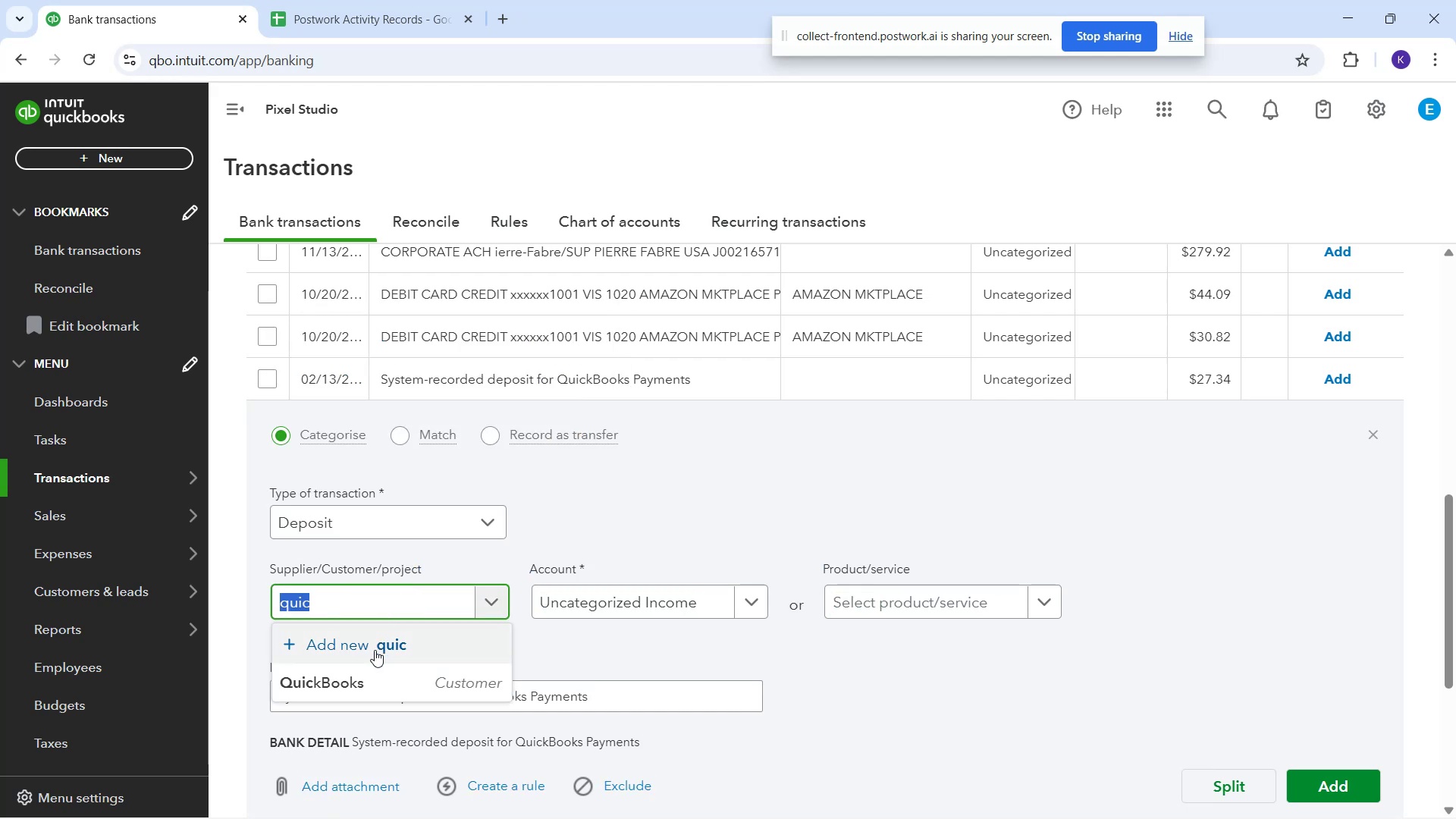 
left_click([367, 680])
 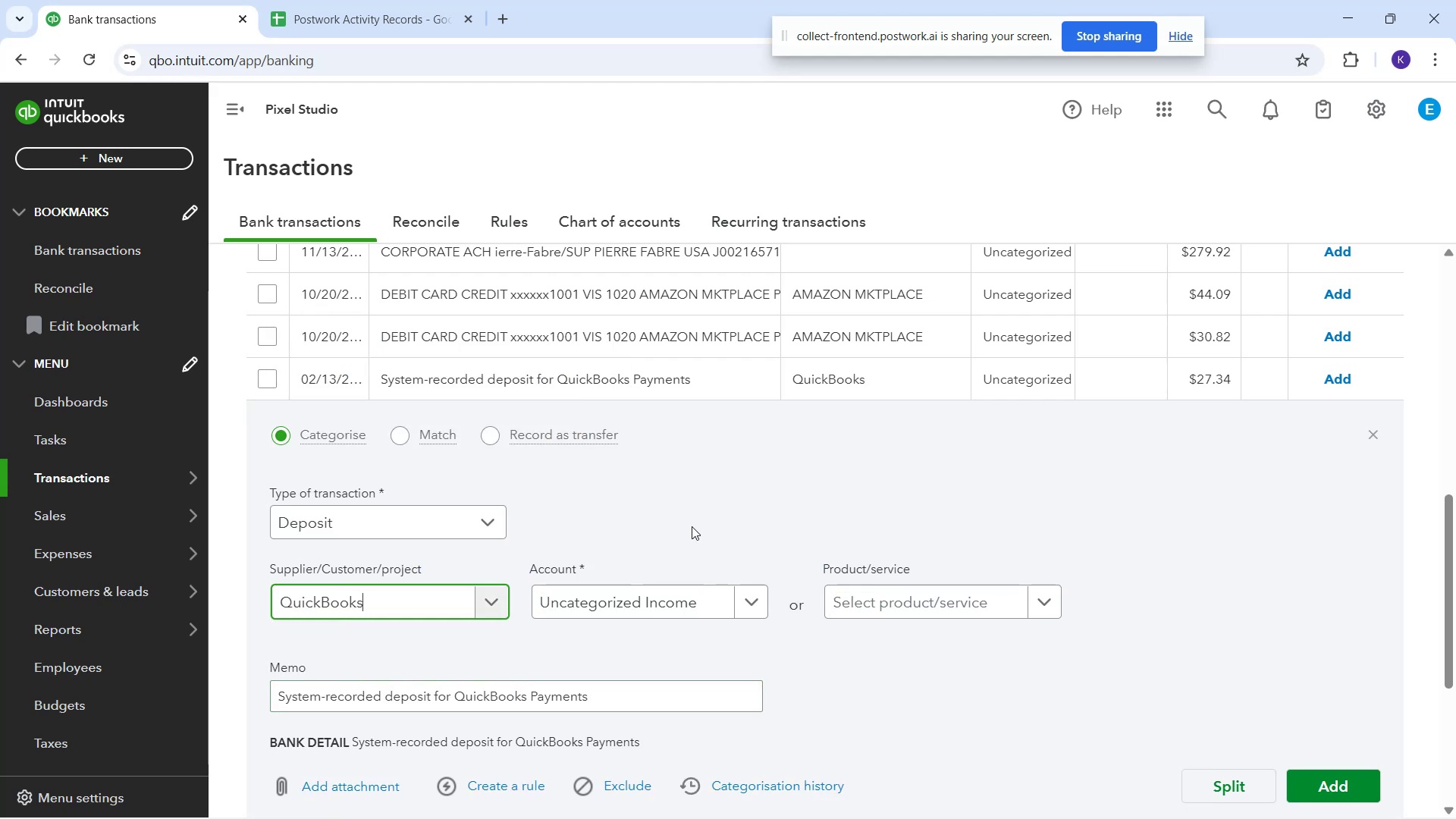 
left_click([707, 512])
 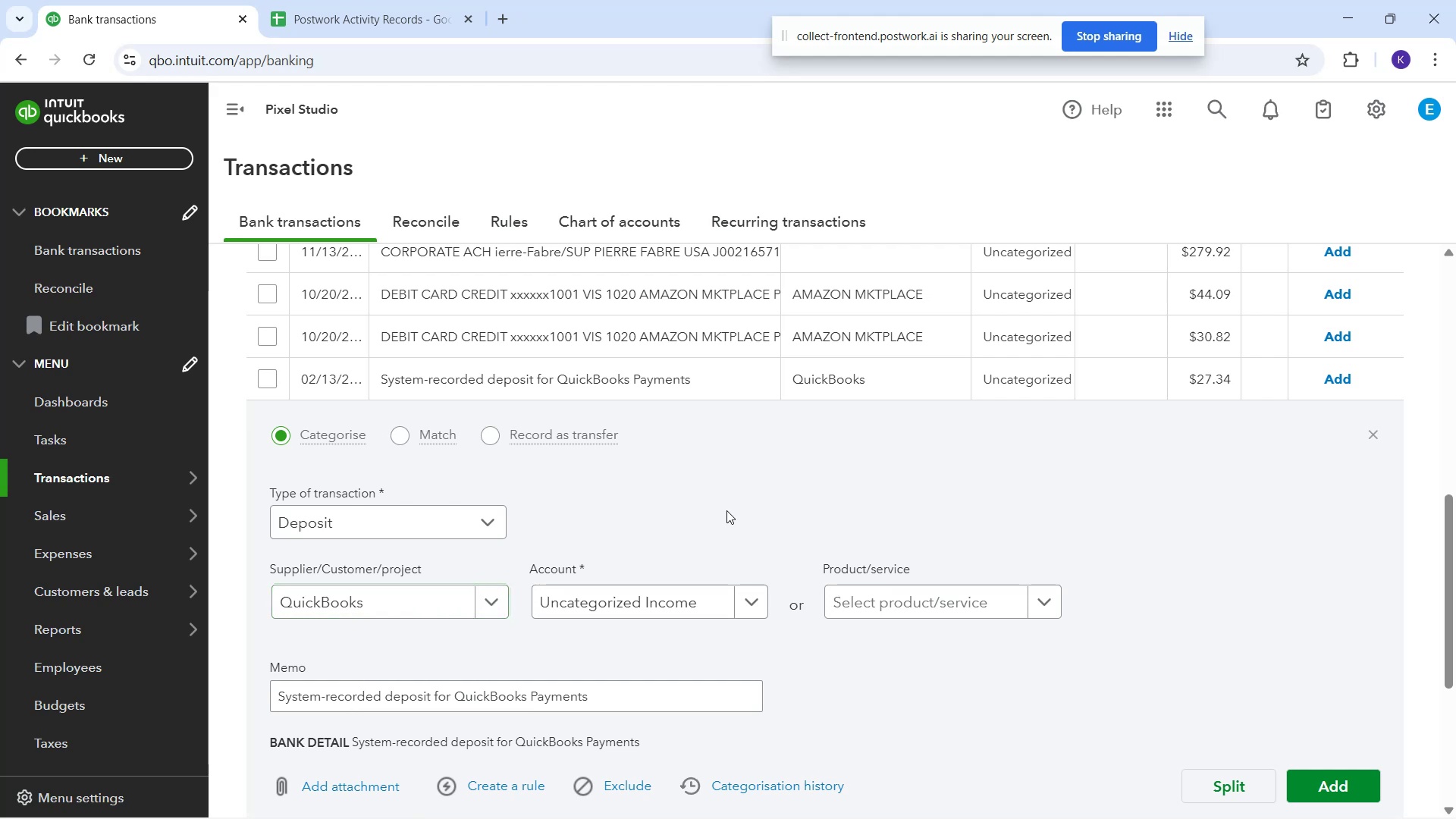 
scroll: coordinate [710, 447], scroll_direction: up, amount: 6.0
 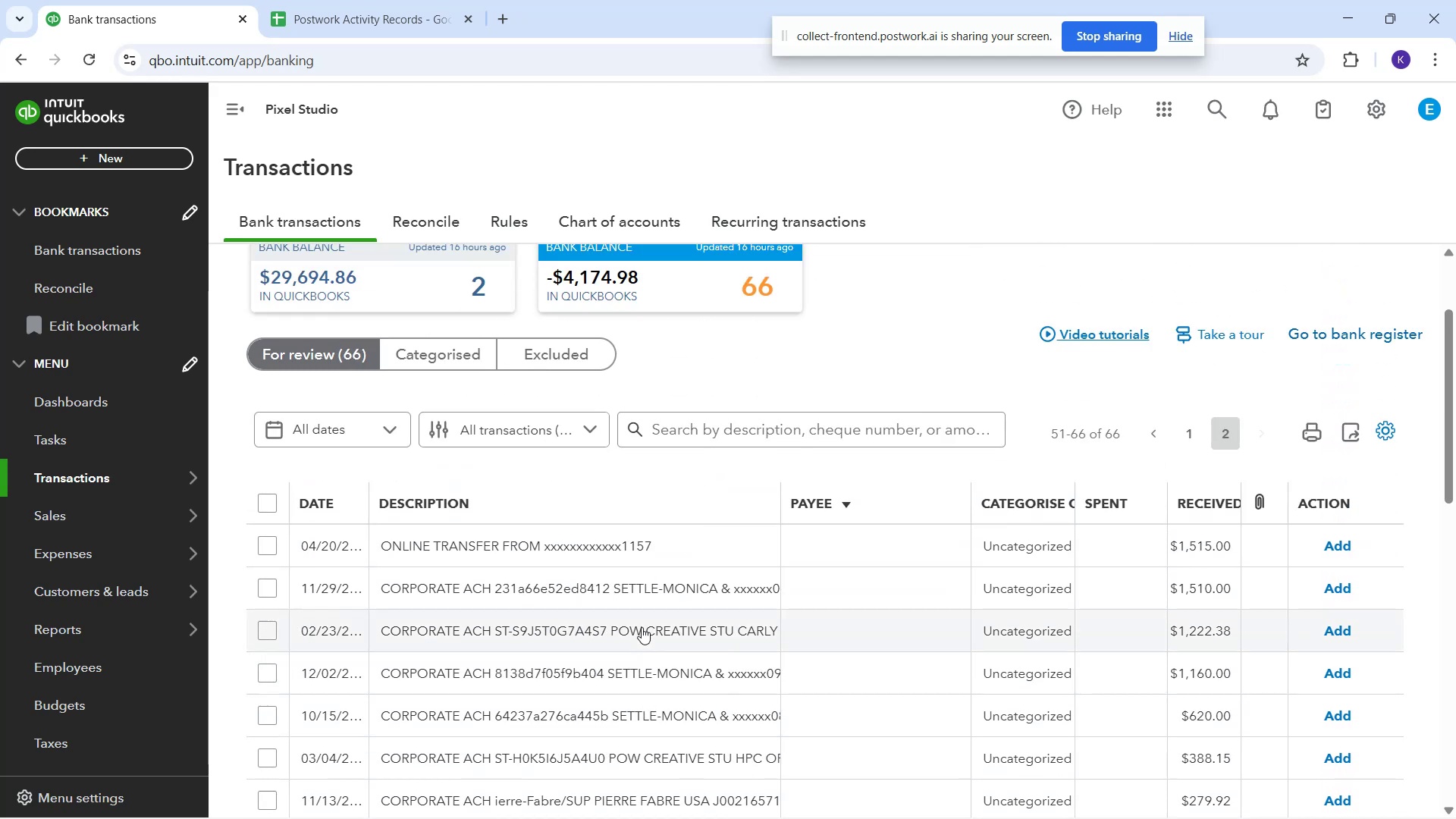 
left_click([640, 614])
 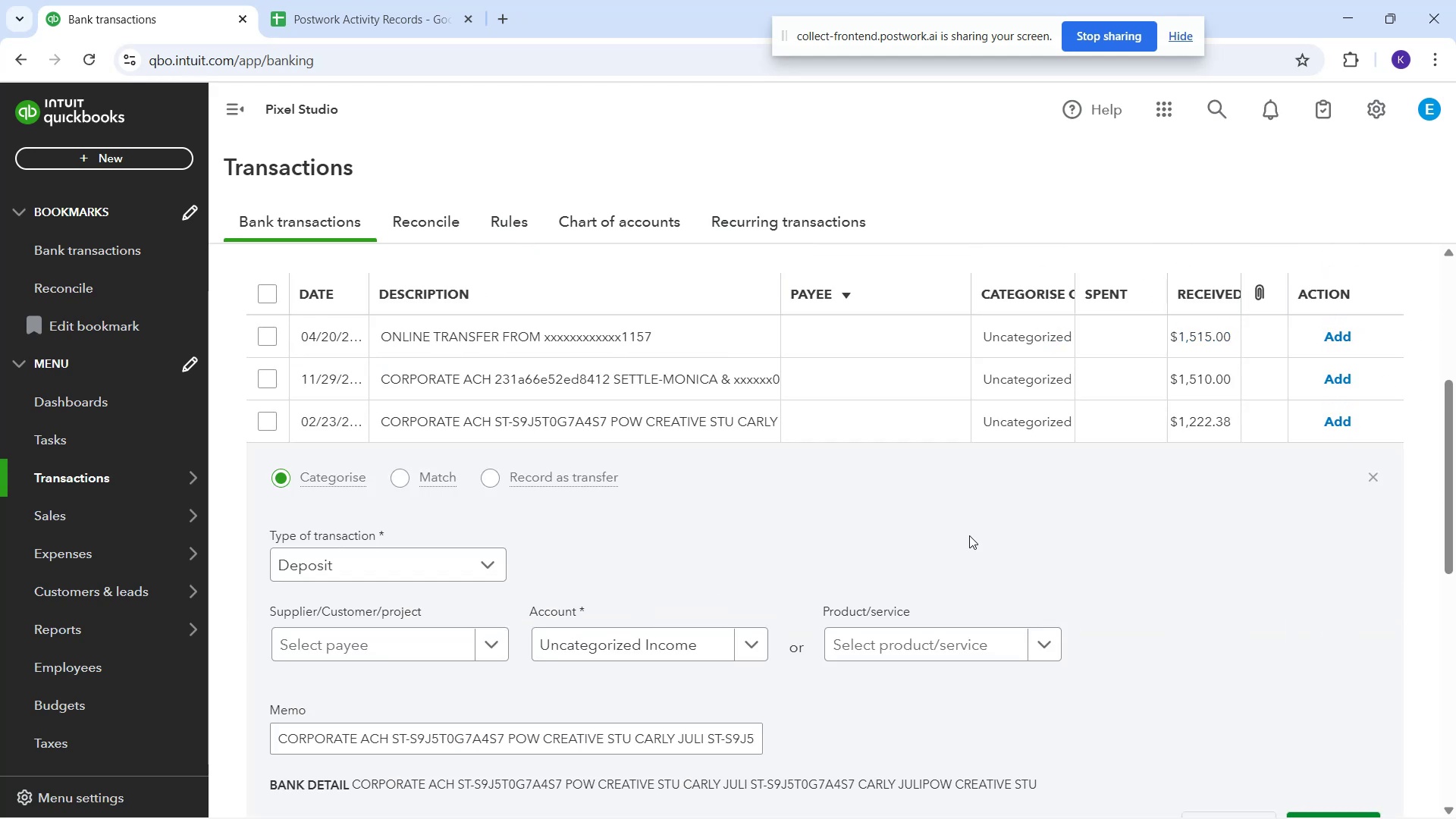 
scroll: coordinate [987, 514], scroll_direction: up, amount: 6.0
 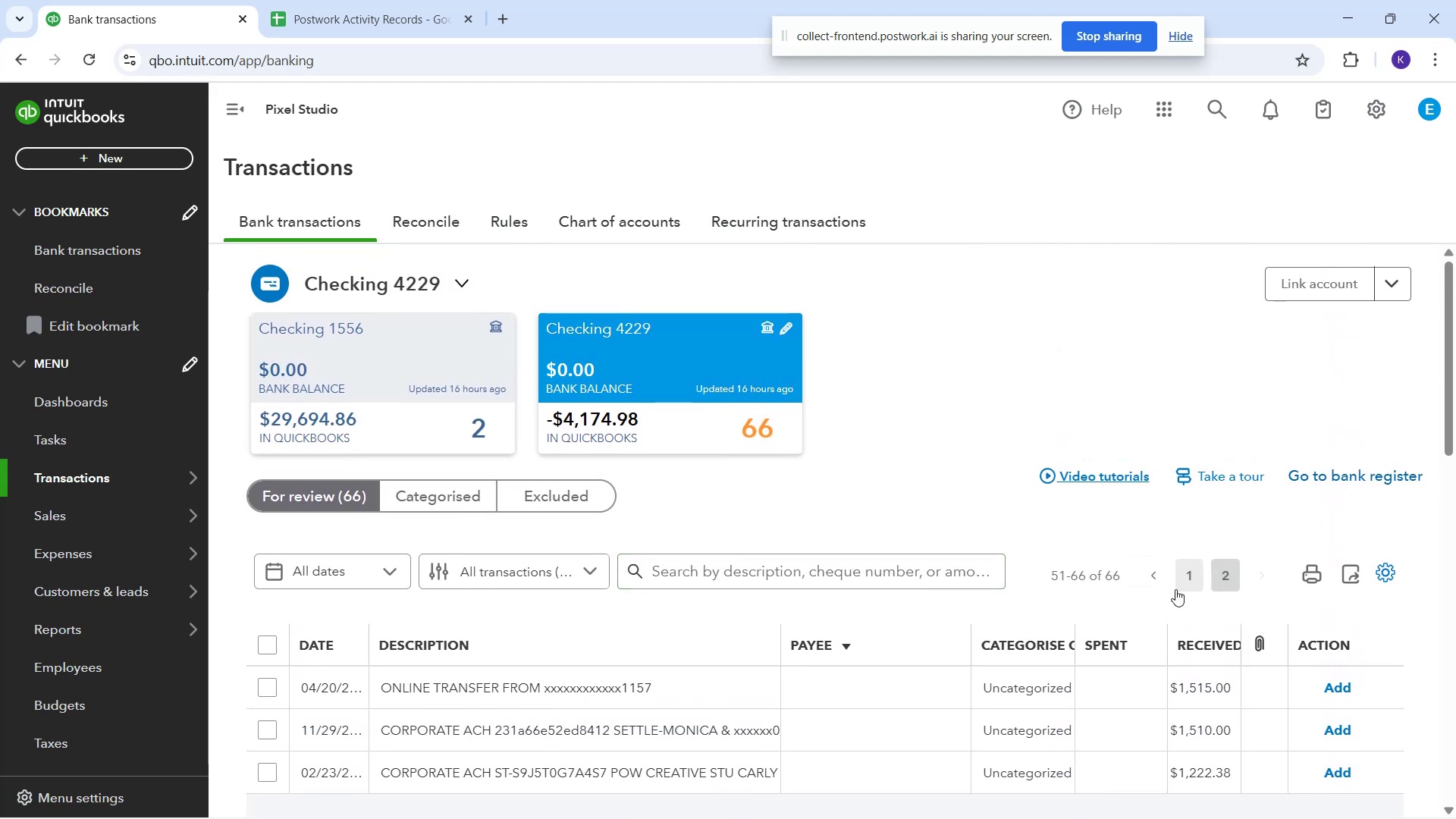 
left_click([1163, 580])
 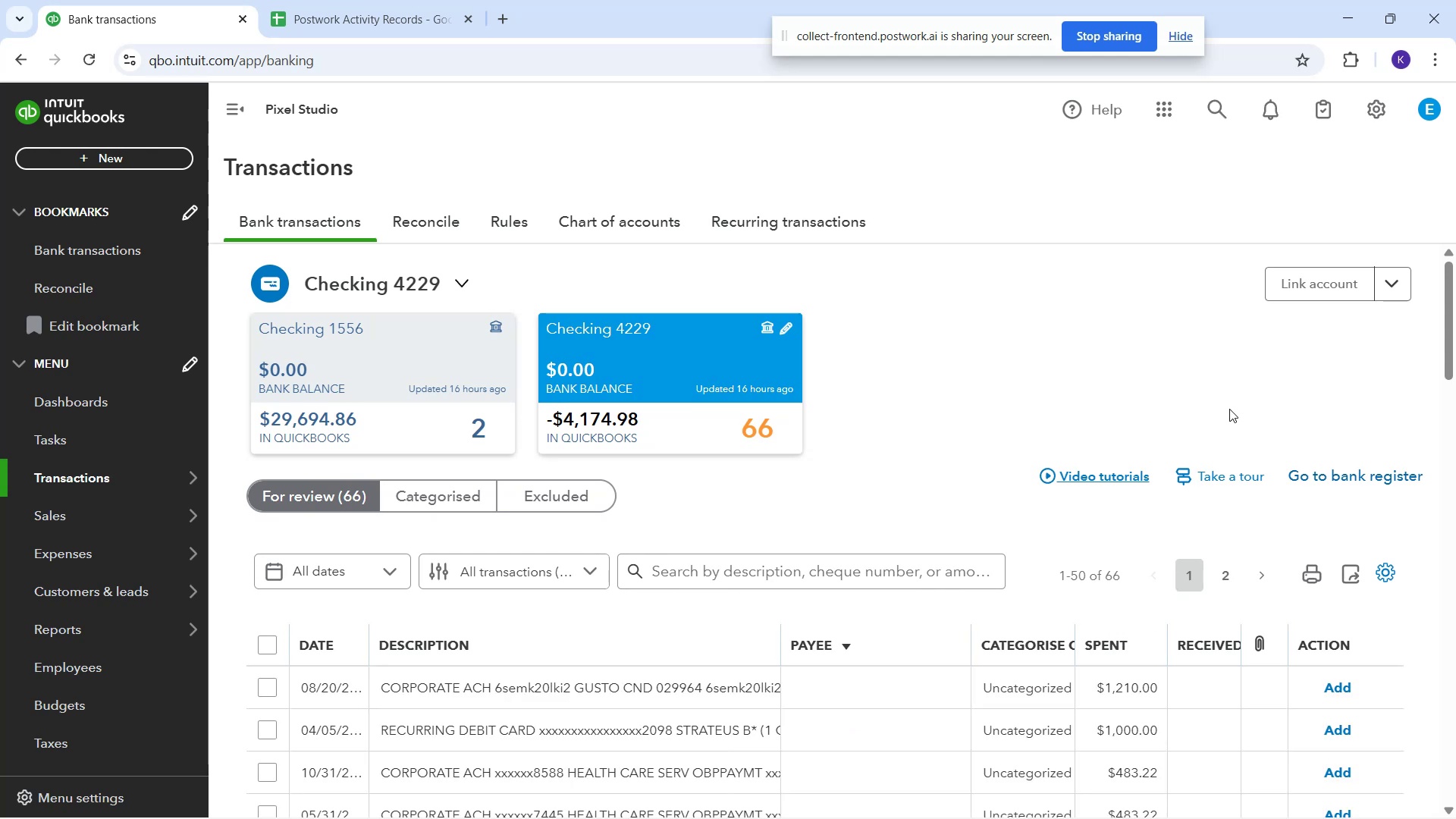 
scroll: coordinate [756, 707], scroll_direction: down, amount: 6.0
 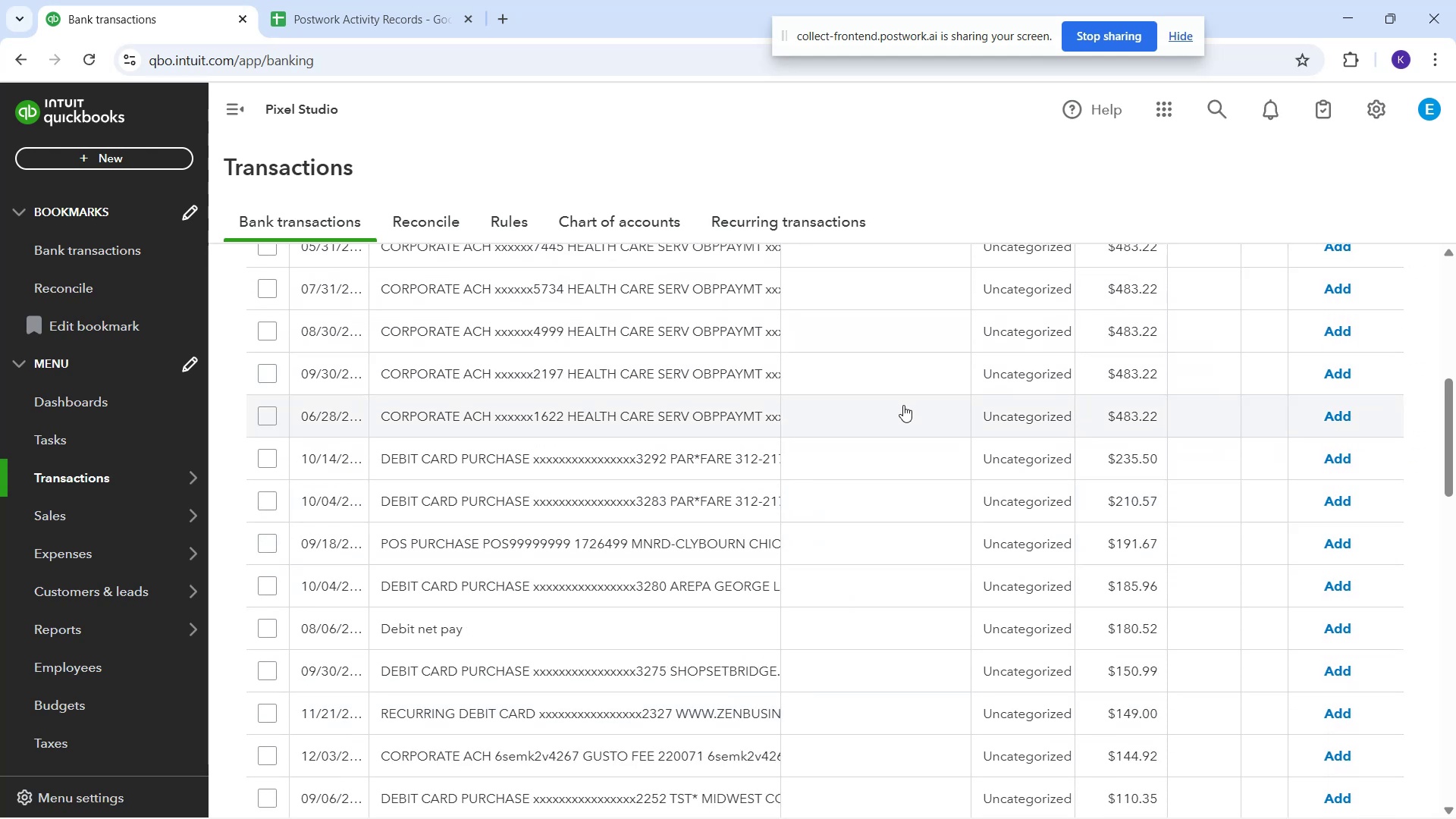 
wait(5.1)
 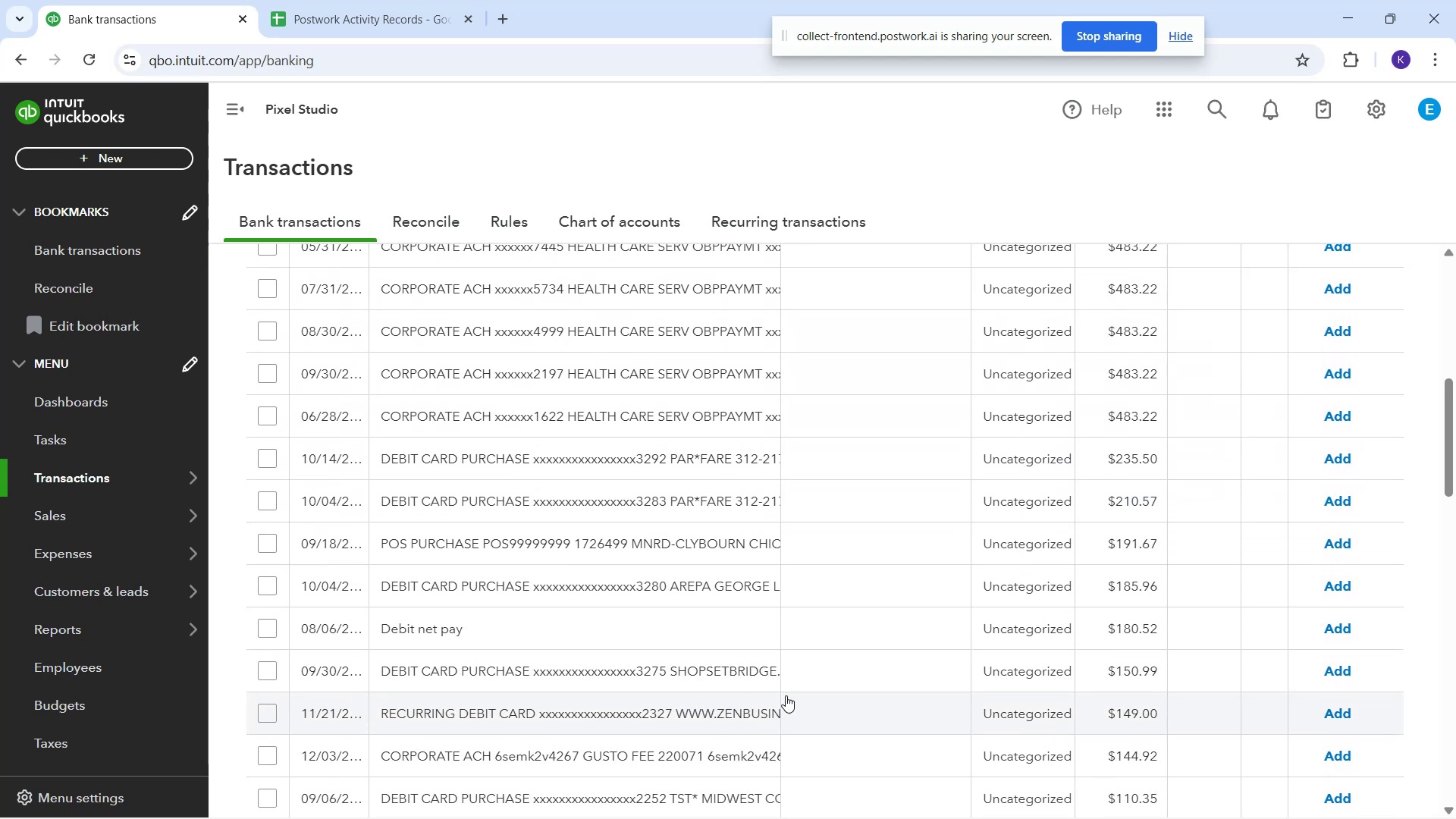 
scroll: coordinate [904, 563], scroll_direction: down, amount: 5.0
 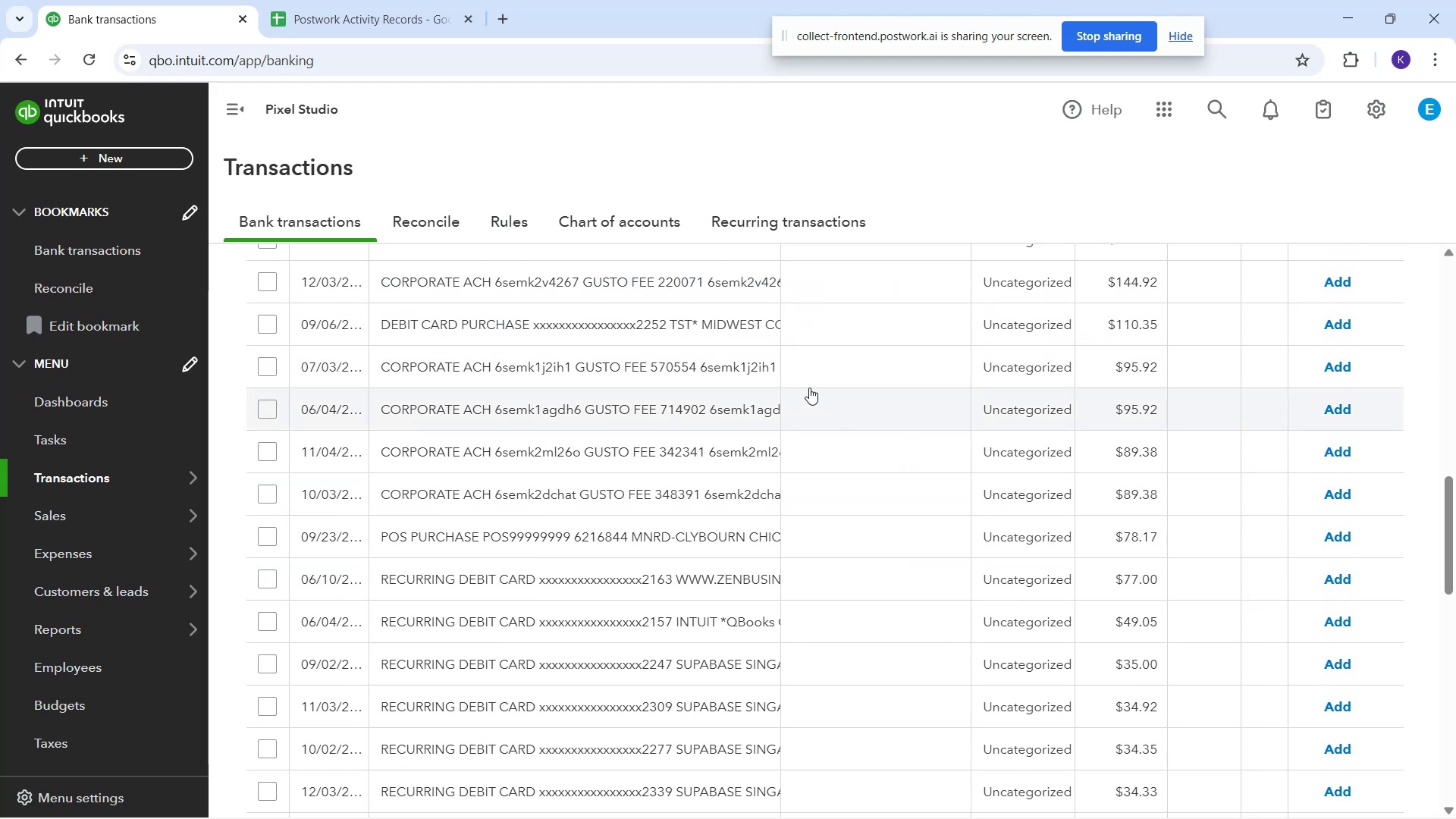 
left_click([810, 366])
 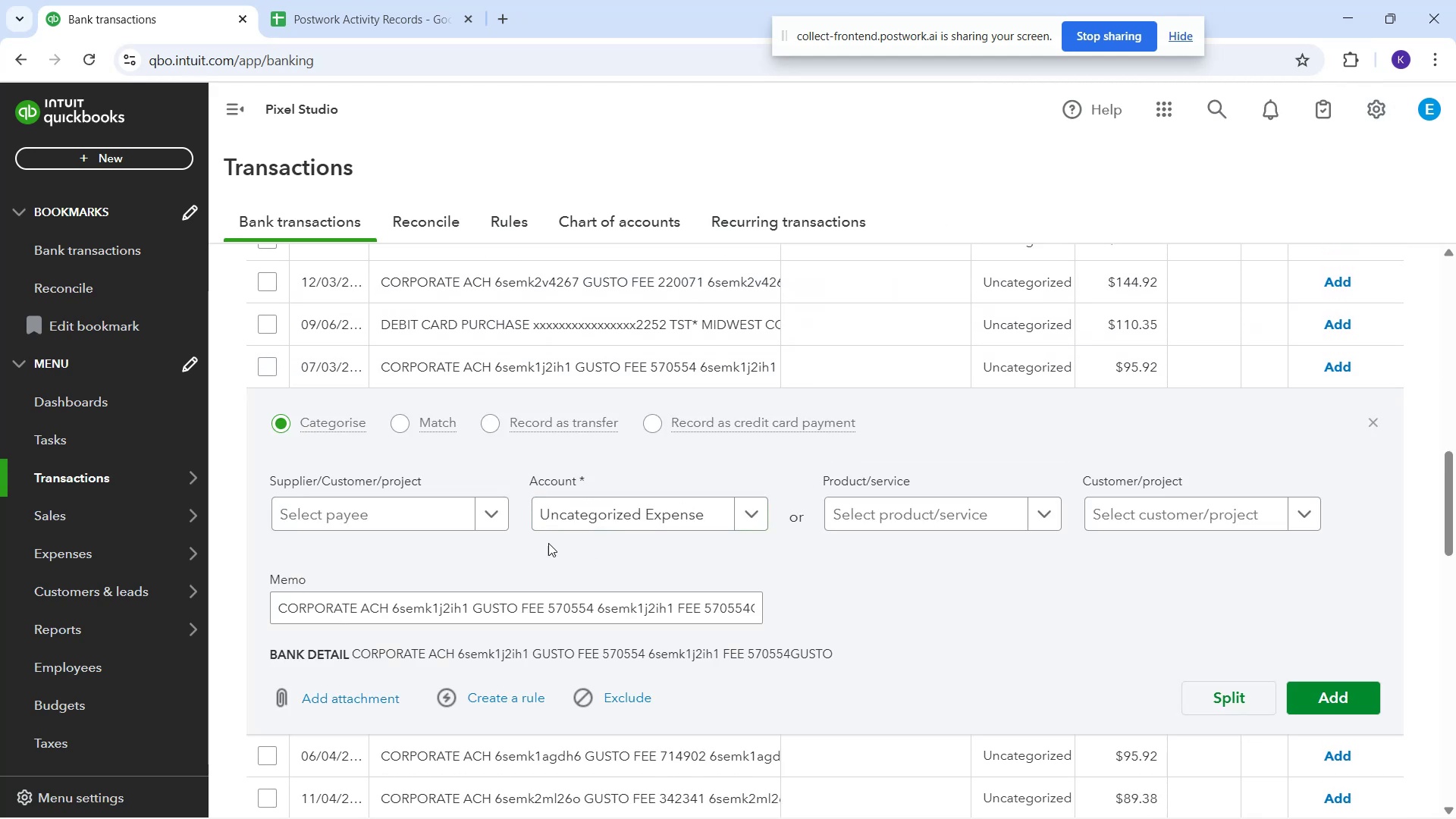 
left_click([422, 515])
 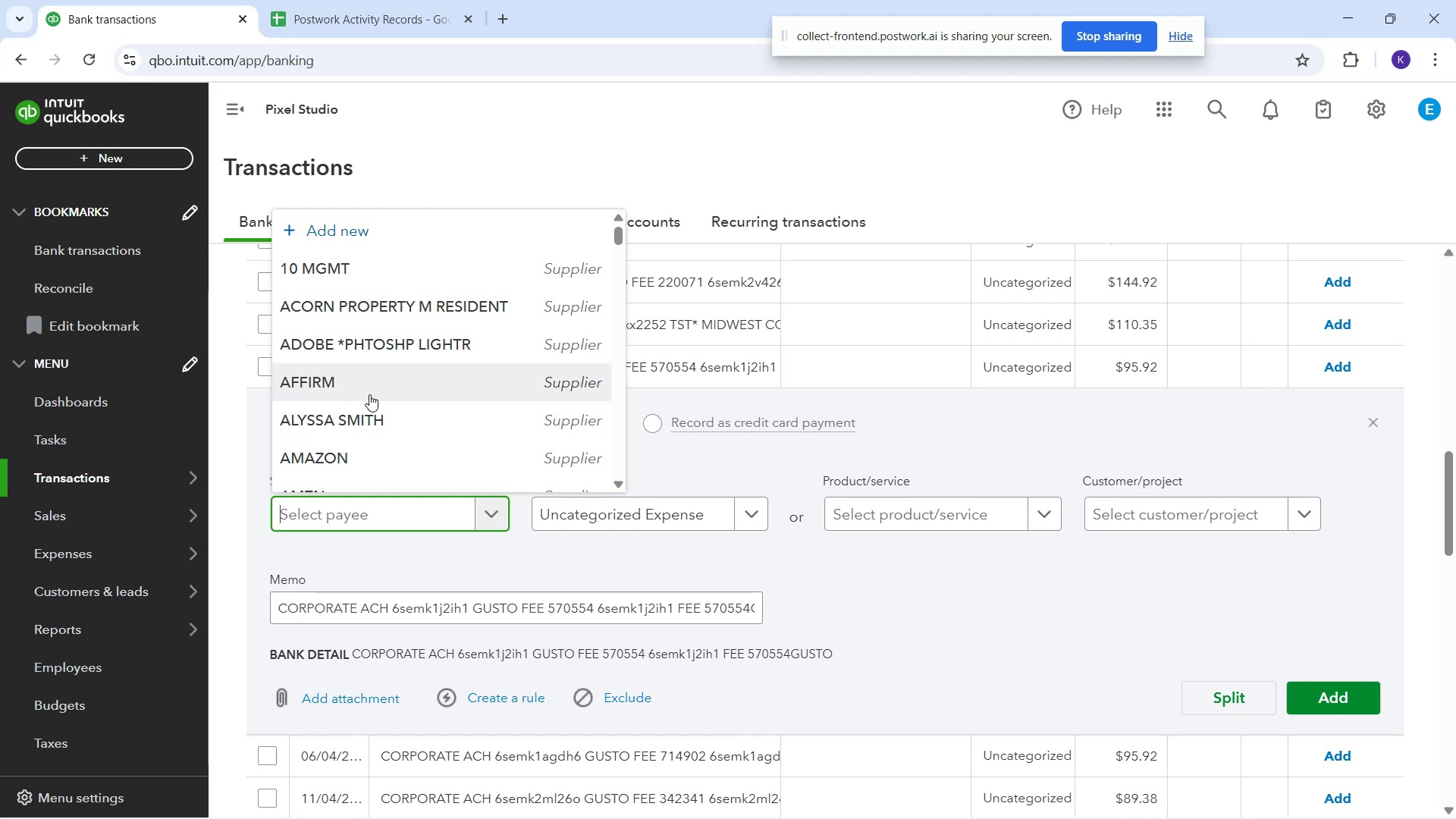 
type(gust)
 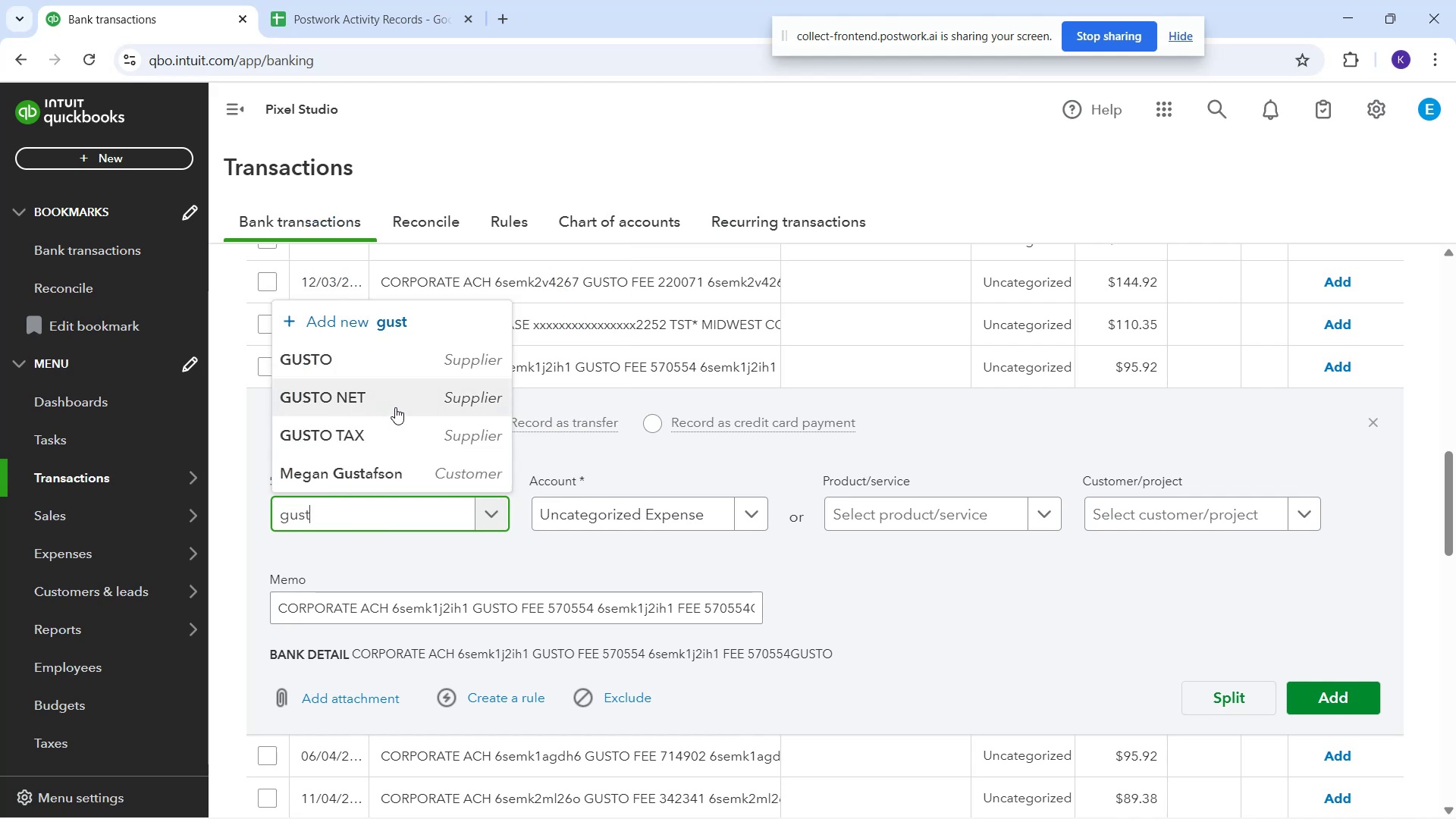 
left_click([399, 363])
 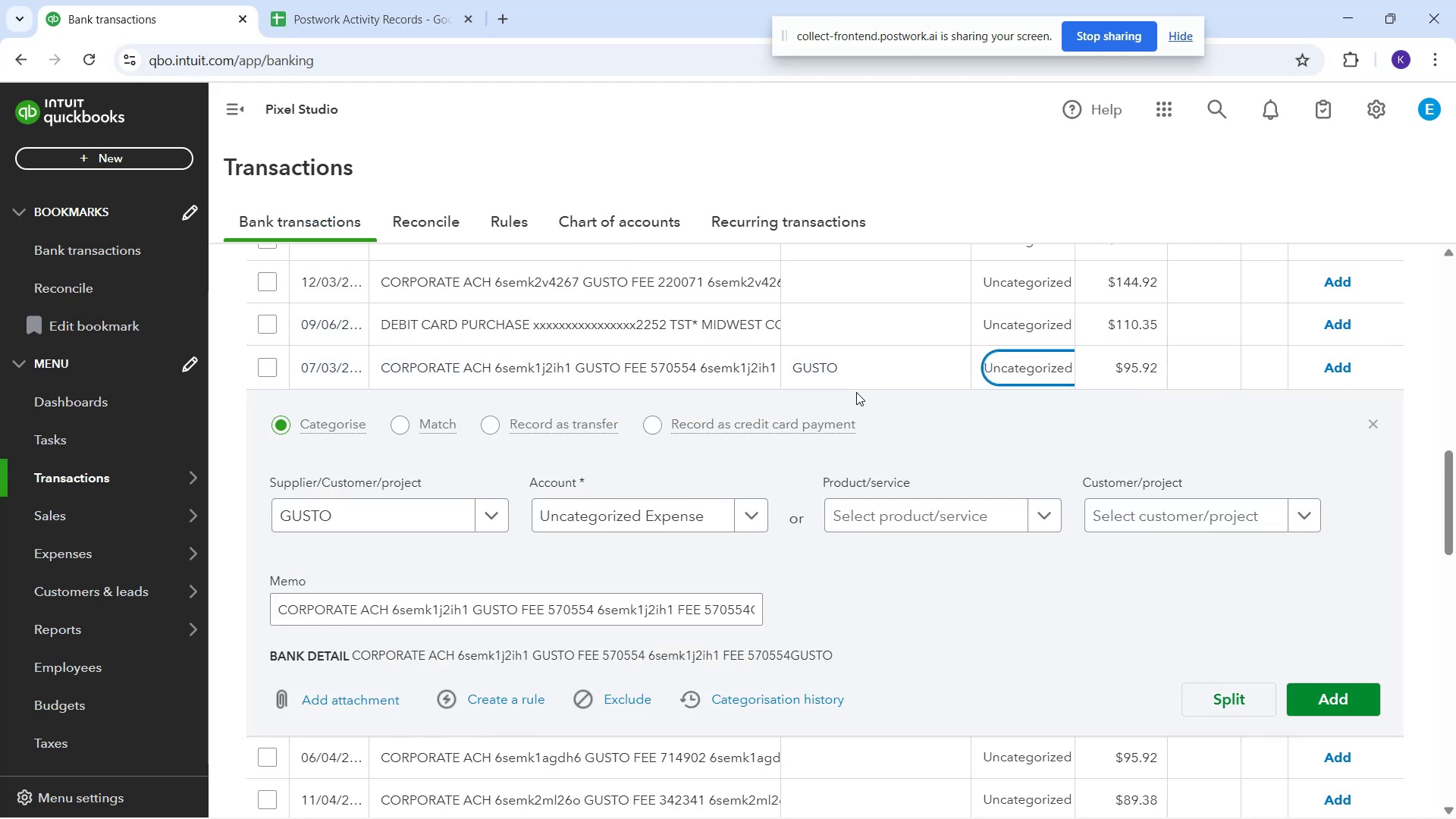 
wait(5.24)
 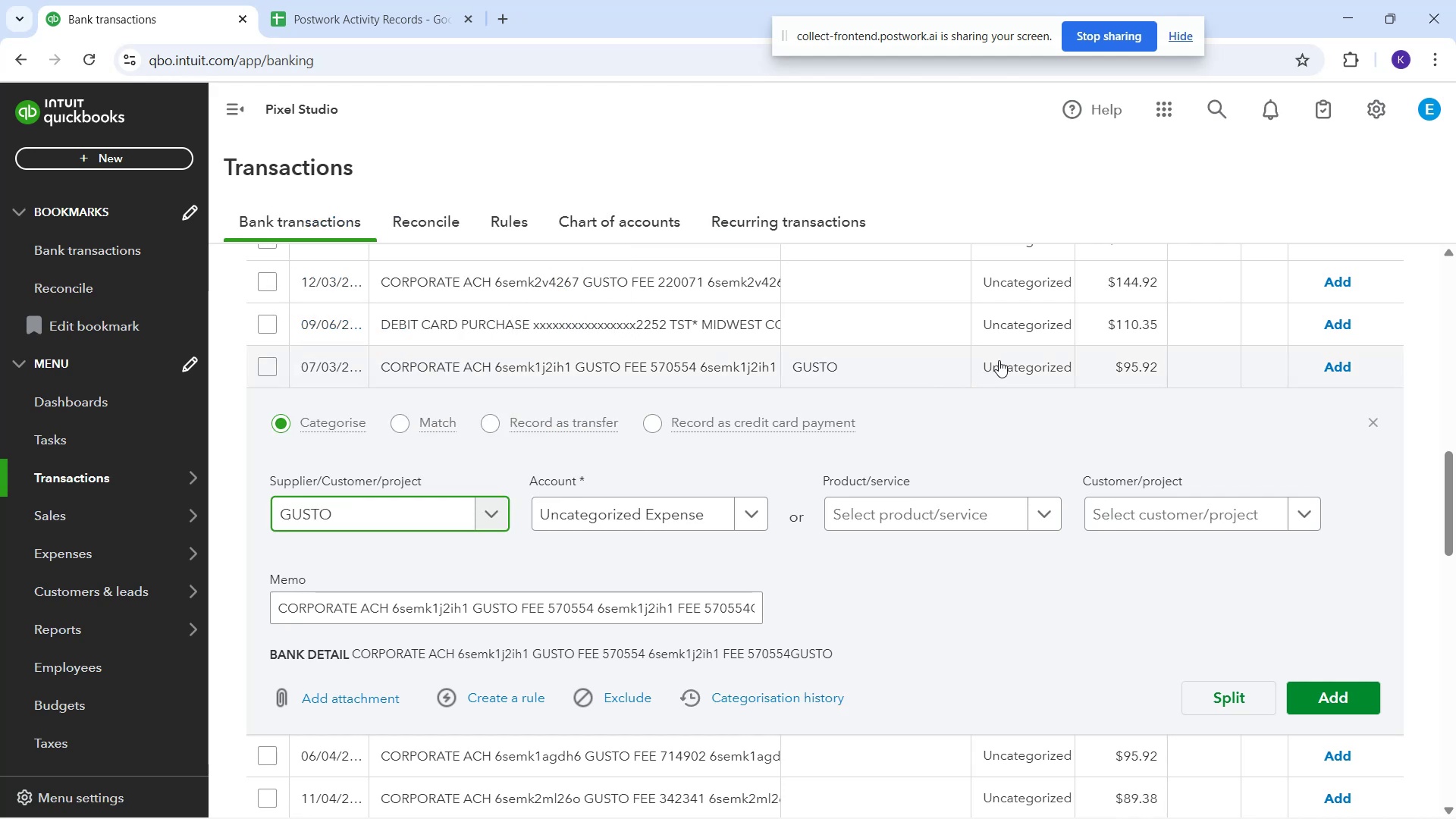 
left_click([593, 513])
 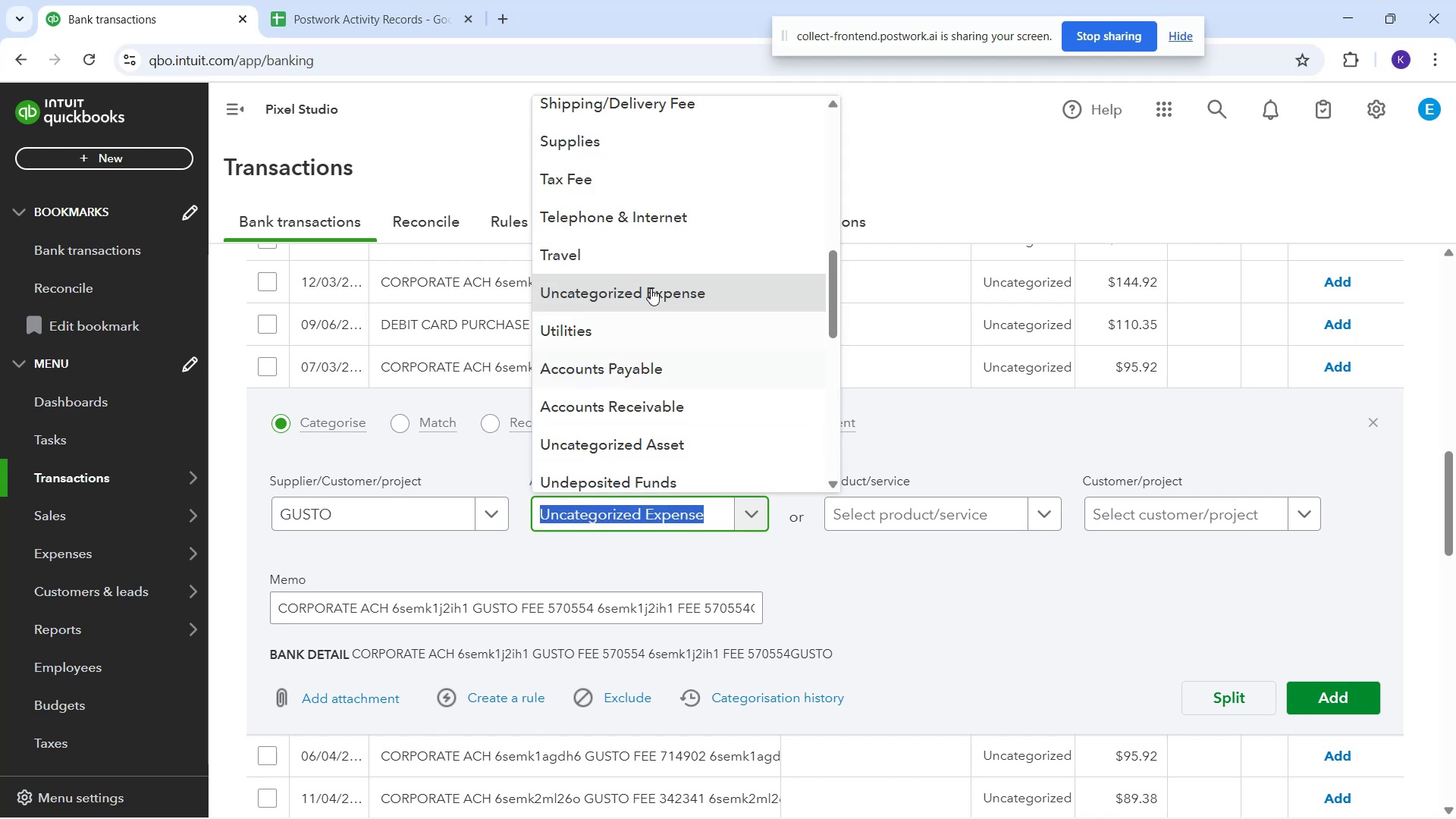 
scroll: coordinate [686, 220], scroll_direction: up, amount: 8.0
 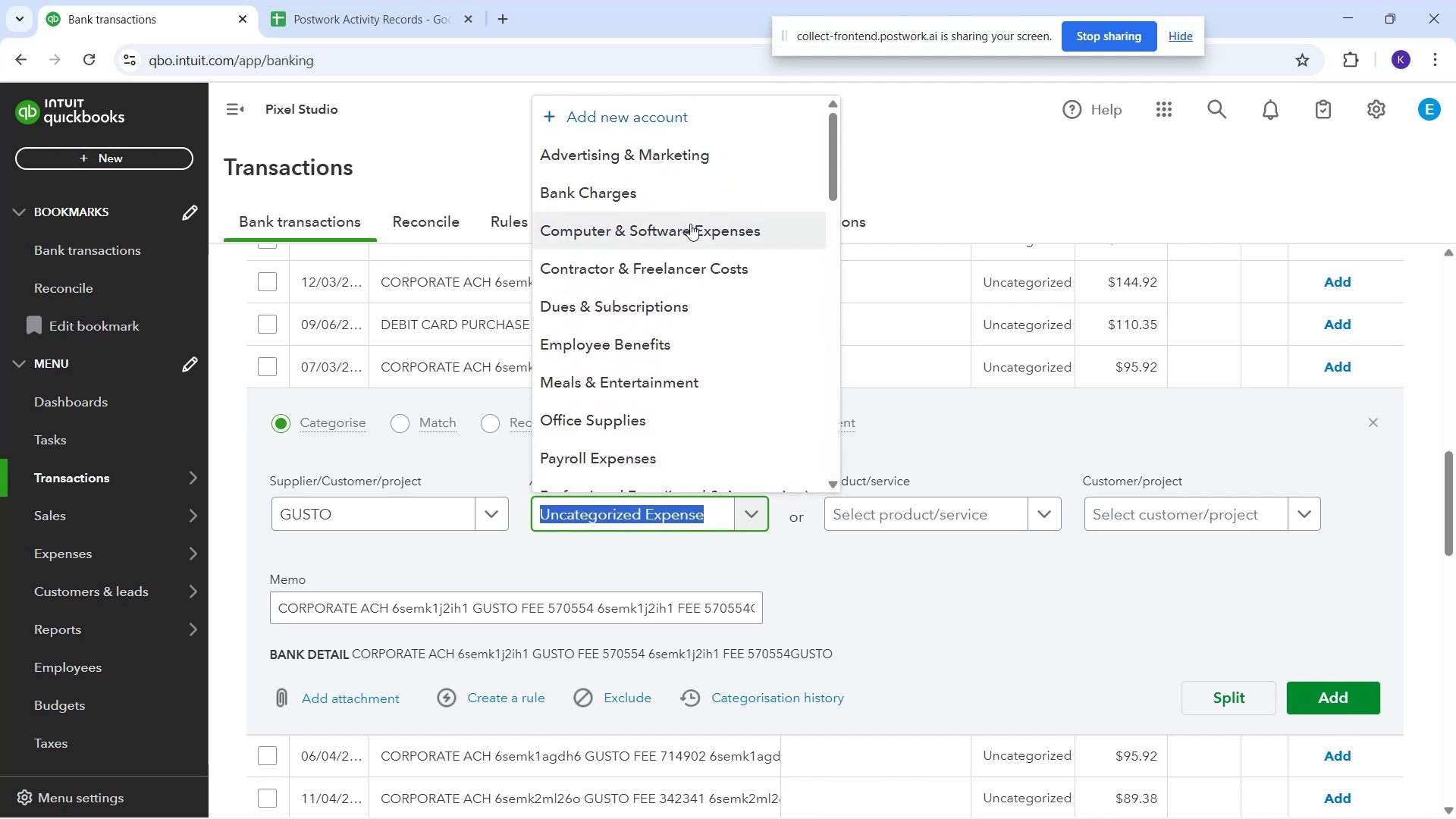 
scroll: coordinate [702, 286], scroll_direction: down, amount: 2.0
 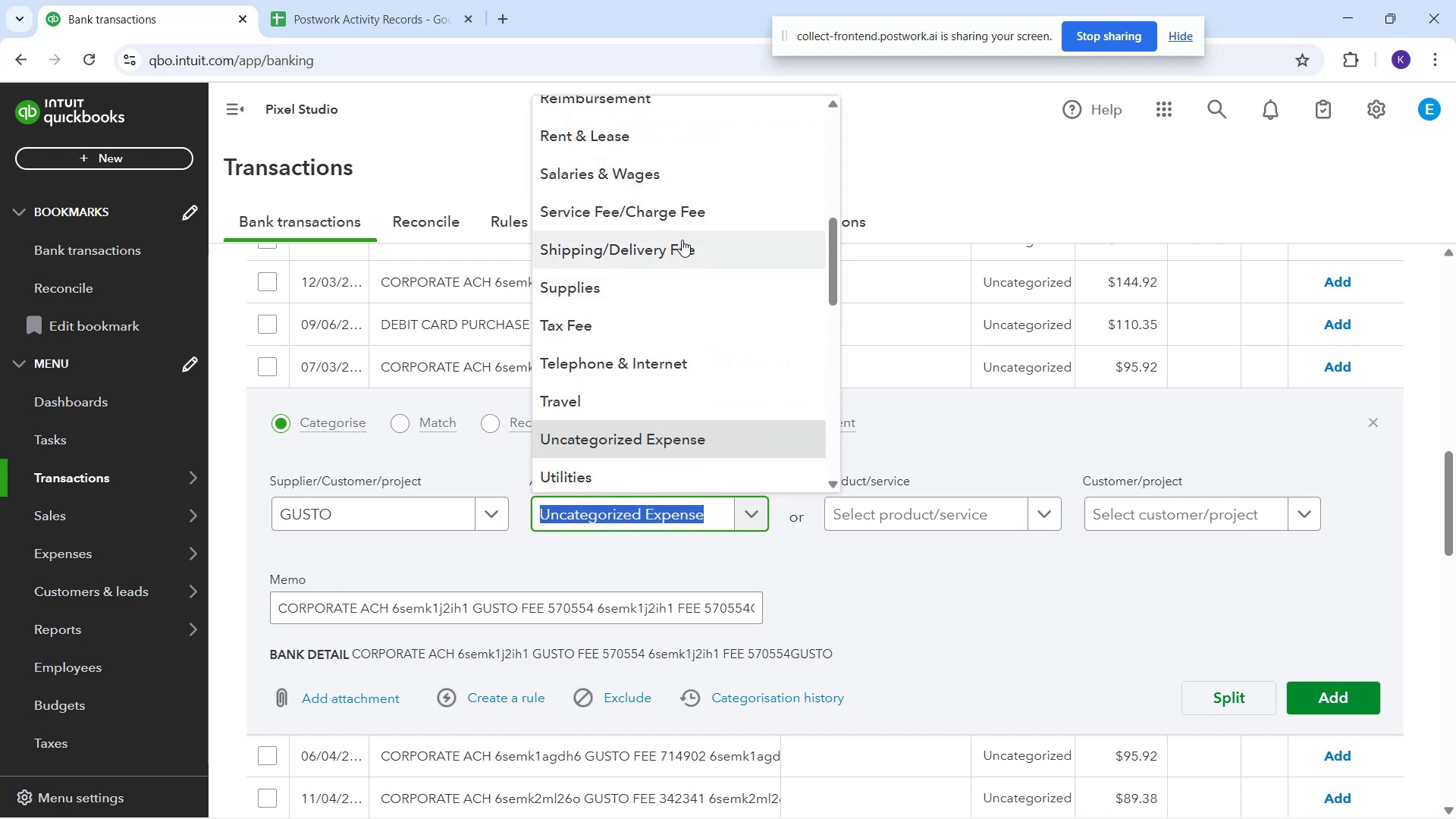 
left_click([678, 224])
 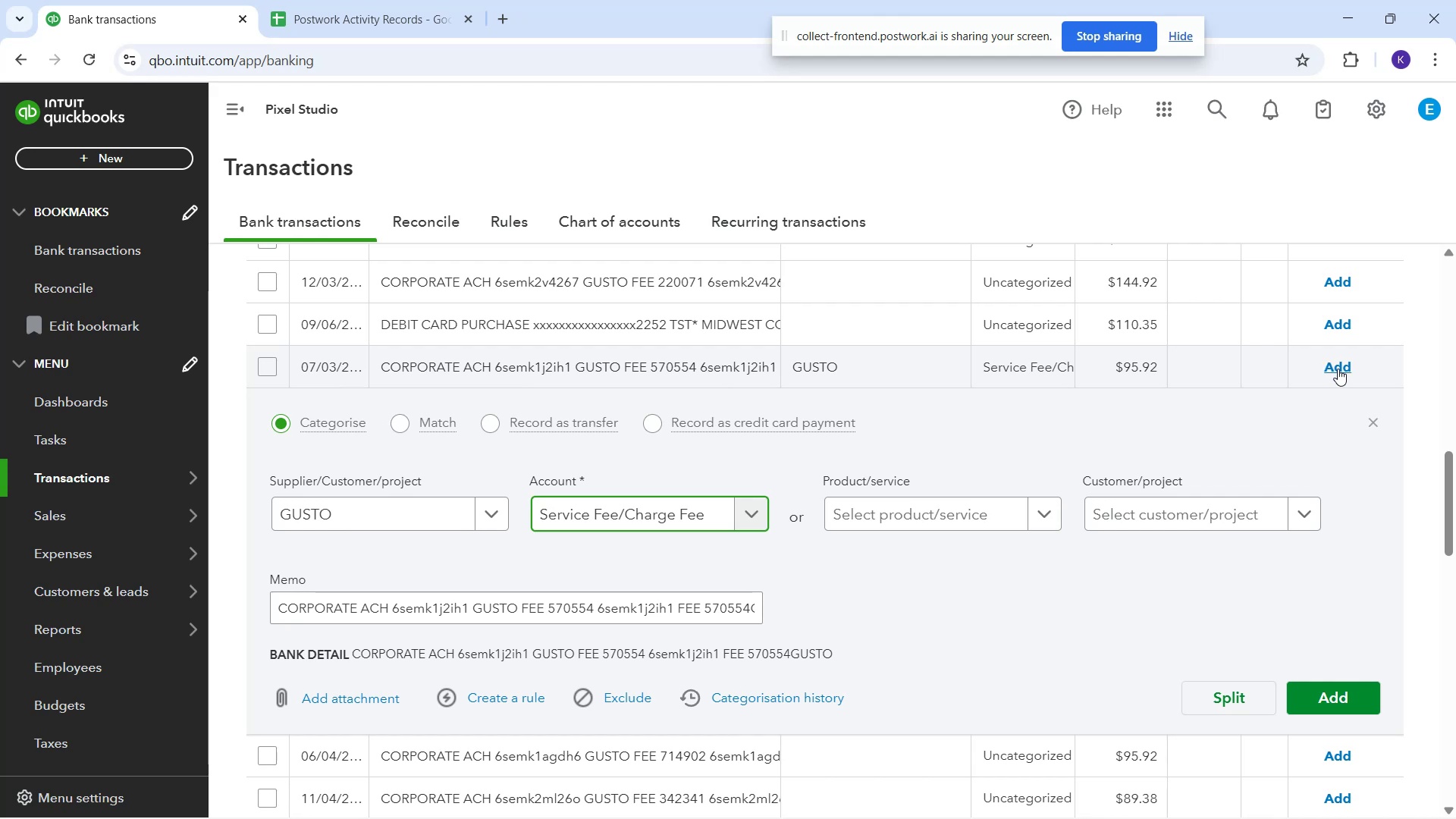 
left_click([1338, 369])
 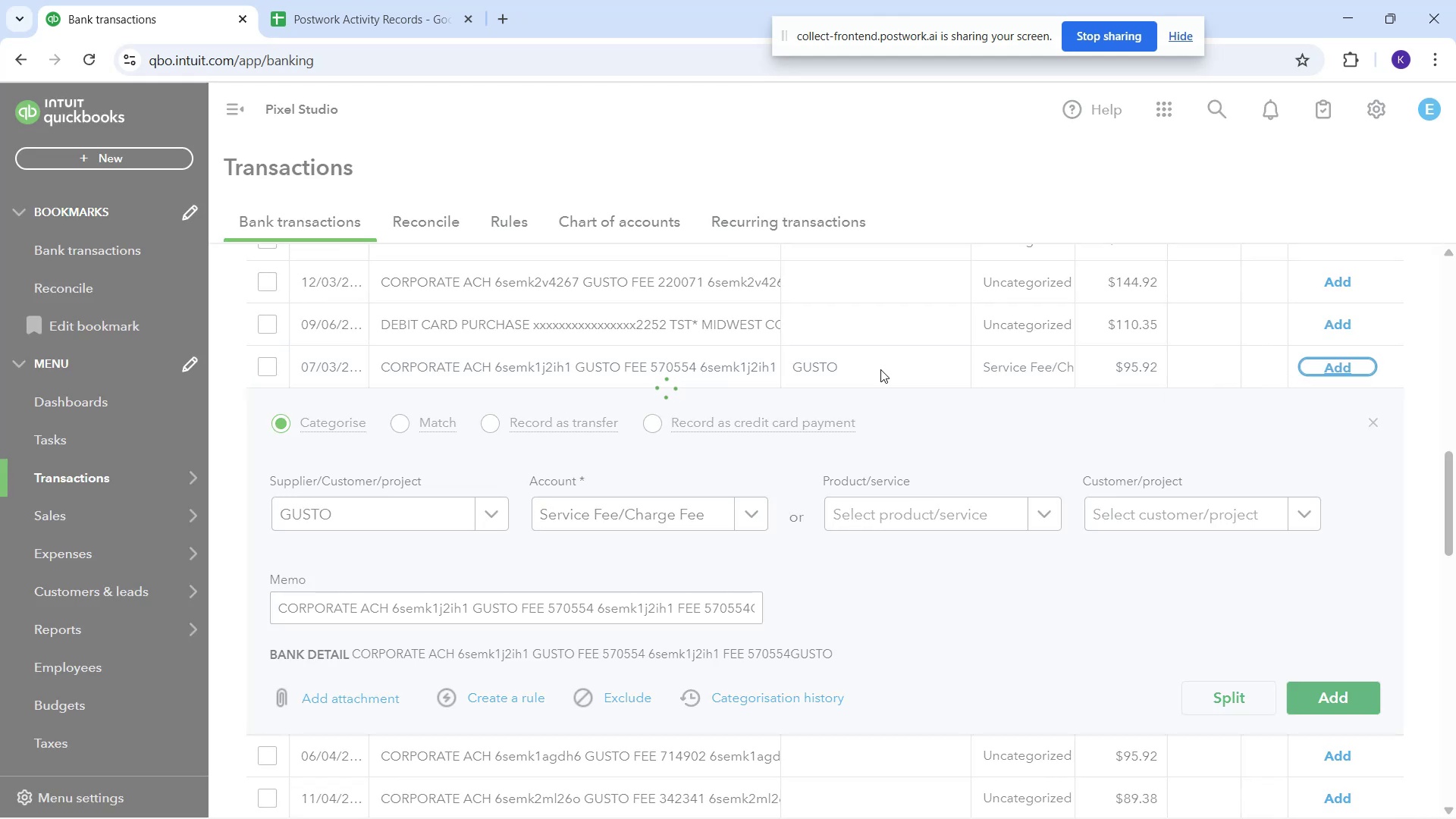 
left_click([880, 369])
 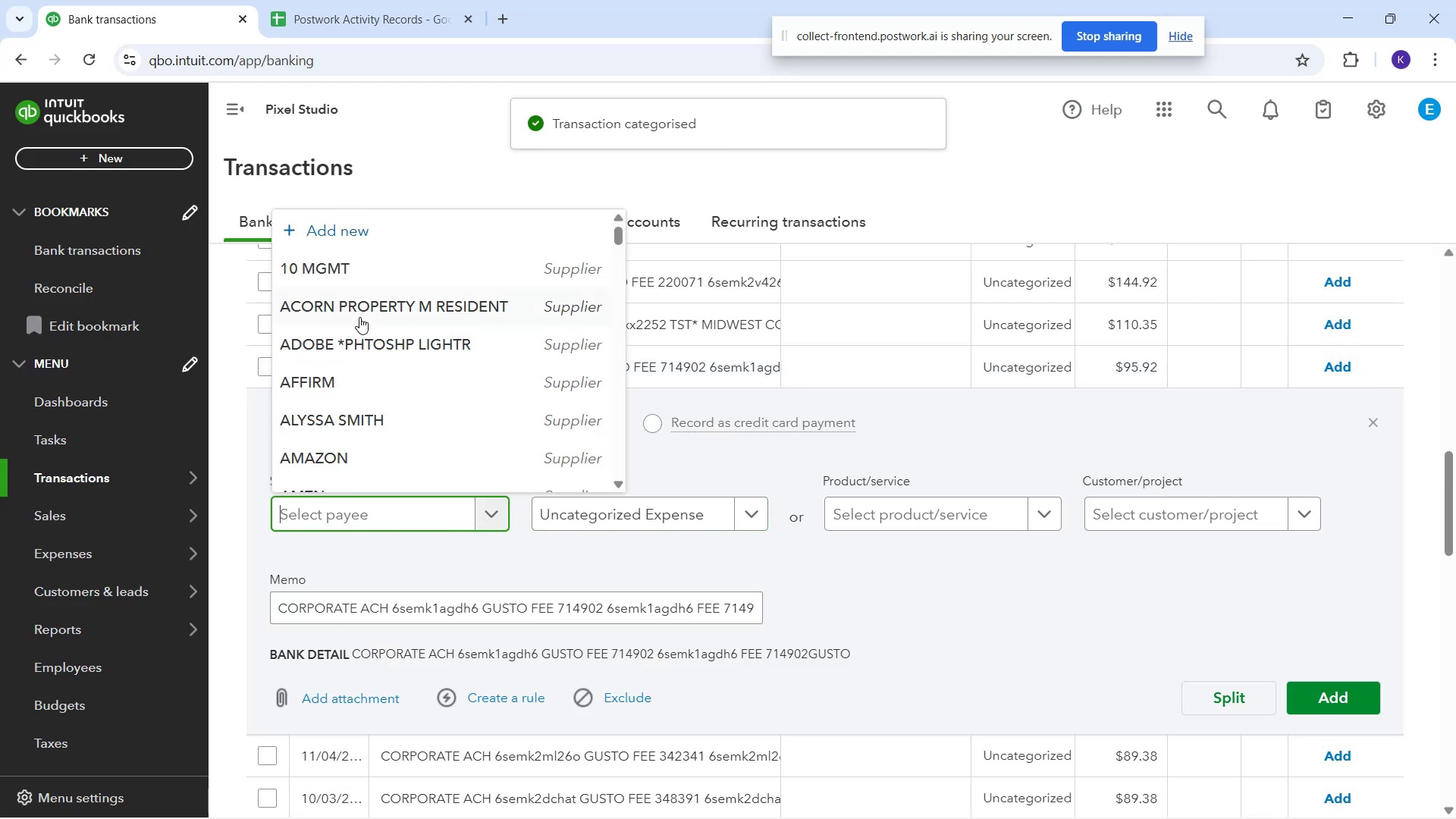 
scroll: coordinate [420, 416], scroll_direction: down, amount: 5.0
 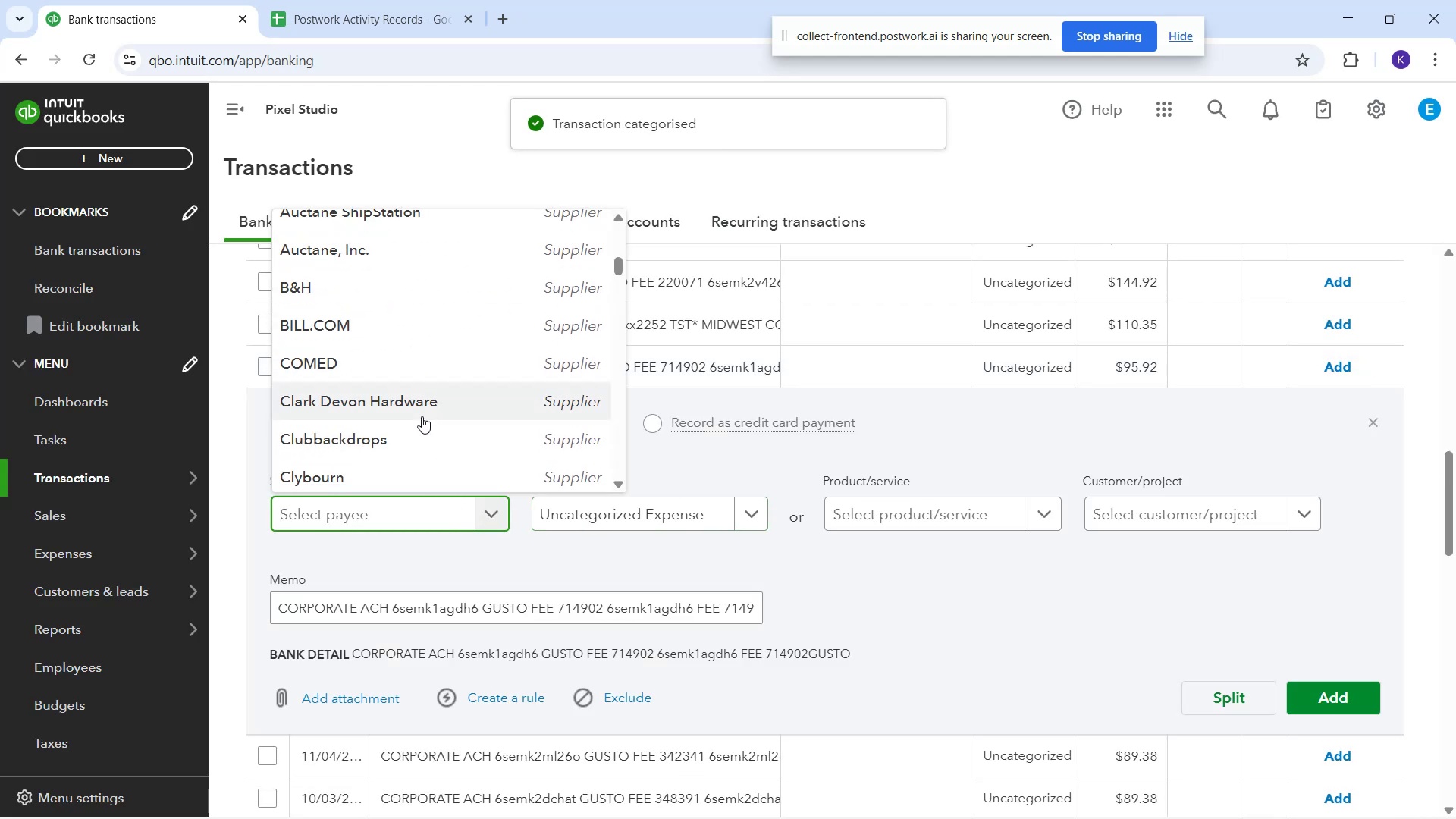 
type(gust)
 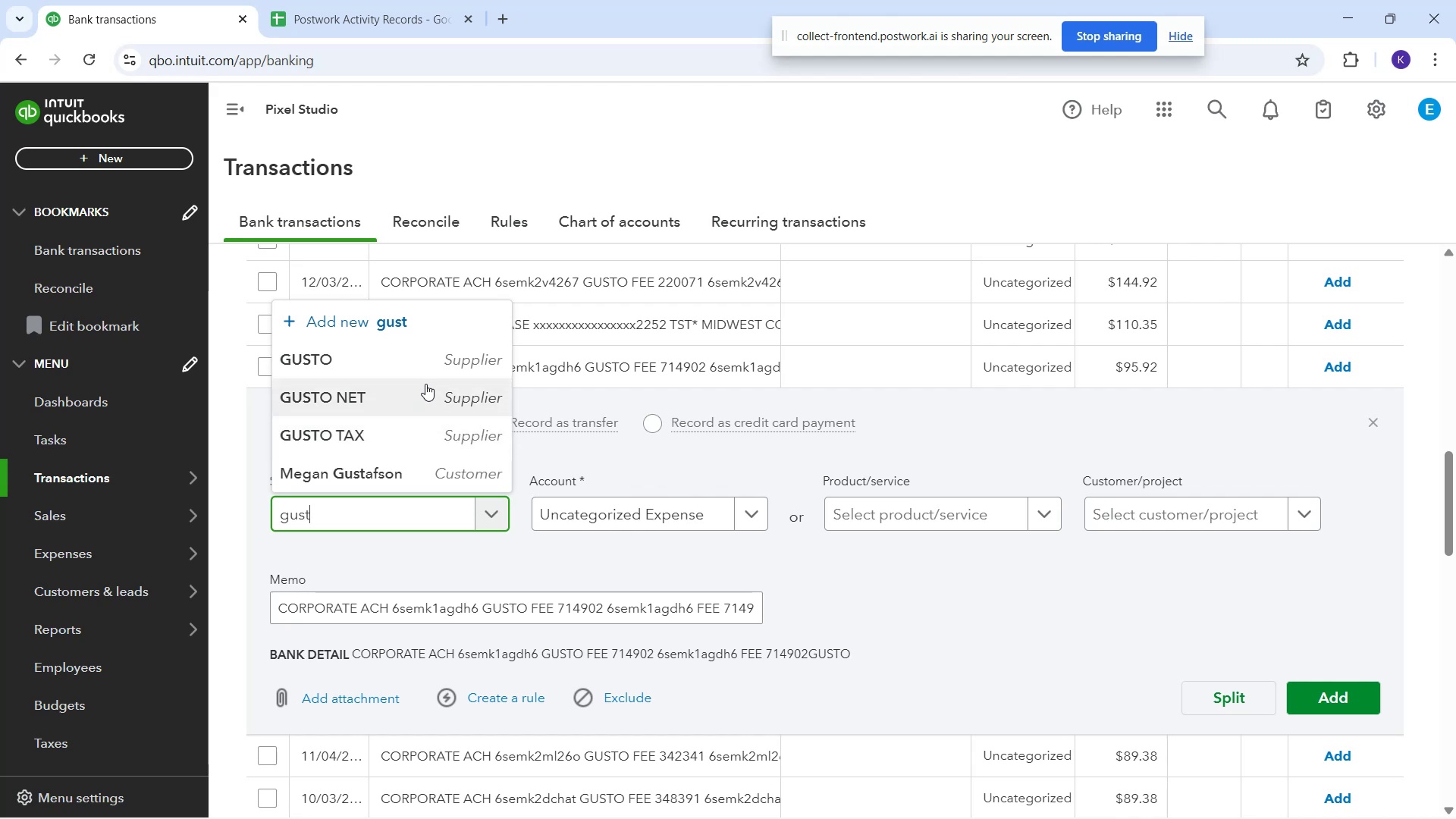 
left_click([428, 361])
 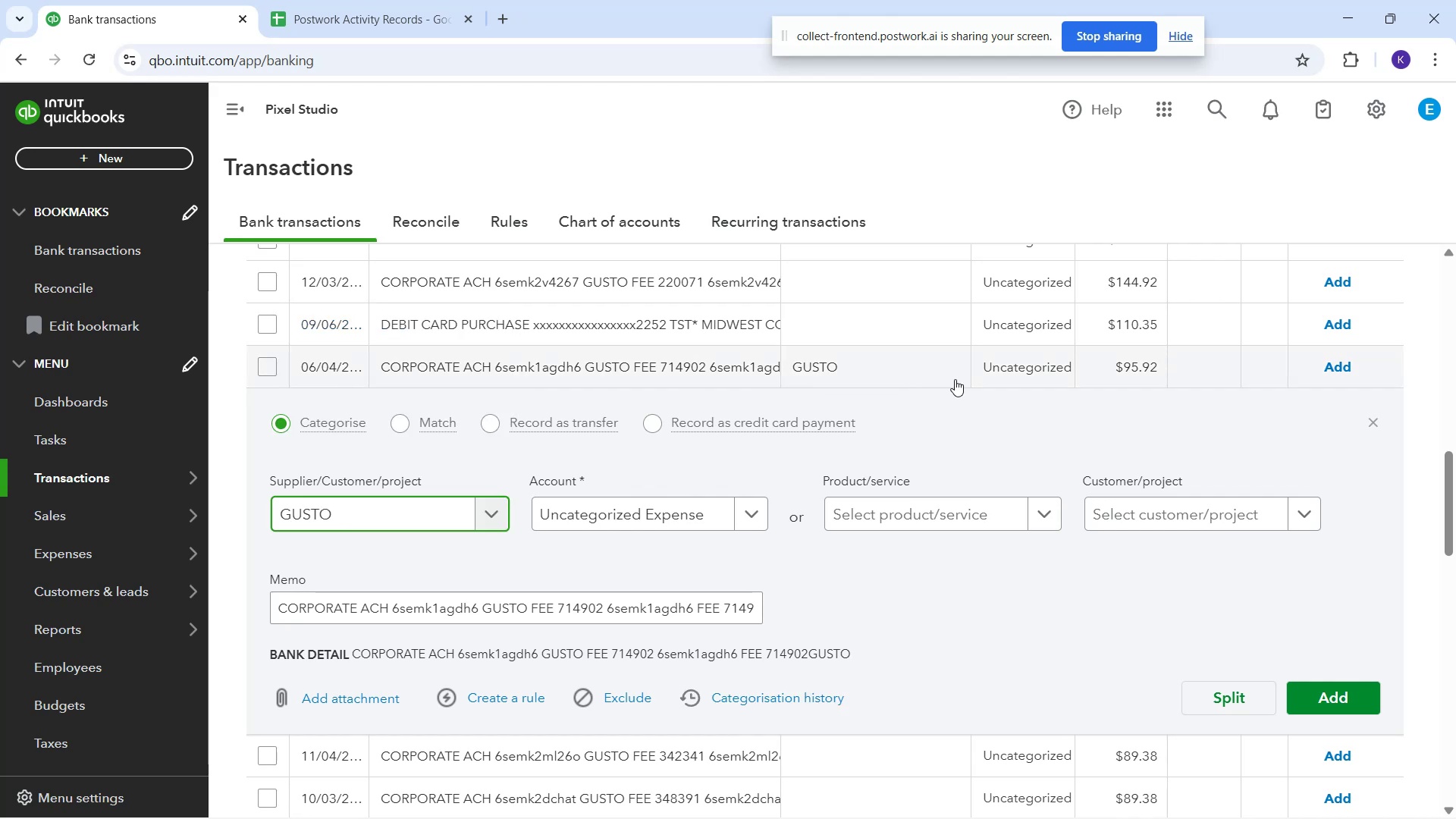 
left_click([981, 372])
 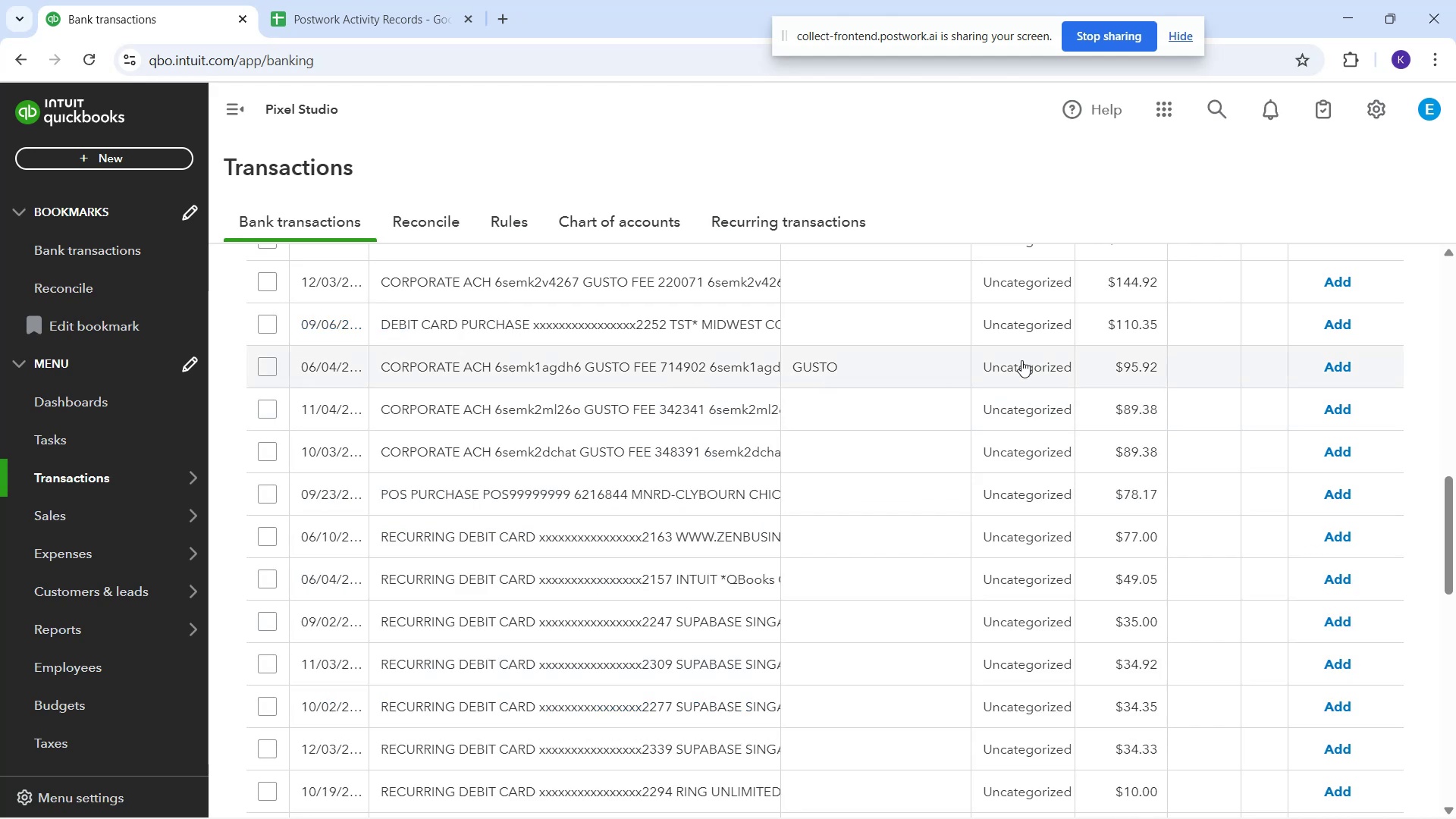 
left_click([1036, 360])
 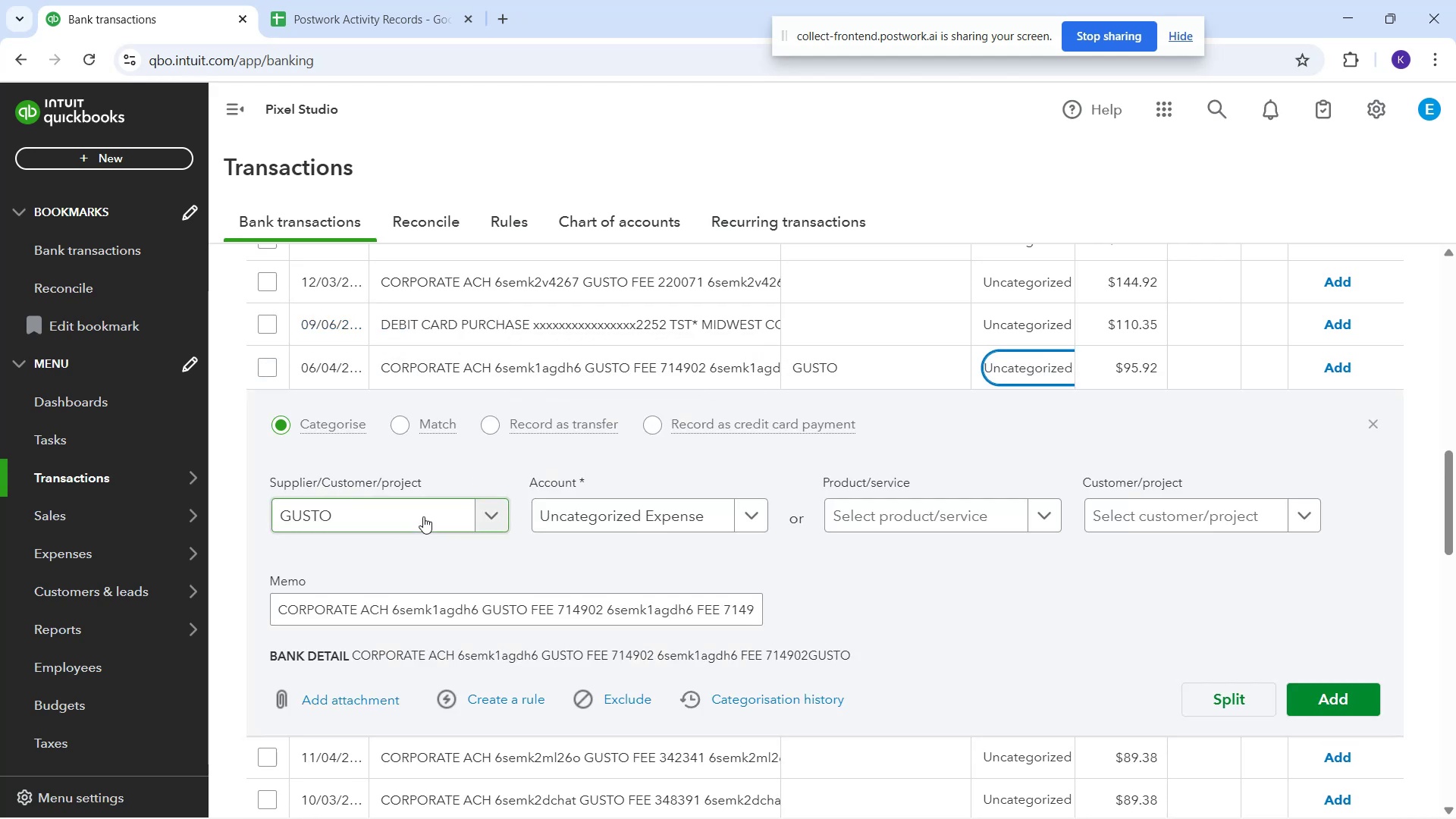 
left_click([545, 518])
 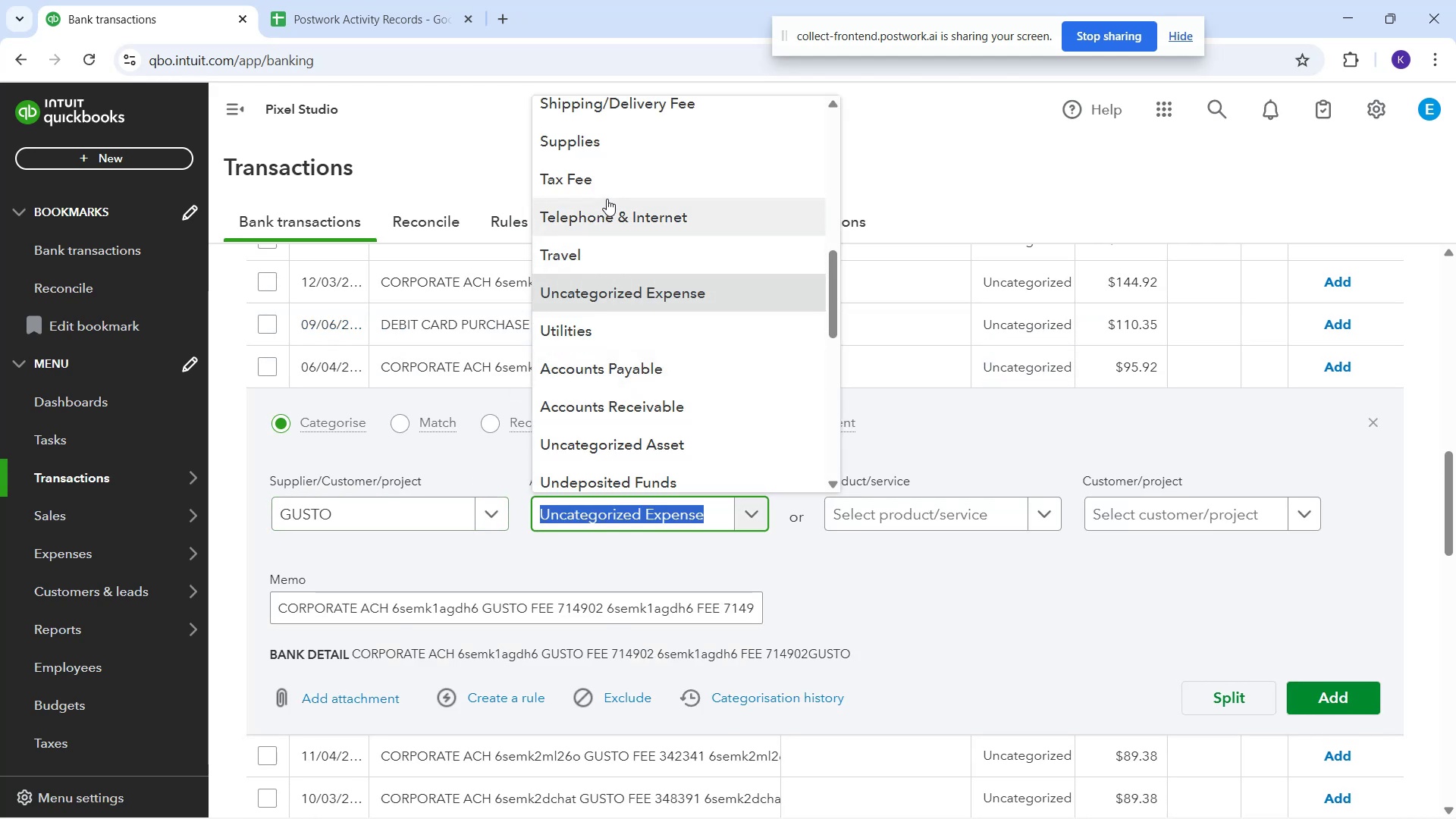 
scroll: coordinate [654, 359], scroll_direction: down, amount: 4.0
 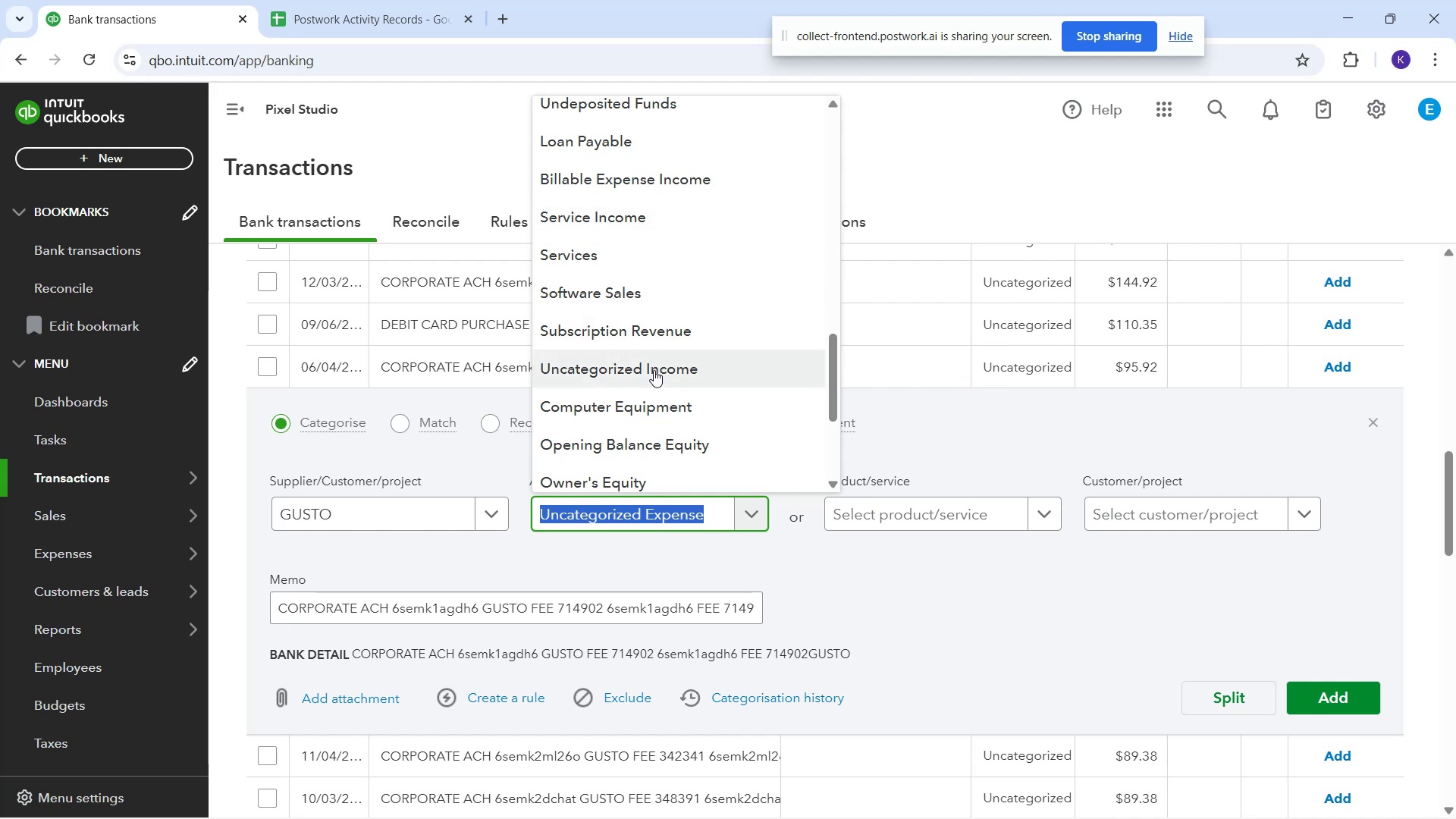 
scroll: coordinate [696, 228], scroll_direction: up, amount: 1.0
 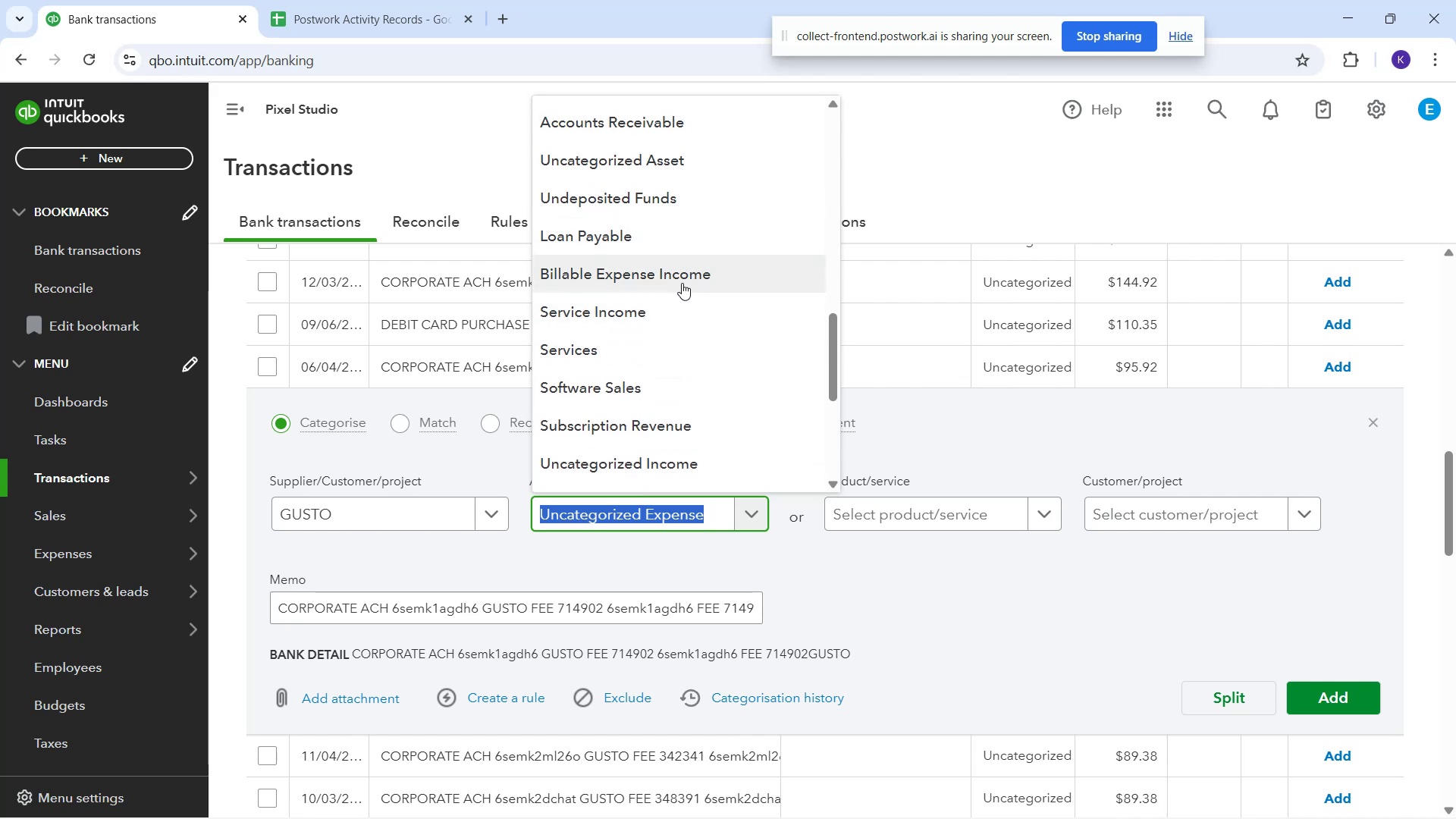 
scroll: coordinate [682, 279], scroll_direction: down, amount: 4.0
 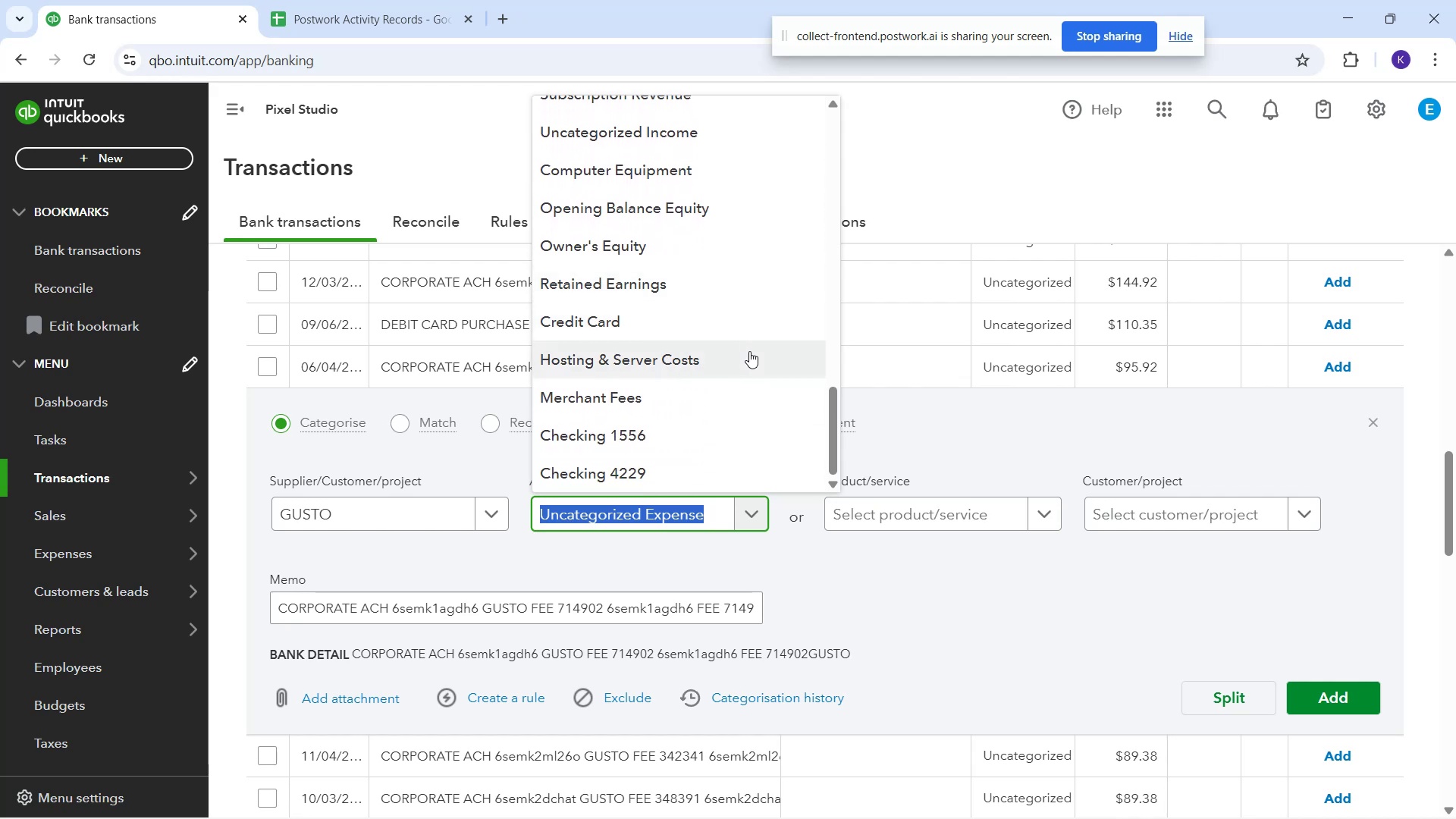 
type(ser)
 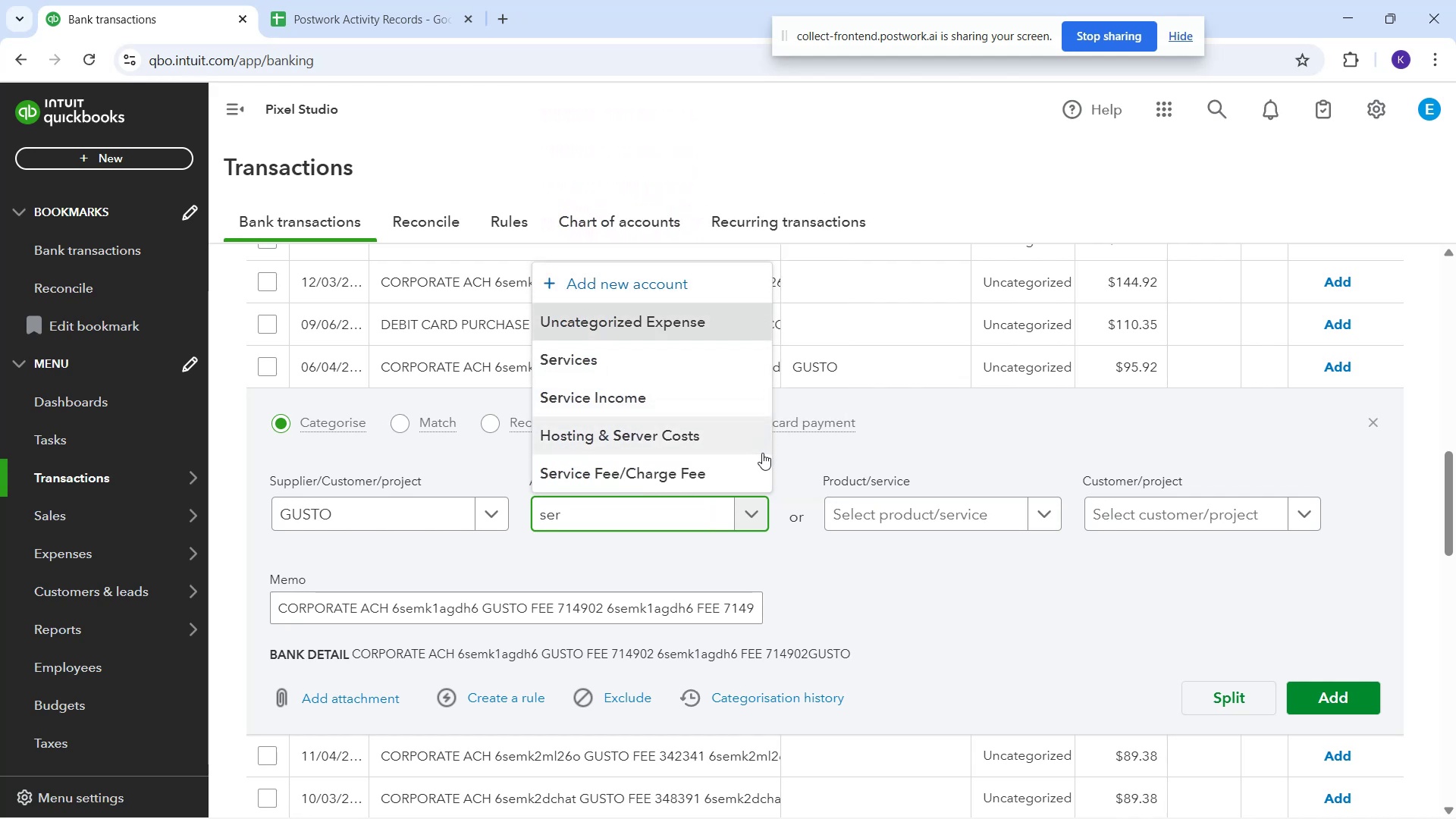 
left_click([731, 475])
 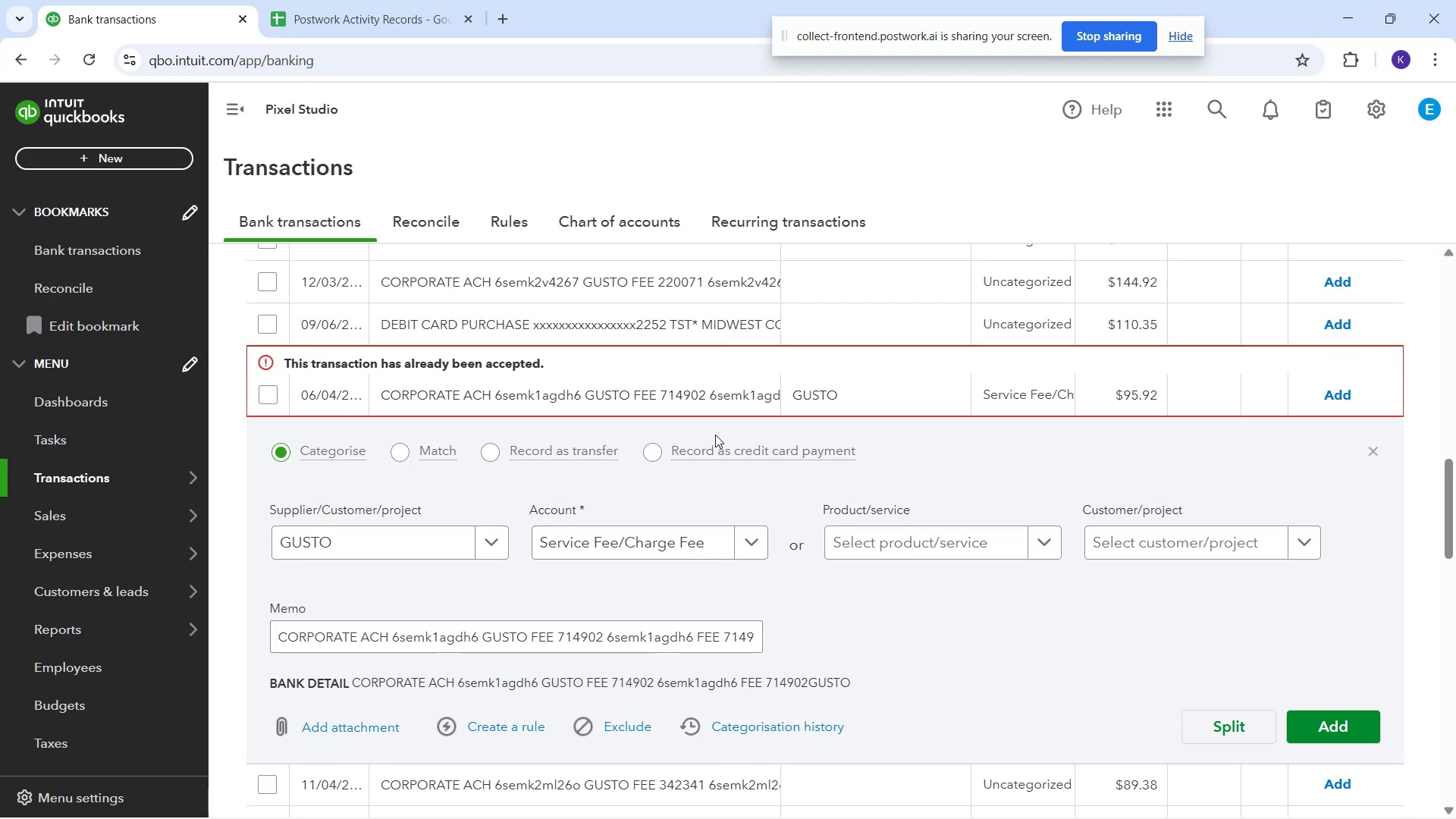 
wait(6.11)
 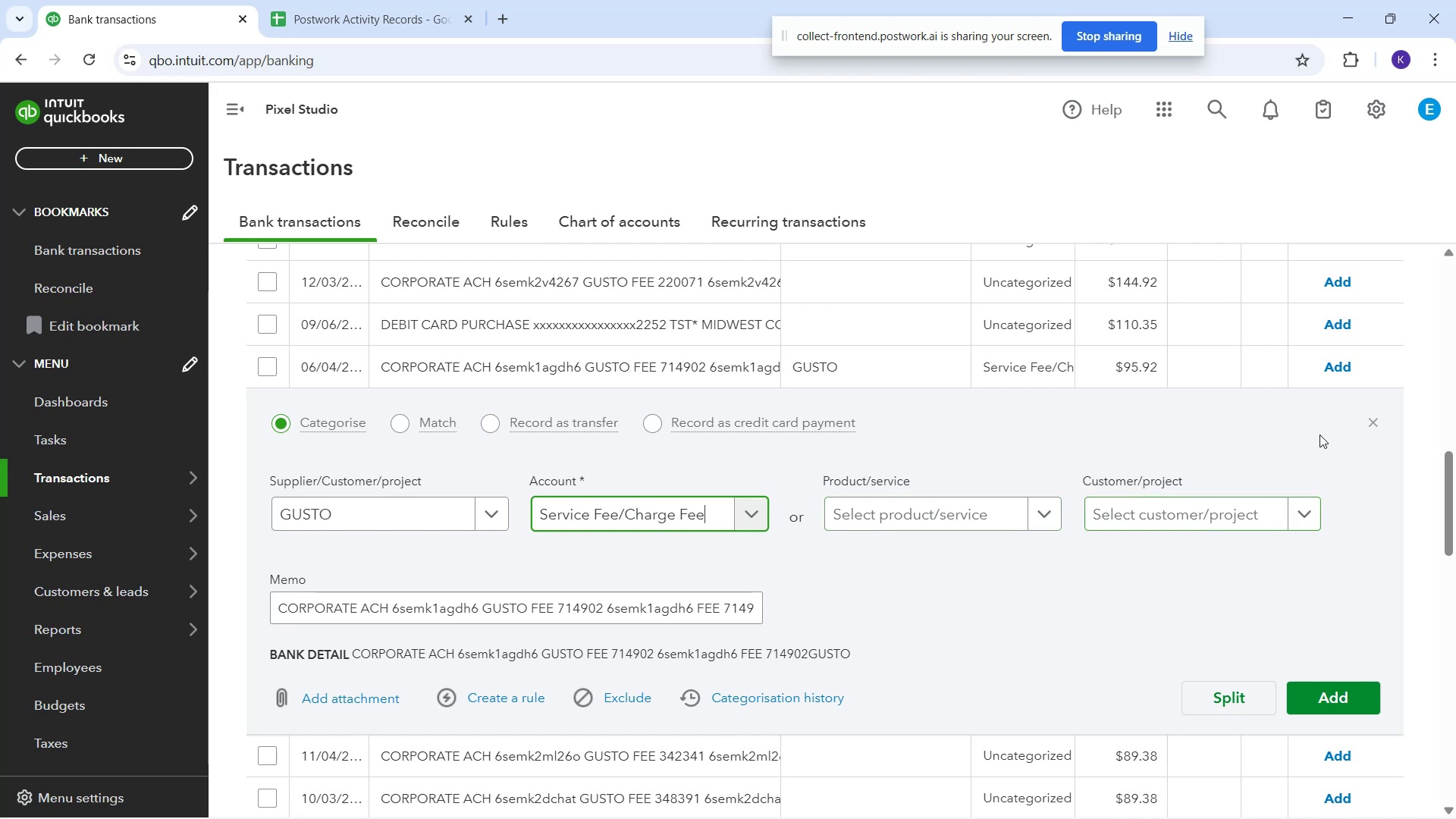 
left_click_drag(start_coordinate=[826, 615], to_coordinate=[830, 616])
 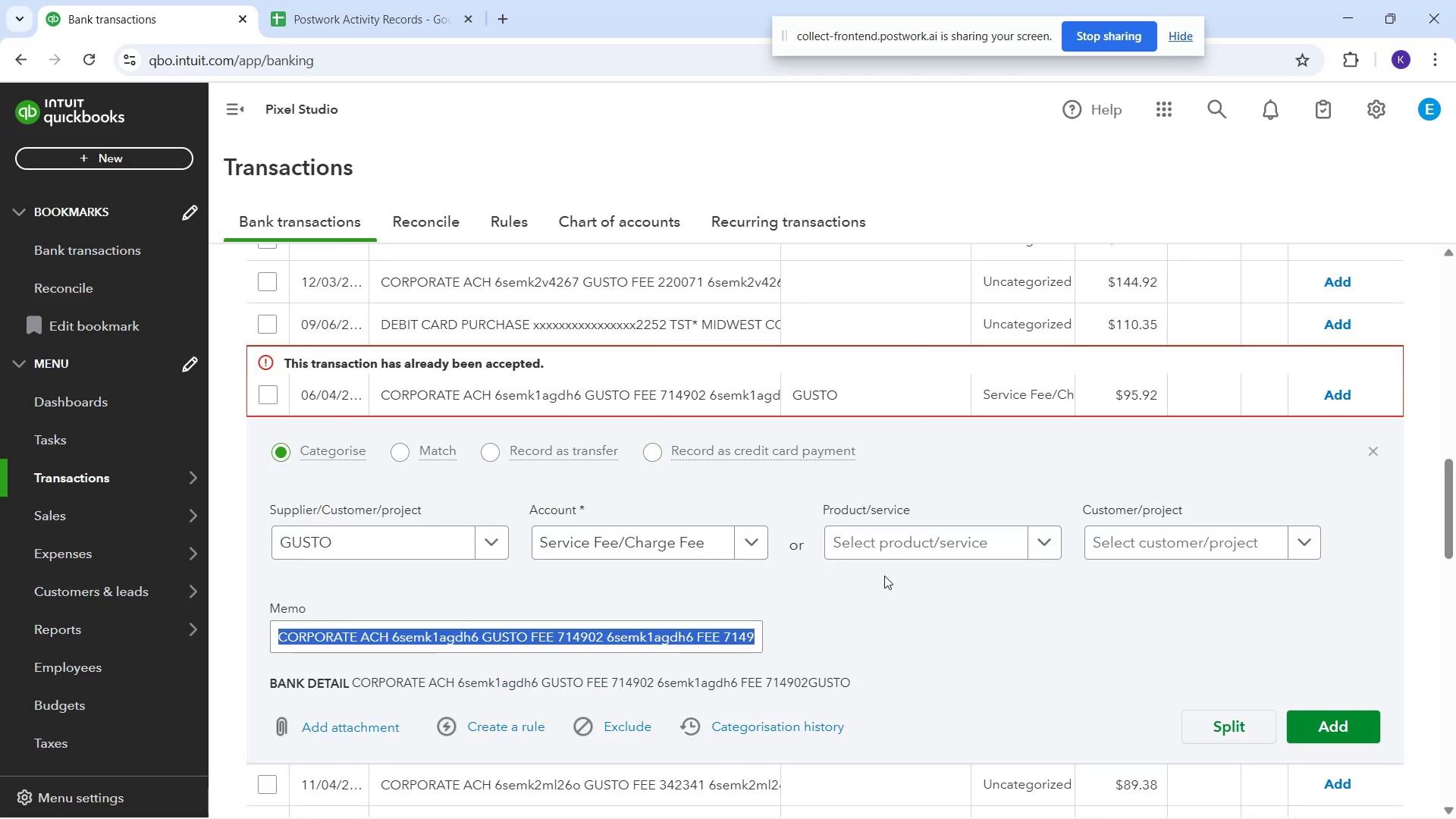 
scroll: coordinate [1015, 551], scroll_direction: down, amount: 2.0
 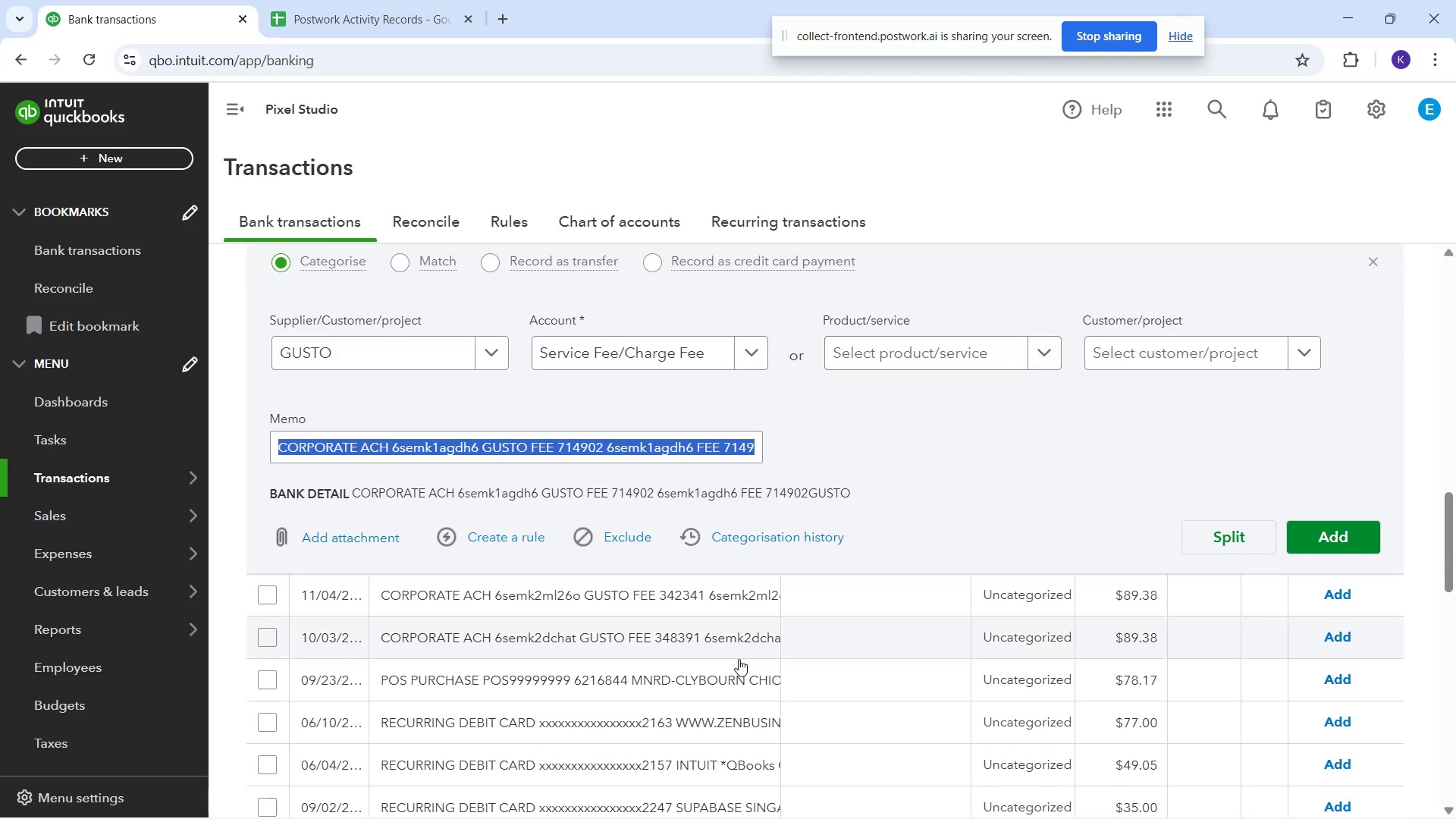 
left_click([811, 645])
 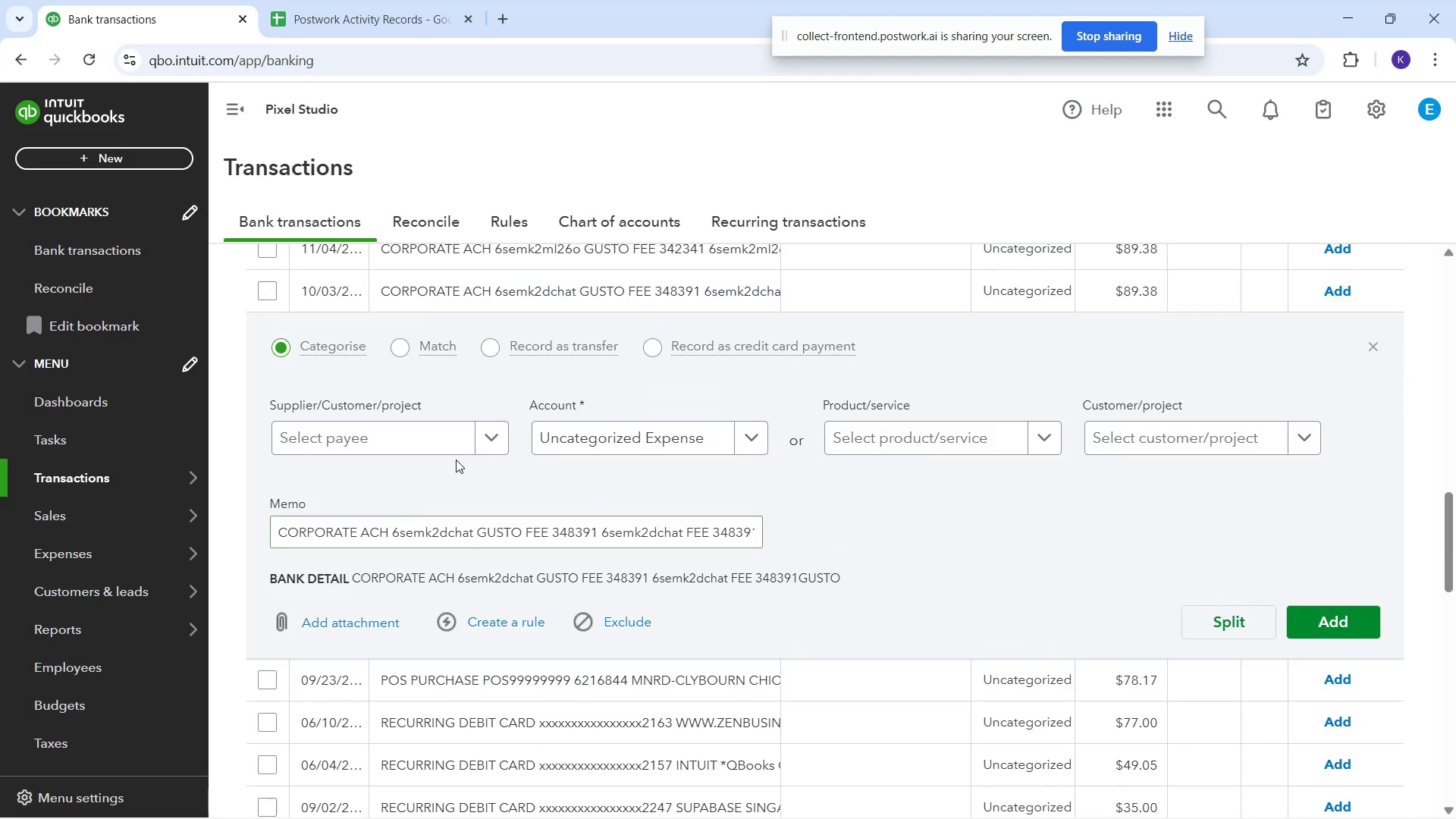 
left_click([410, 432])
 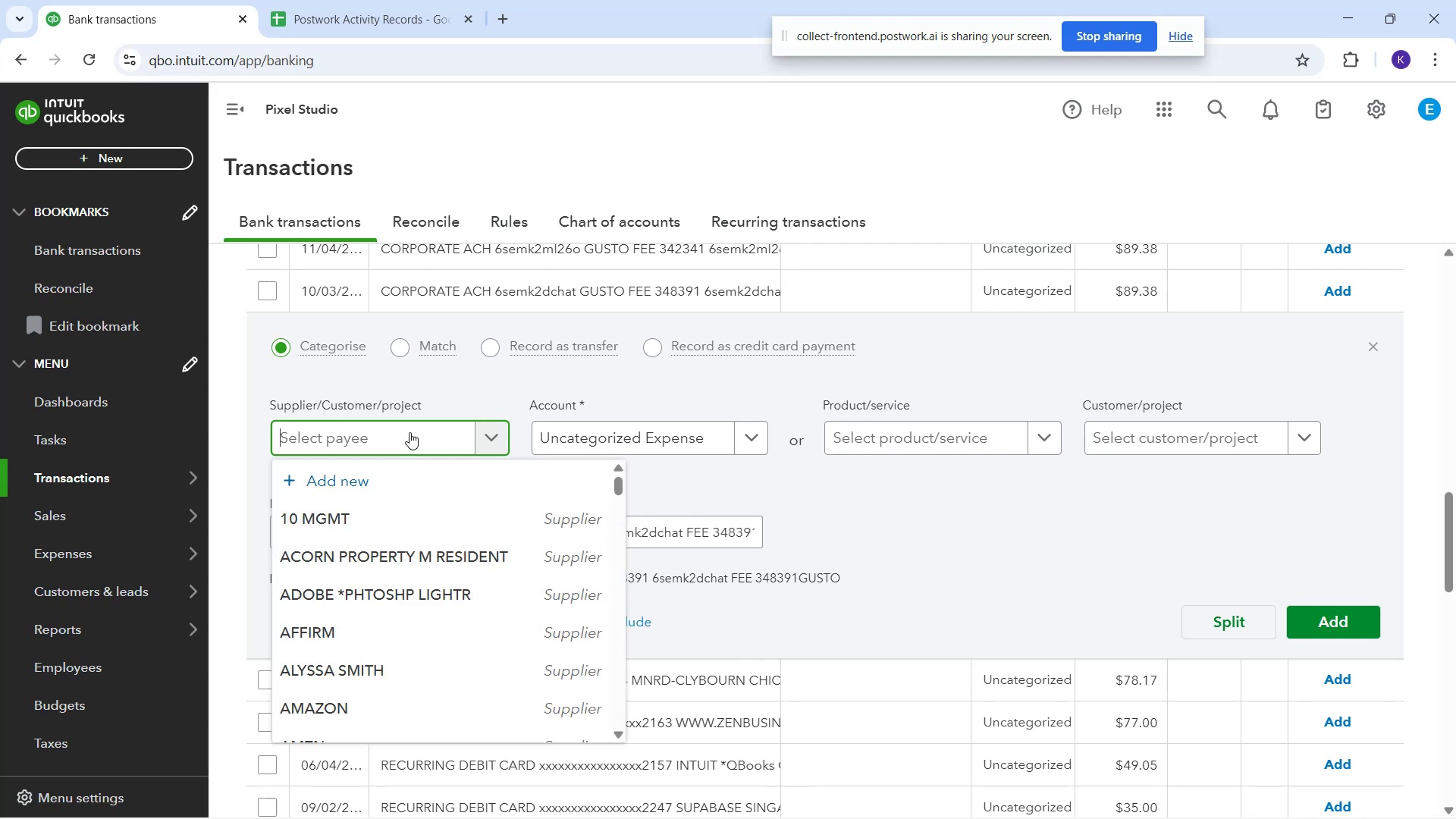 
type(gust)
 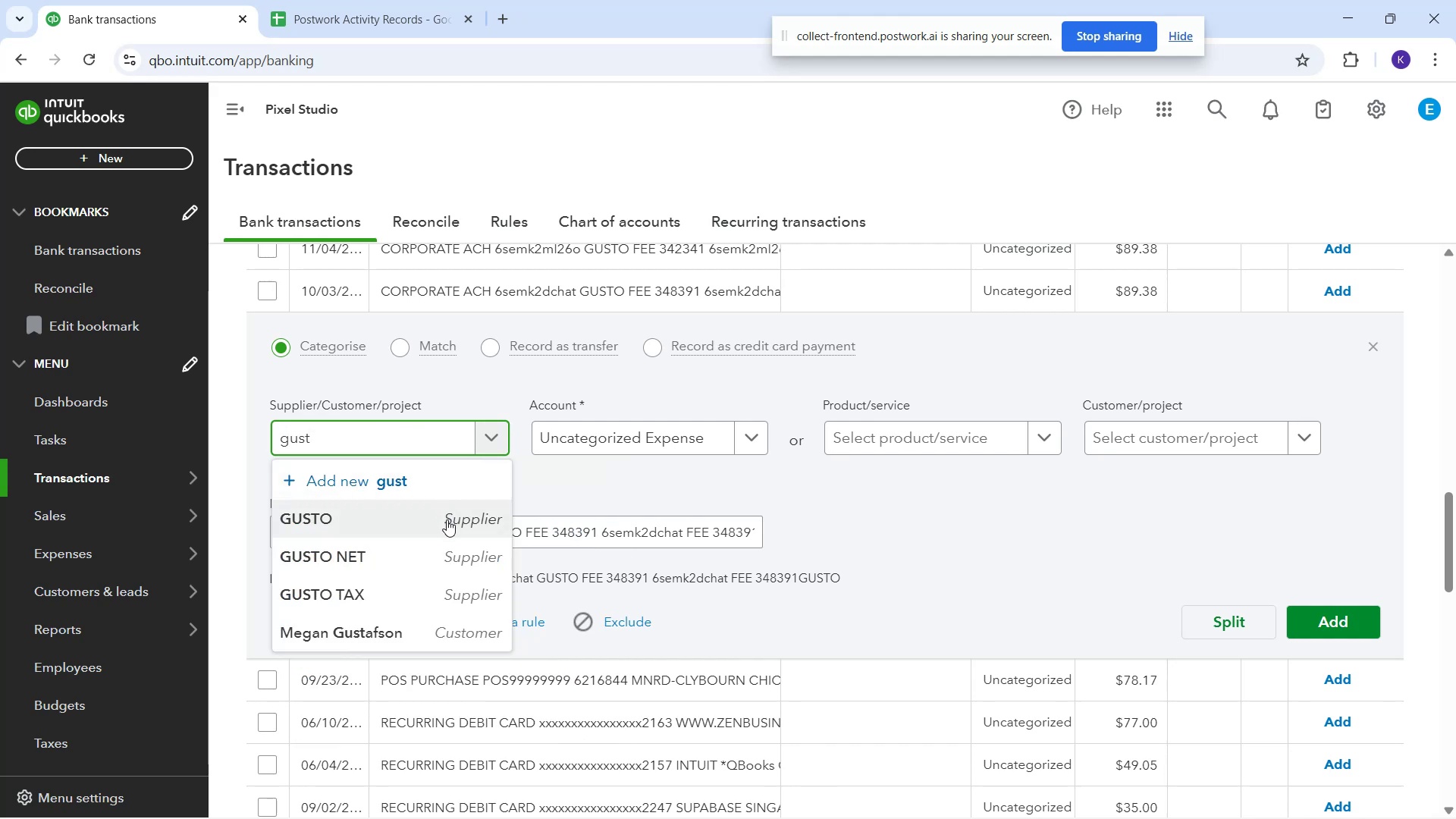 
left_click([447, 532])
 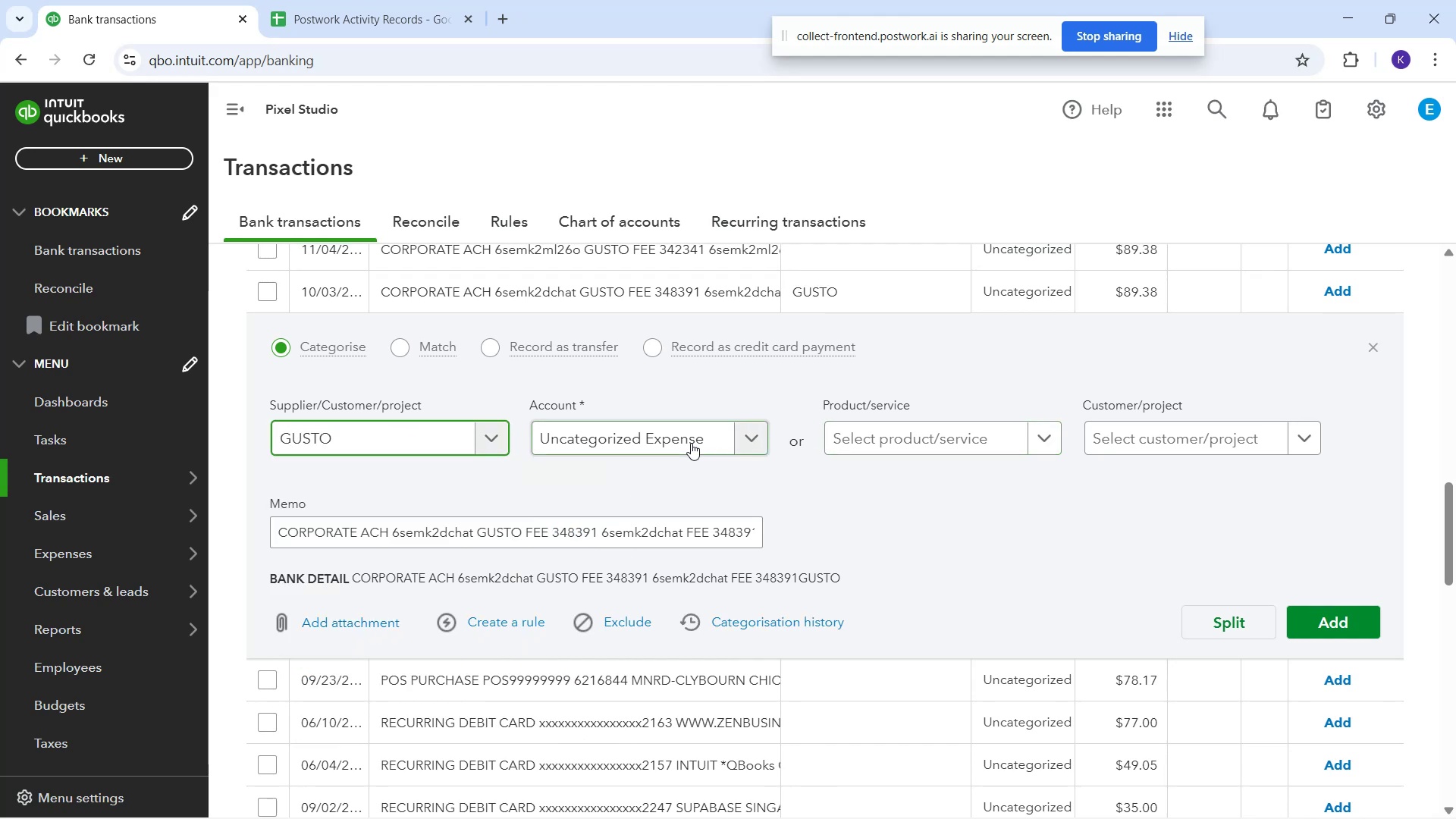 
left_click([684, 441])
 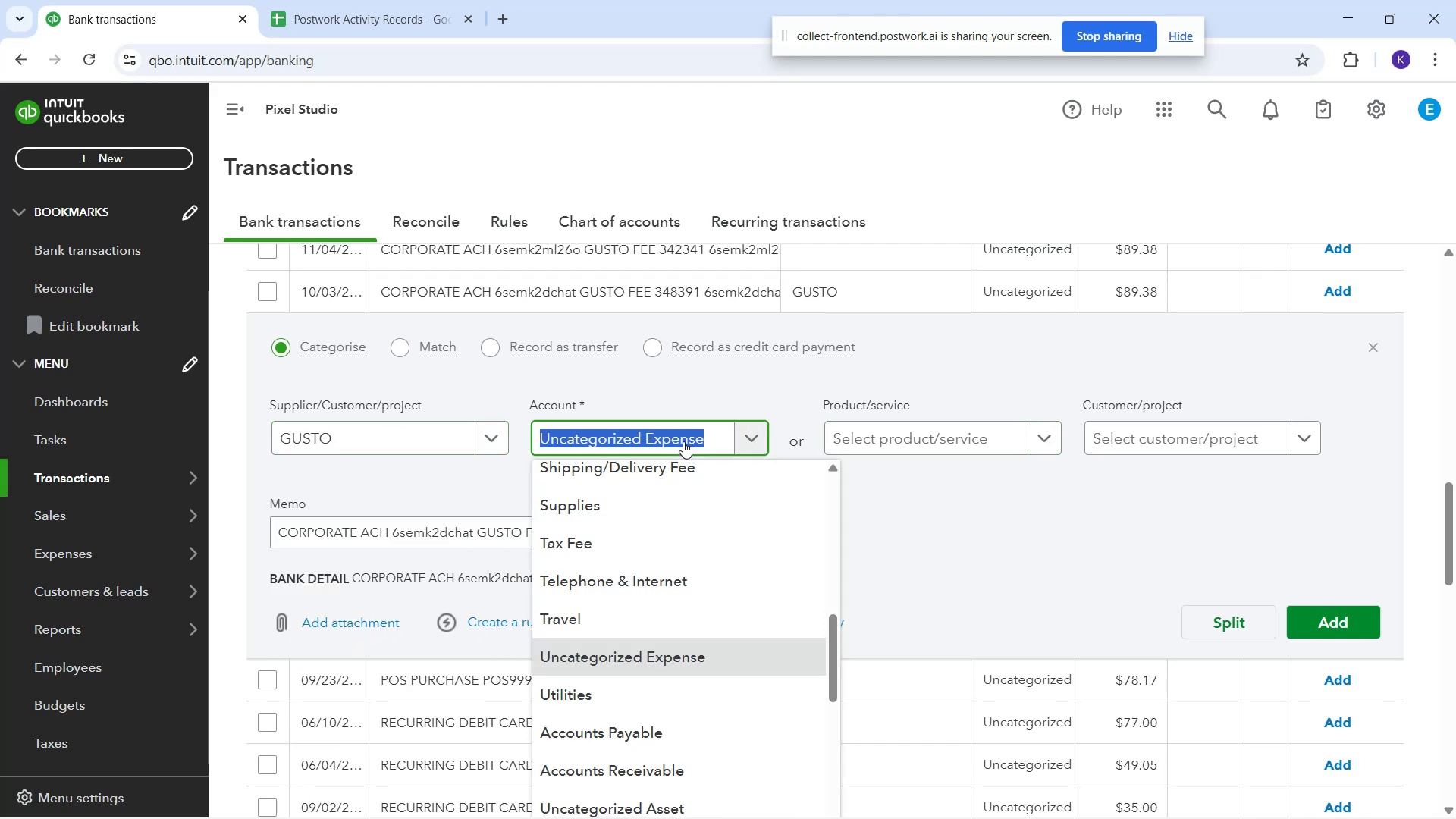 
type(ser)
 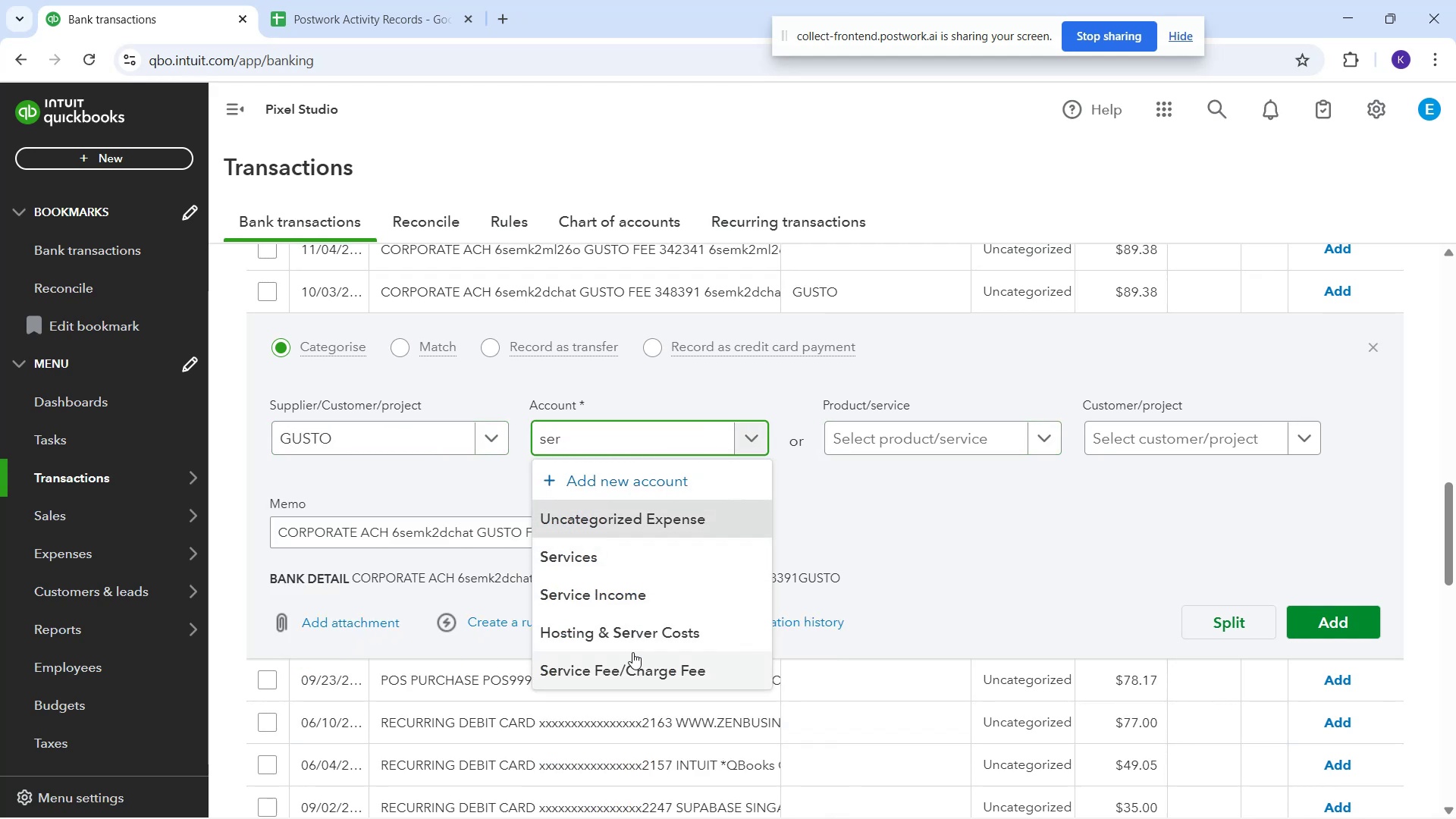 
left_click([636, 664])
 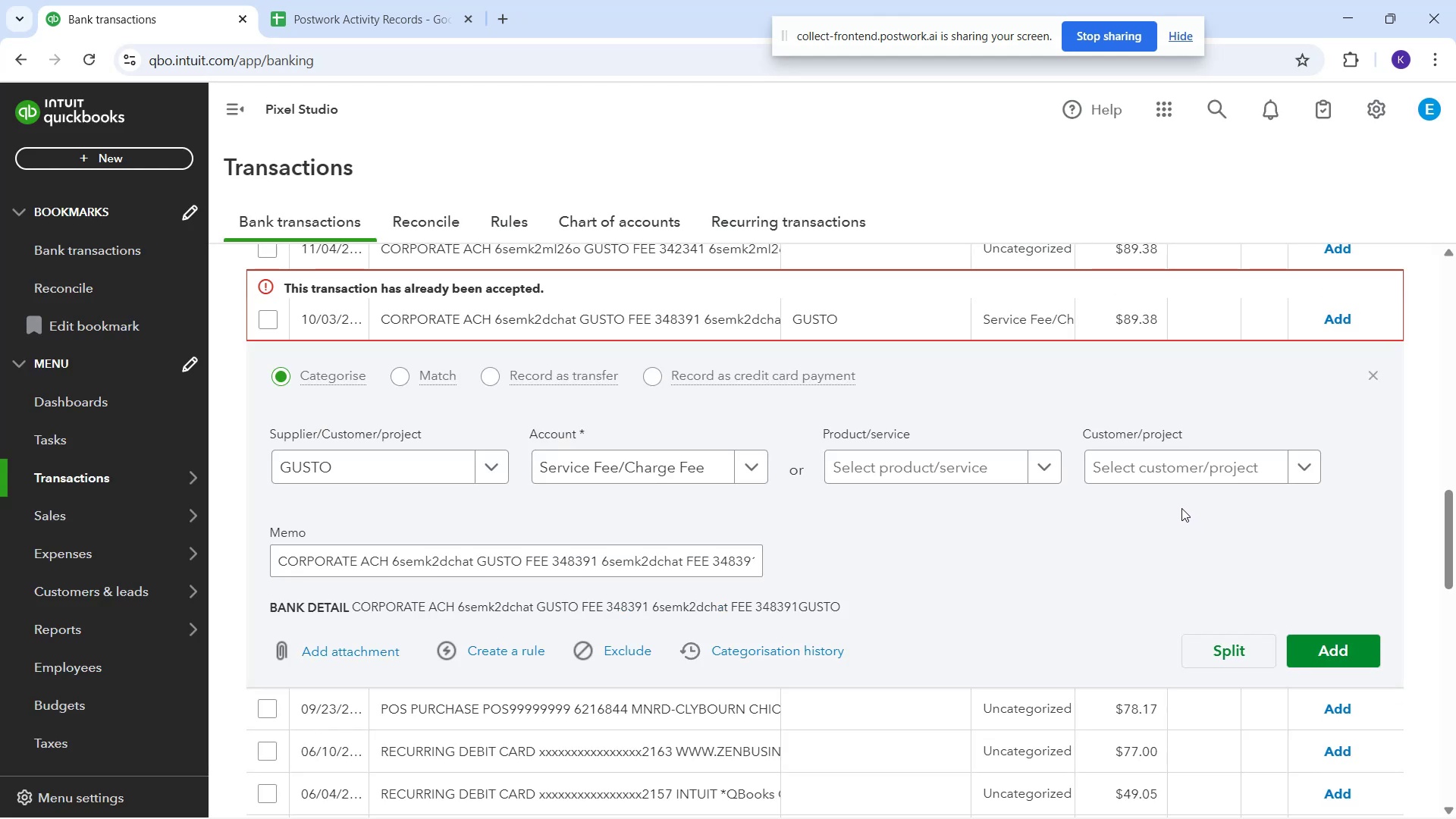 
scroll: coordinate [1080, 394], scroll_direction: up, amount: 1.0
 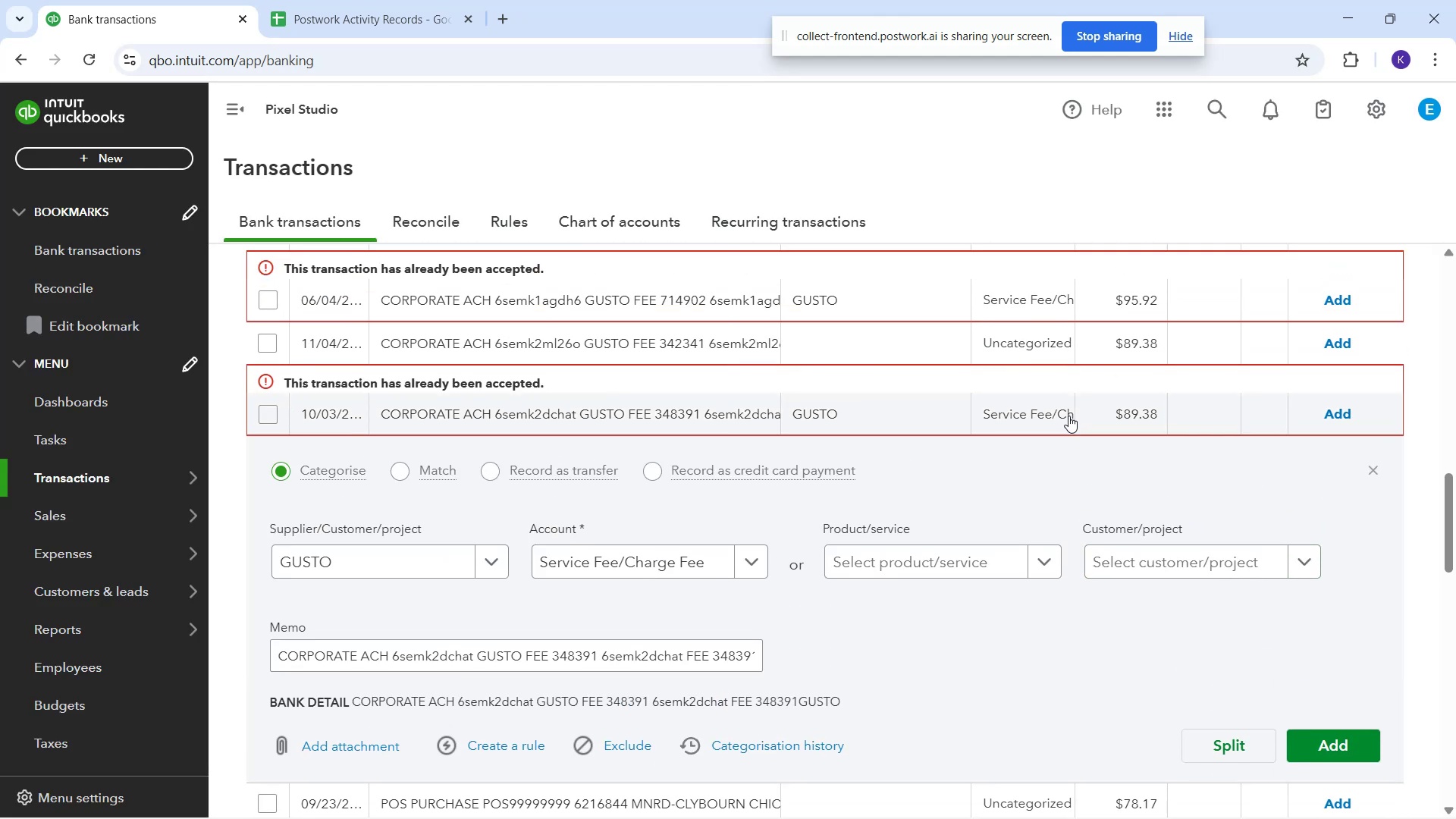 
scroll: coordinate [998, 460], scroll_direction: down, amount: 3.0
 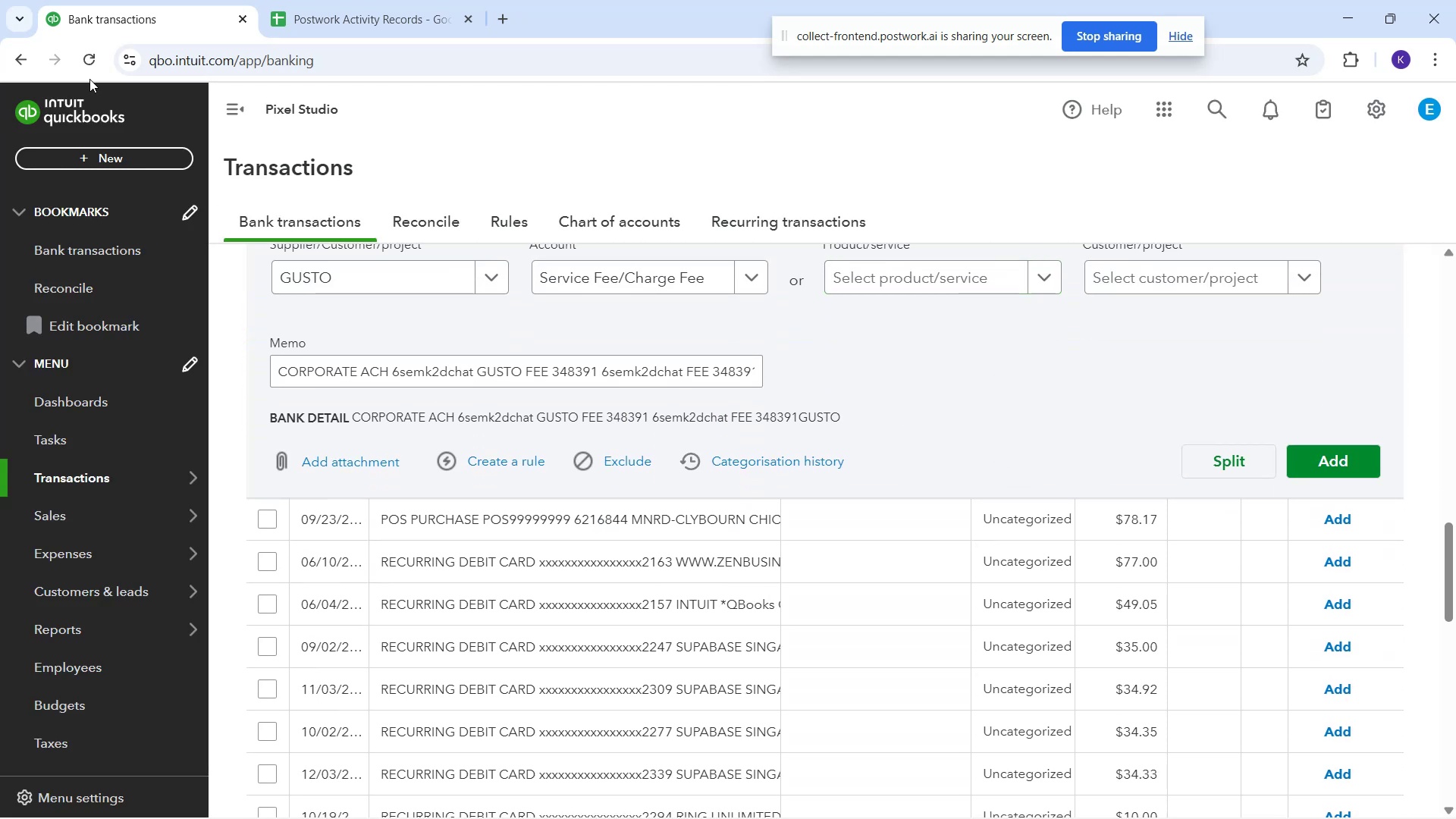 
left_click([90, 62])
 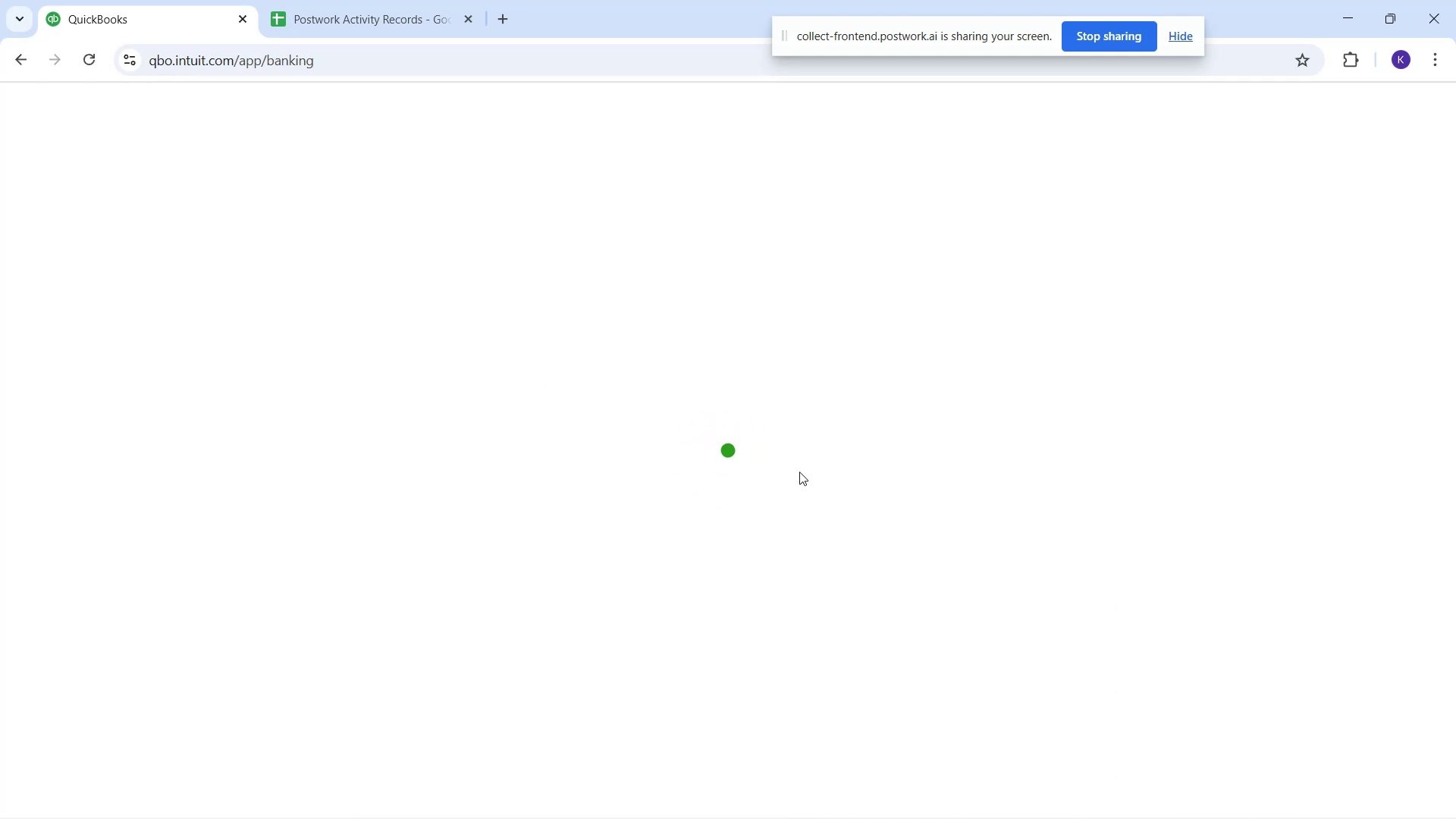 
wait(9.12)
 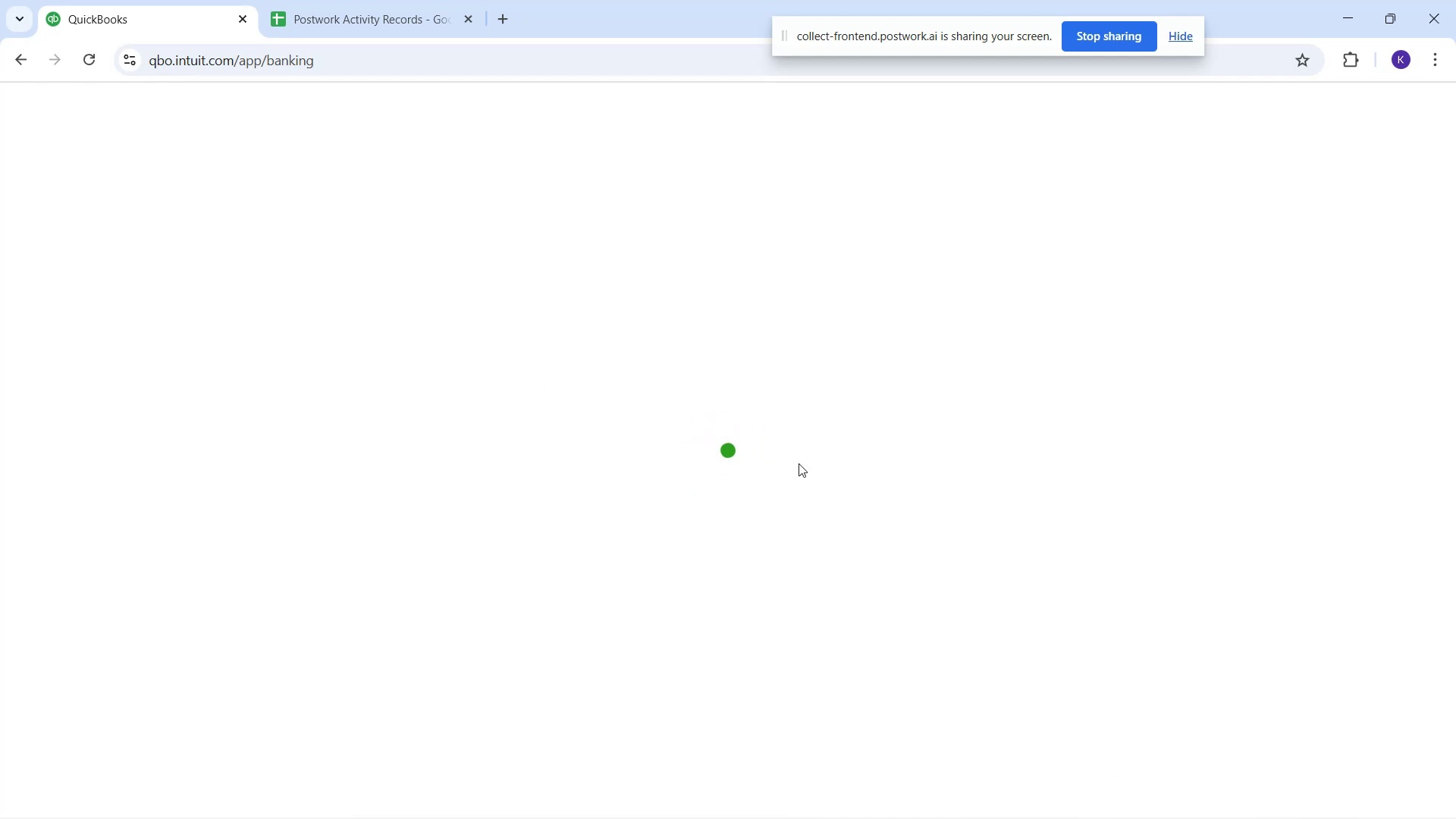 
scroll: coordinate [864, 526], scroll_direction: down, amount: 3.0
 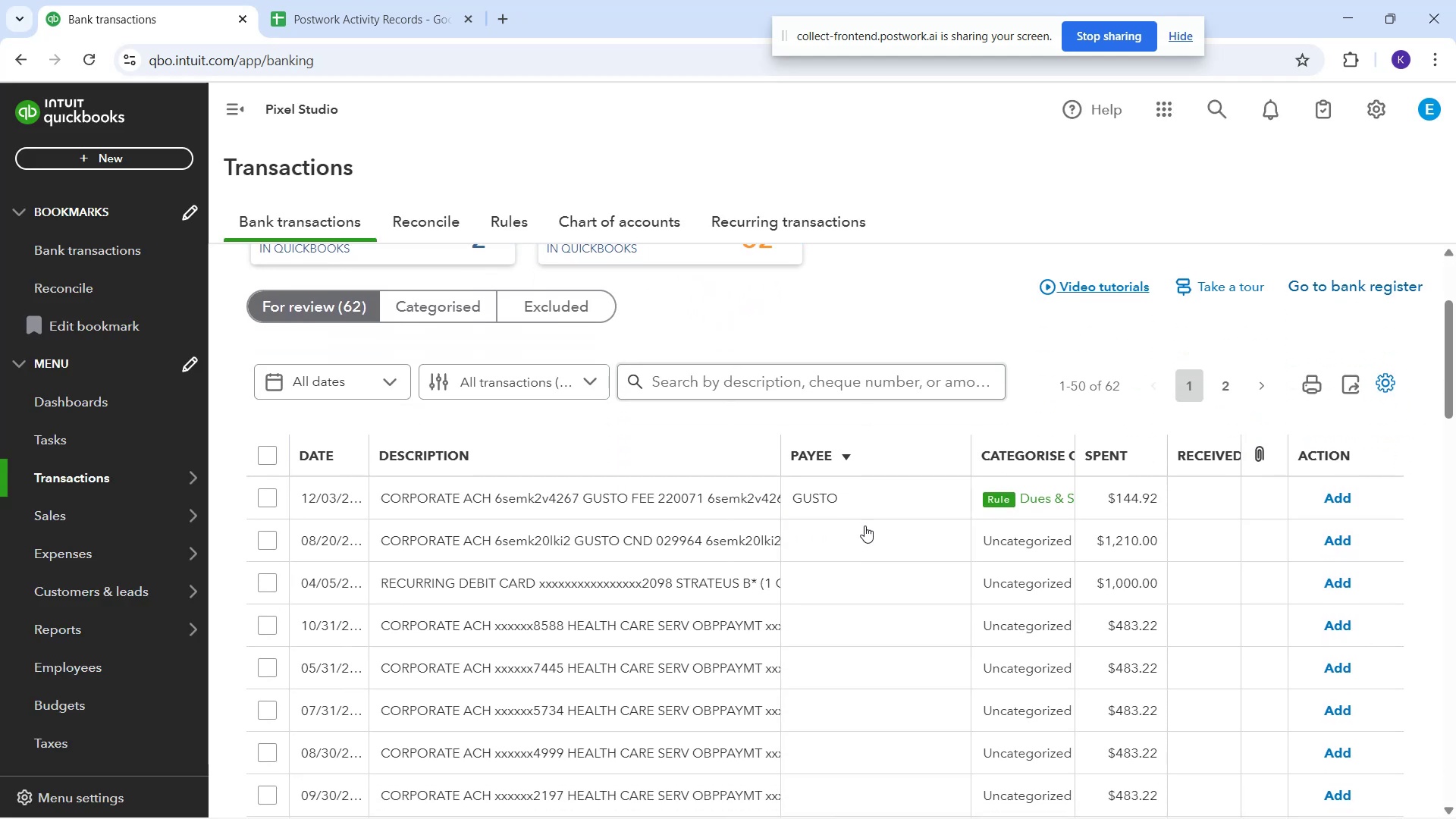 
scroll: coordinate [864, 526], scroll_direction: up, amount: 1.0
 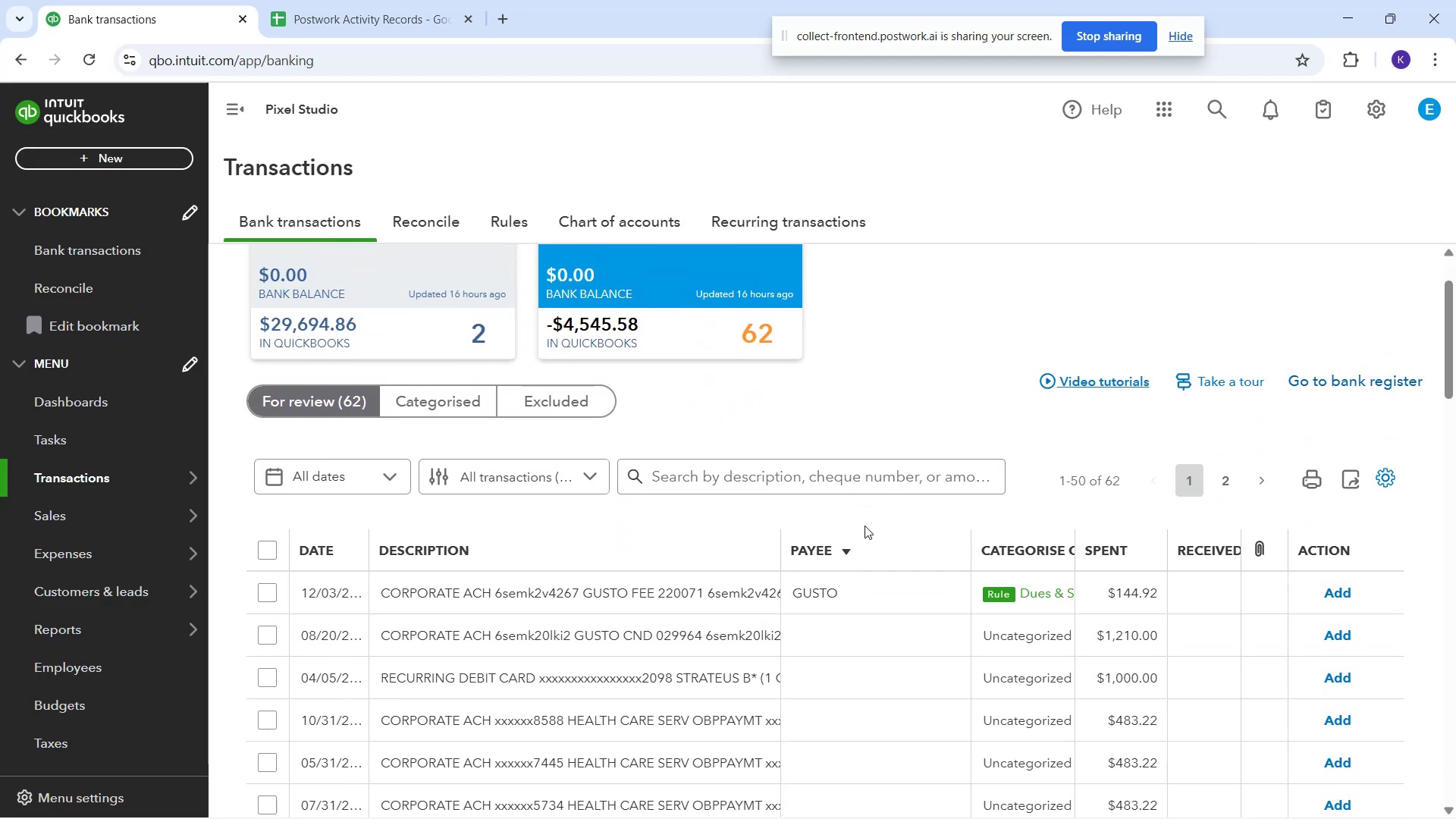 
scroll: coordinate [864, 526], scroll_direction: down, amount: 2.0
 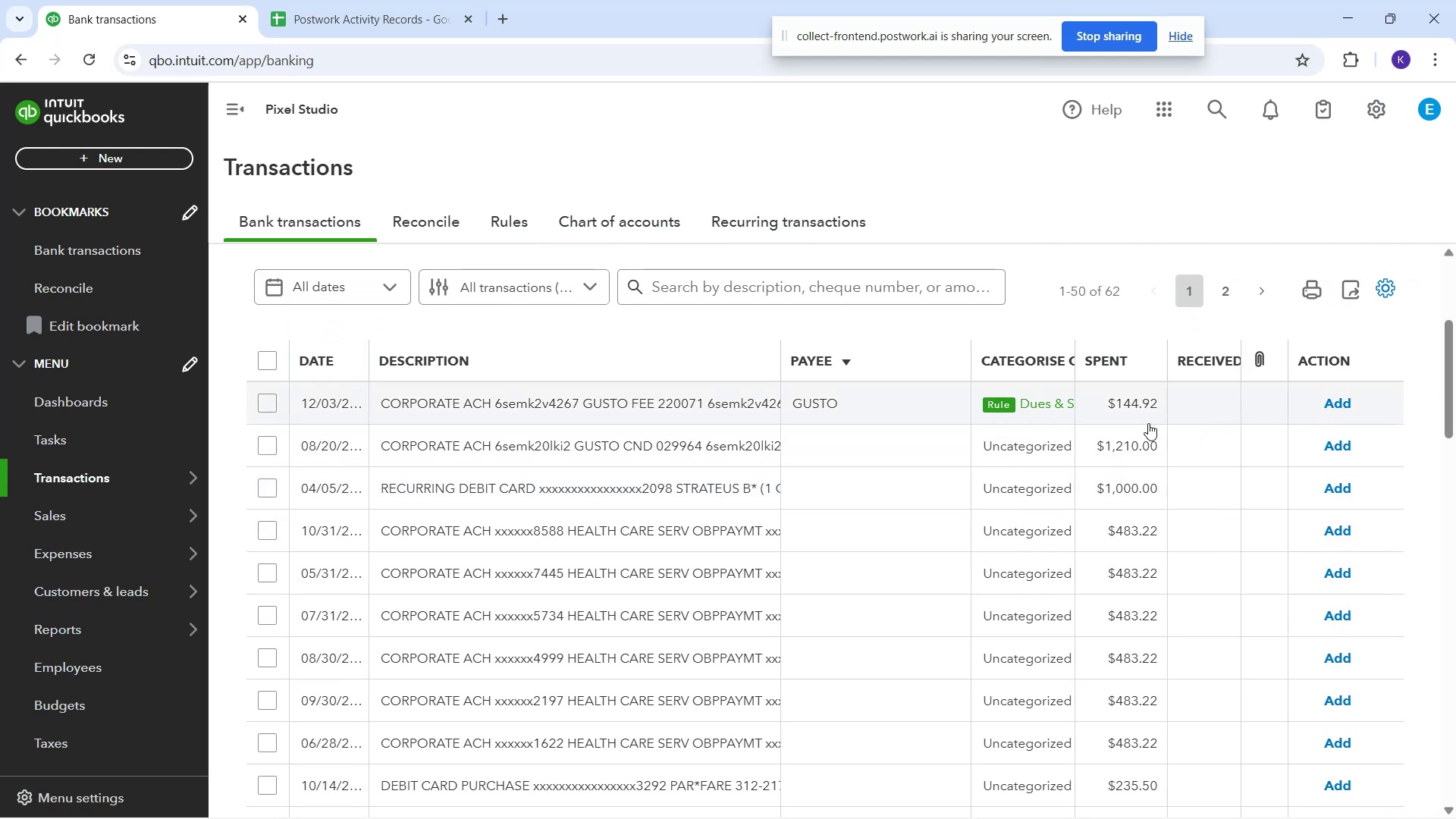 
left_click([1010, 419])
 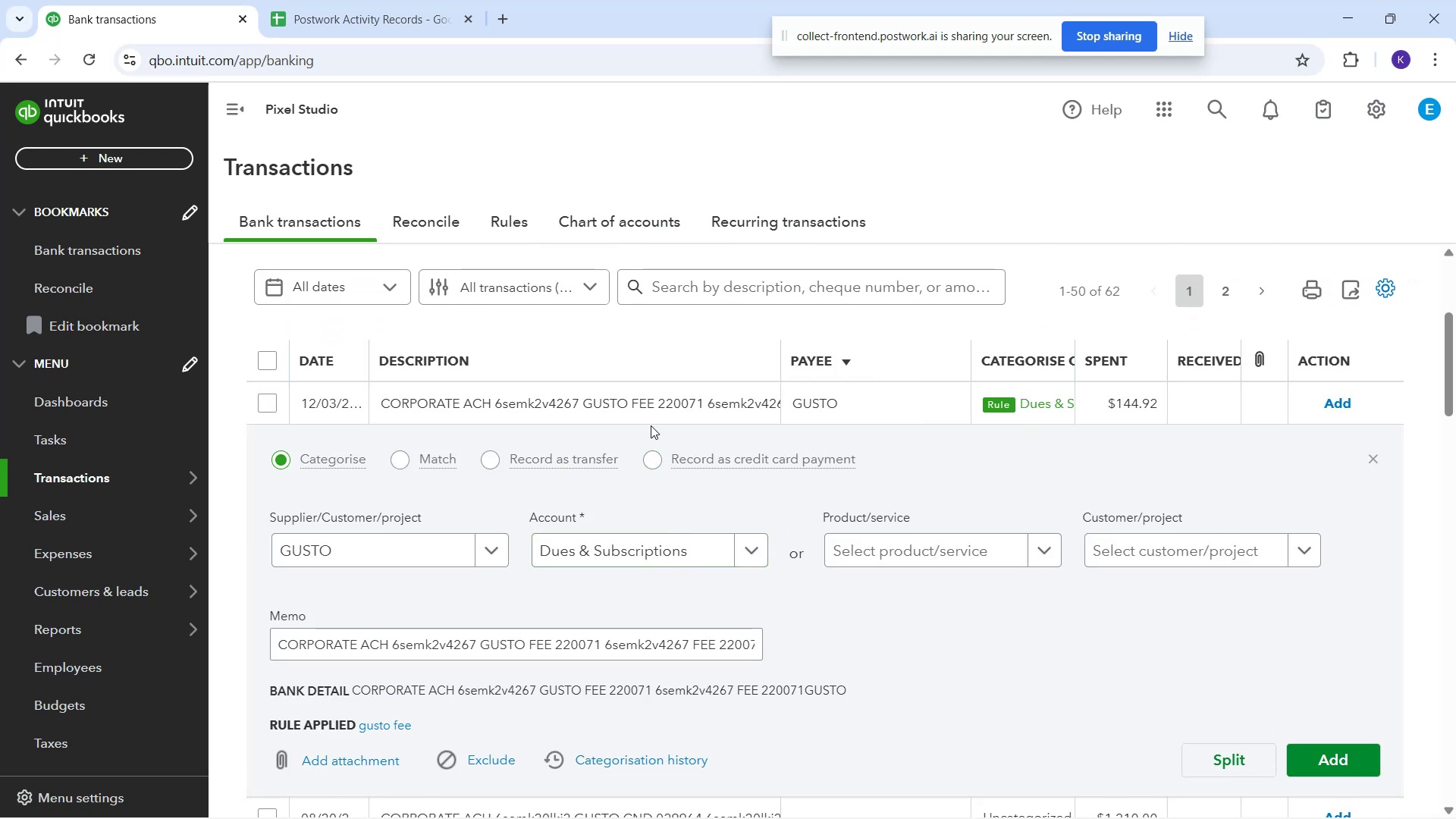 
wait(5.93)
 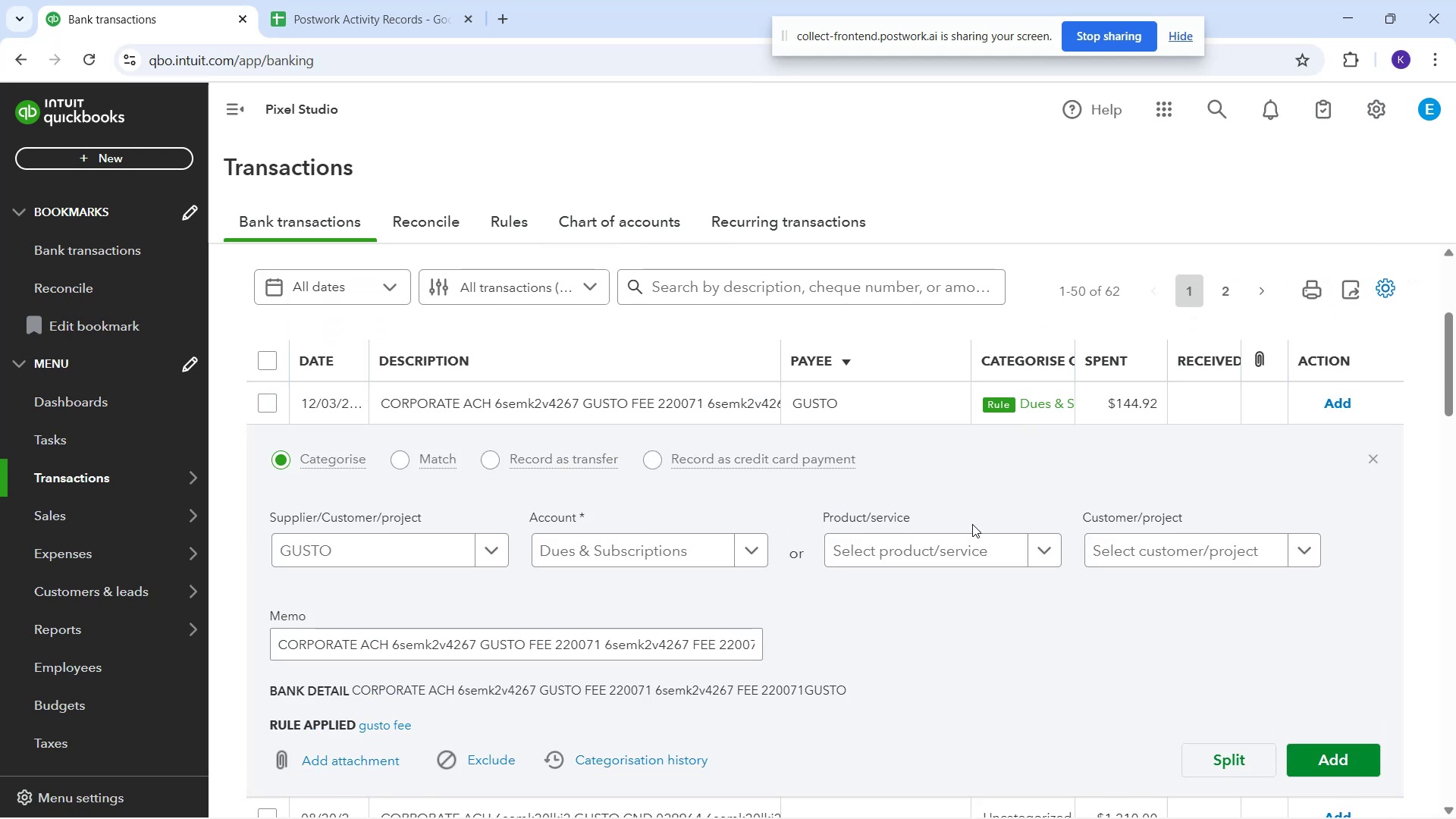 
left_click([677, 552])
 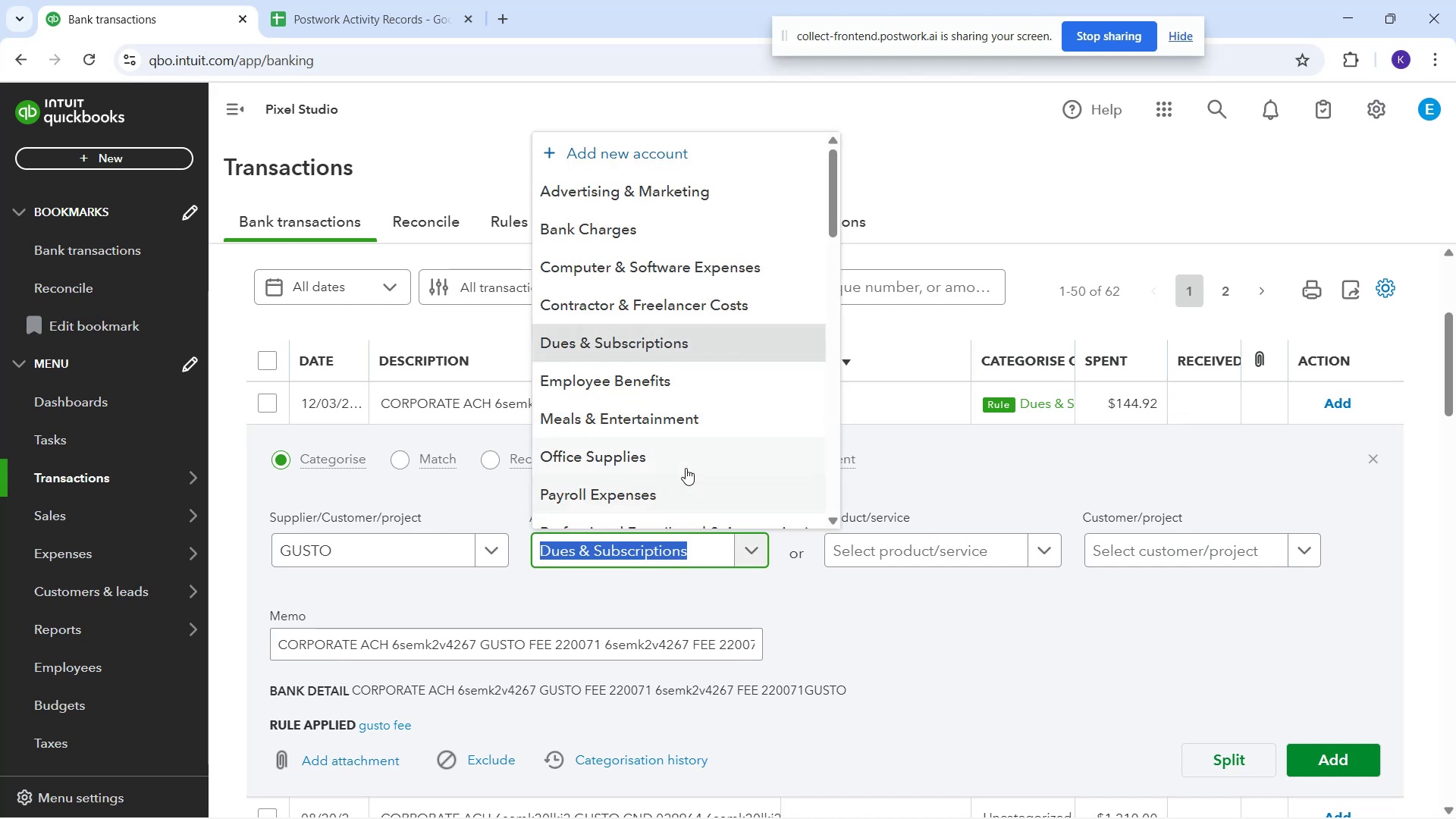 
scroll: coordinate [714, 471], scroll_direction: down, amount: 20.0
 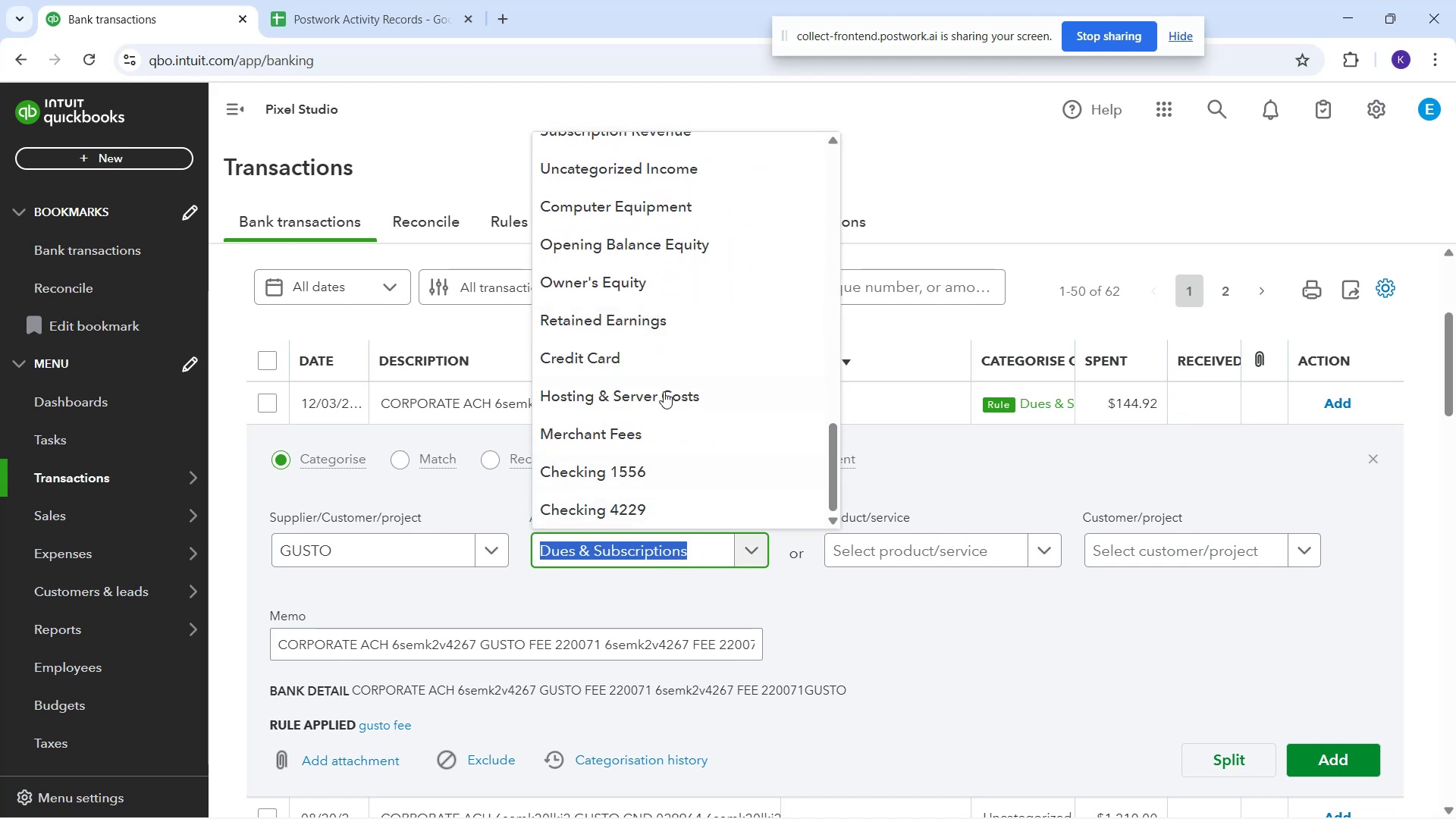 
scroll: coordinate [694, 366], scroll_direction: up, amount: 9.0
 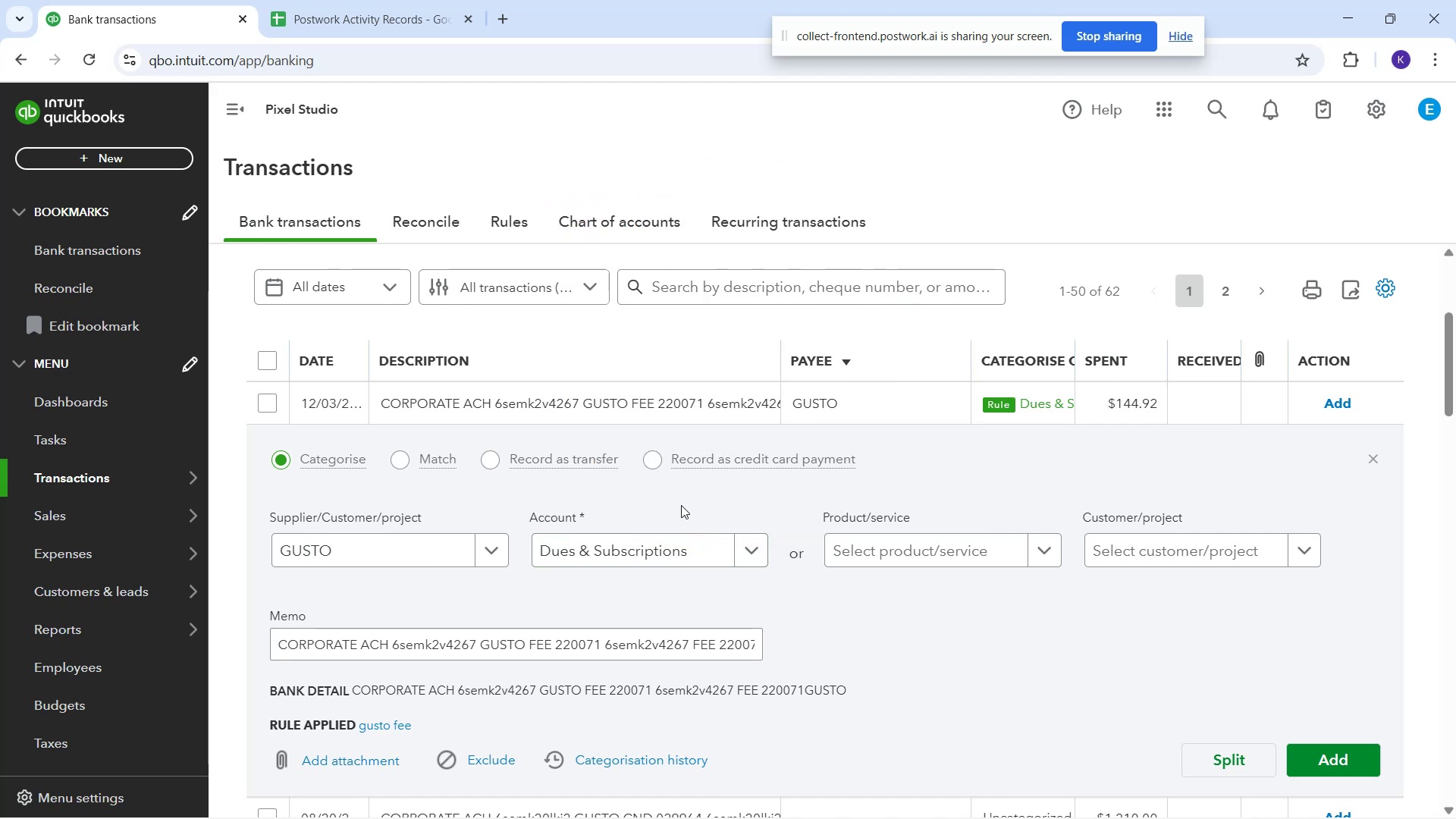 
wait(9.15)
 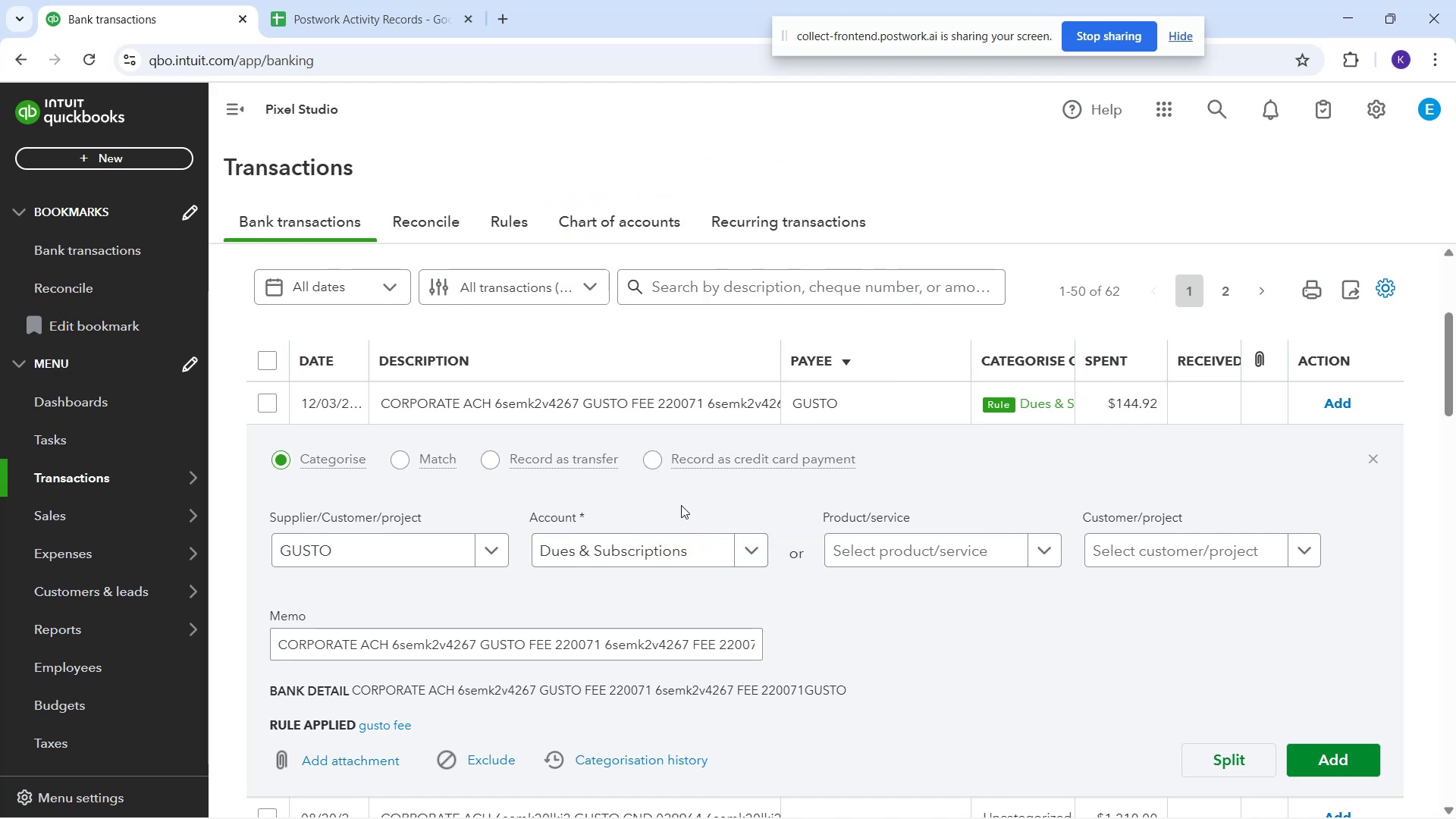 
scroll: coordinate [795, 564], scroll_direction: down, amount: 4.0
 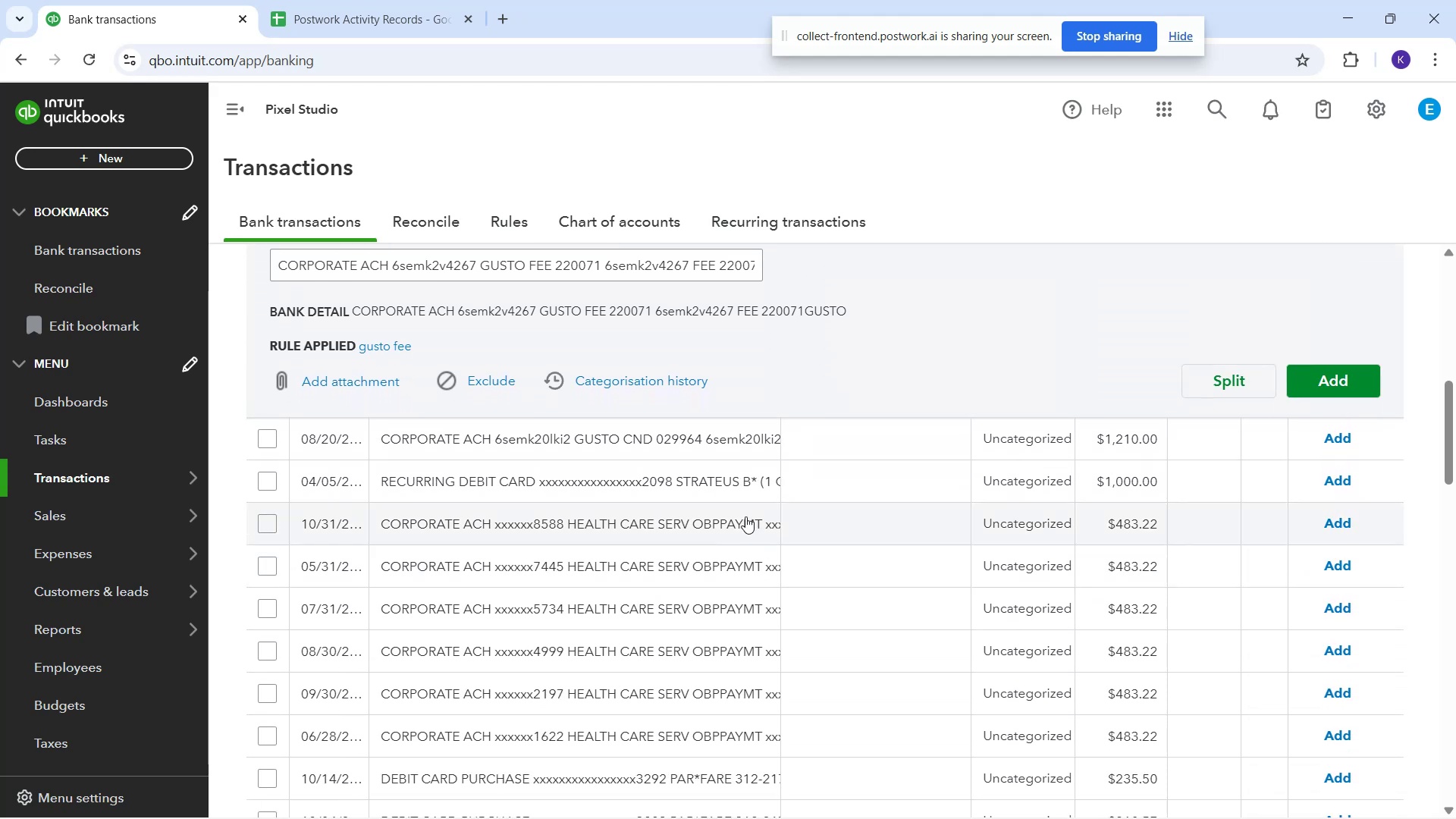 
left_click([727, 495])
 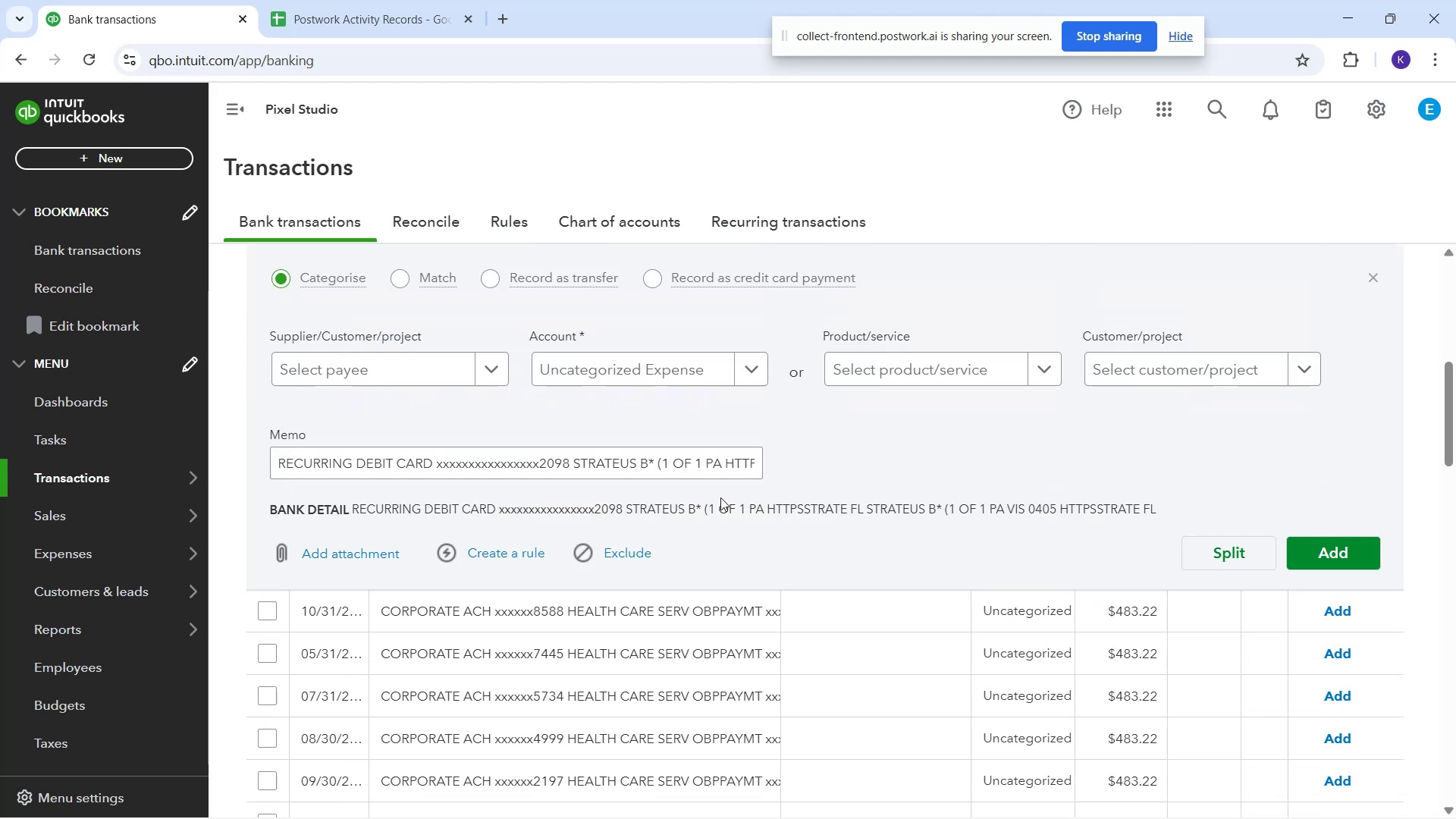 
mouse_move([829, 807])
 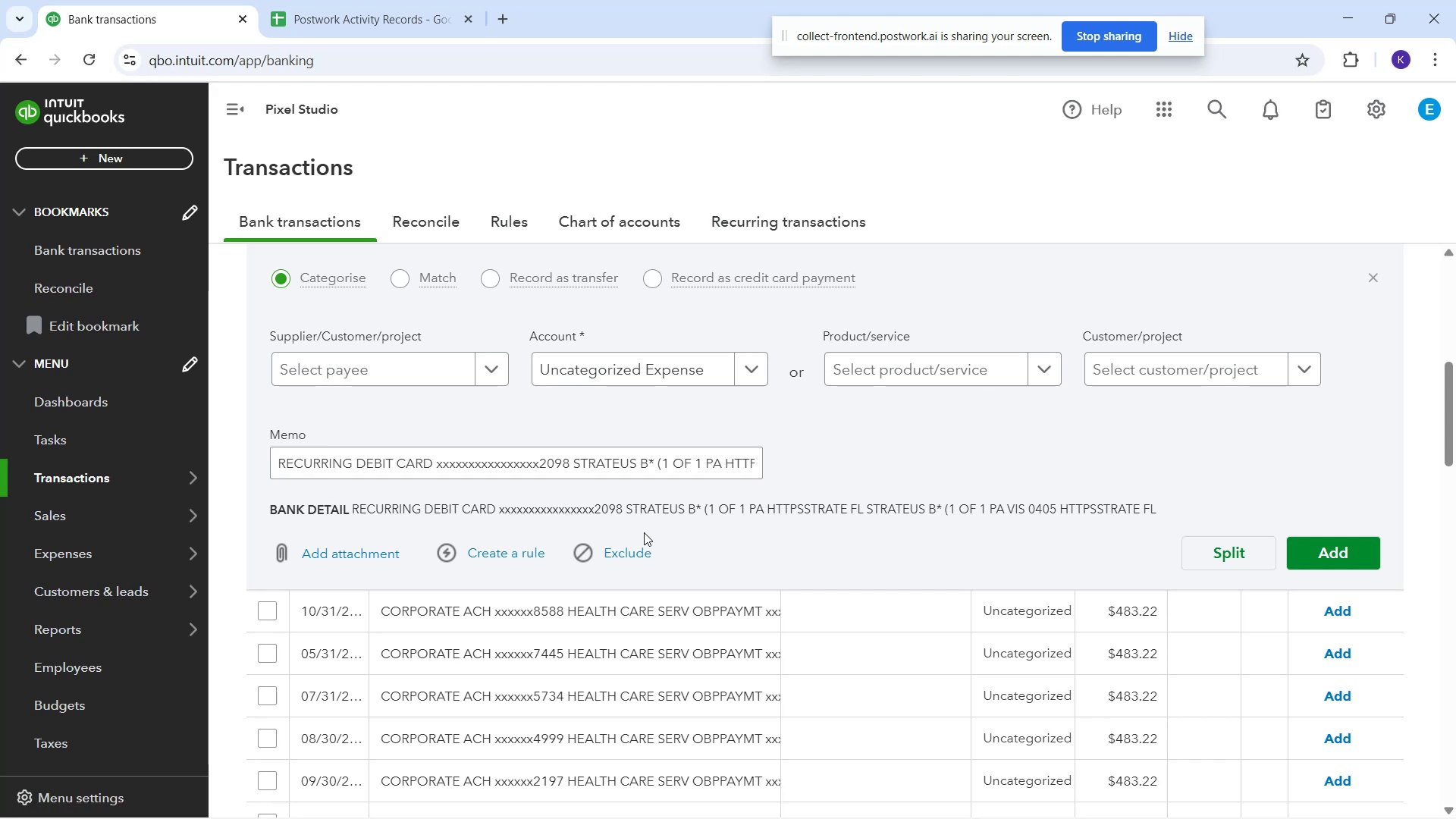 
left_click_drag(start_coordinate=[627, 508], to_coordinate=[690, 511])
 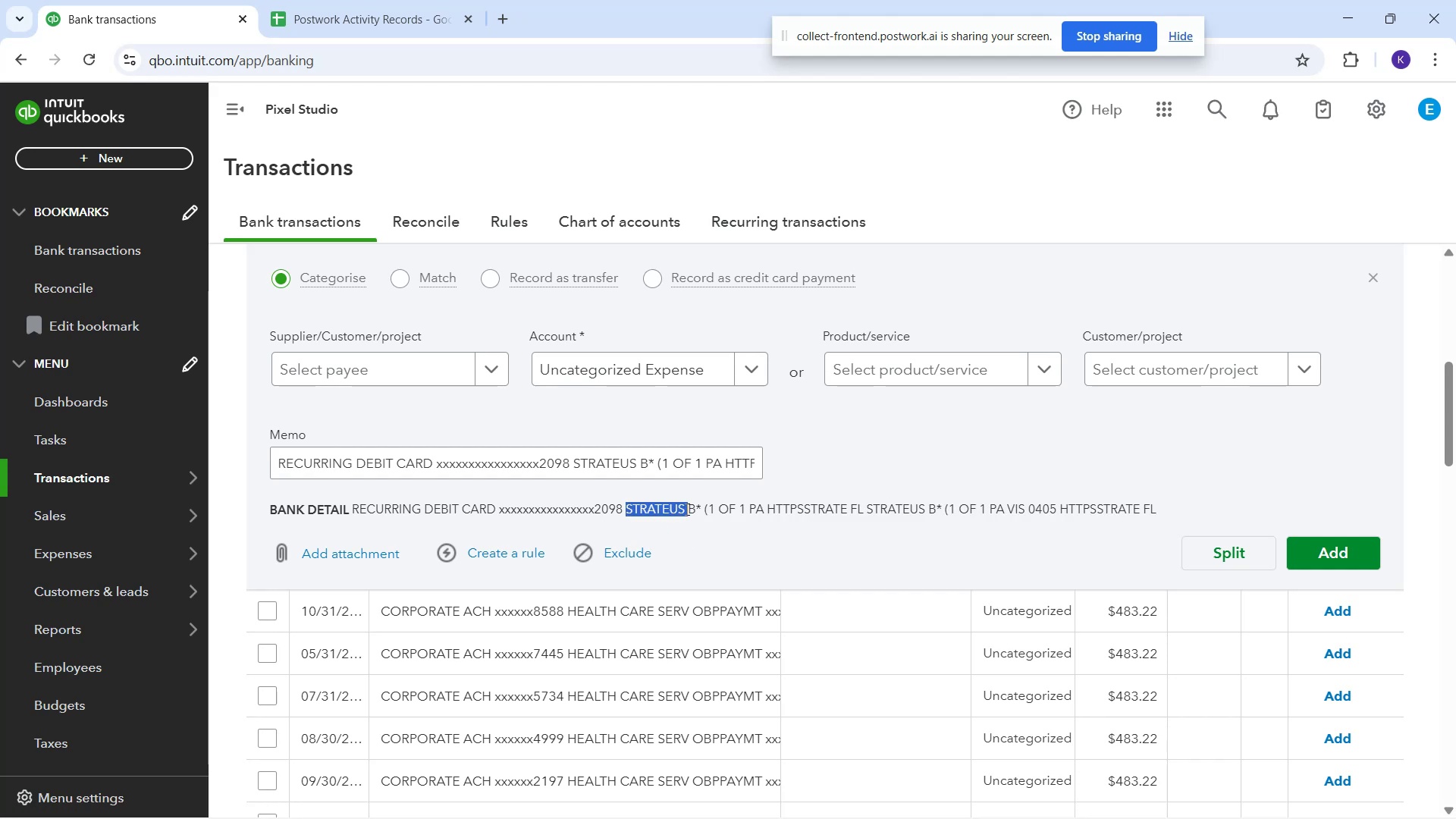 
key(Control+C)
 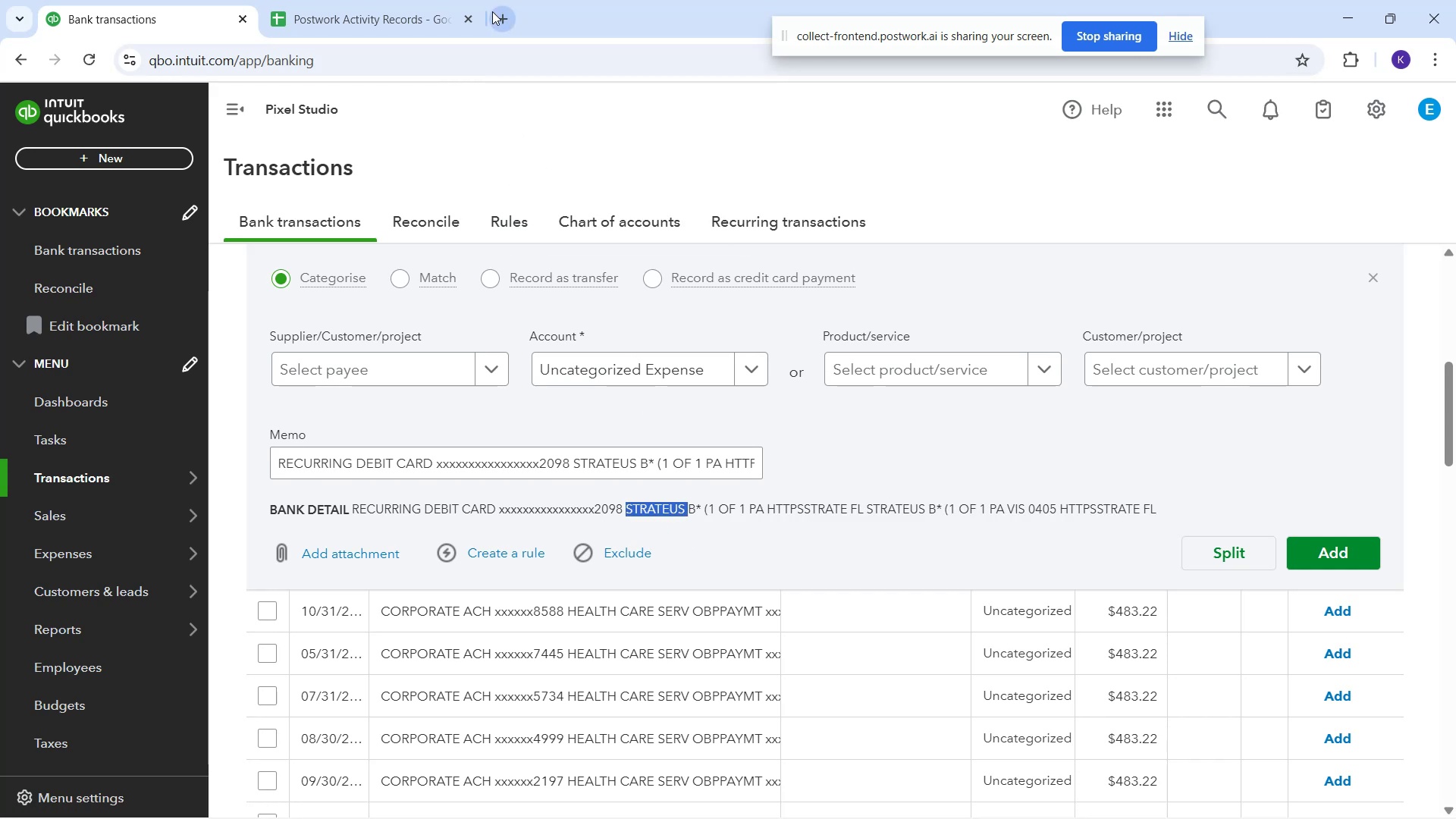 
left_click([501, 11])
 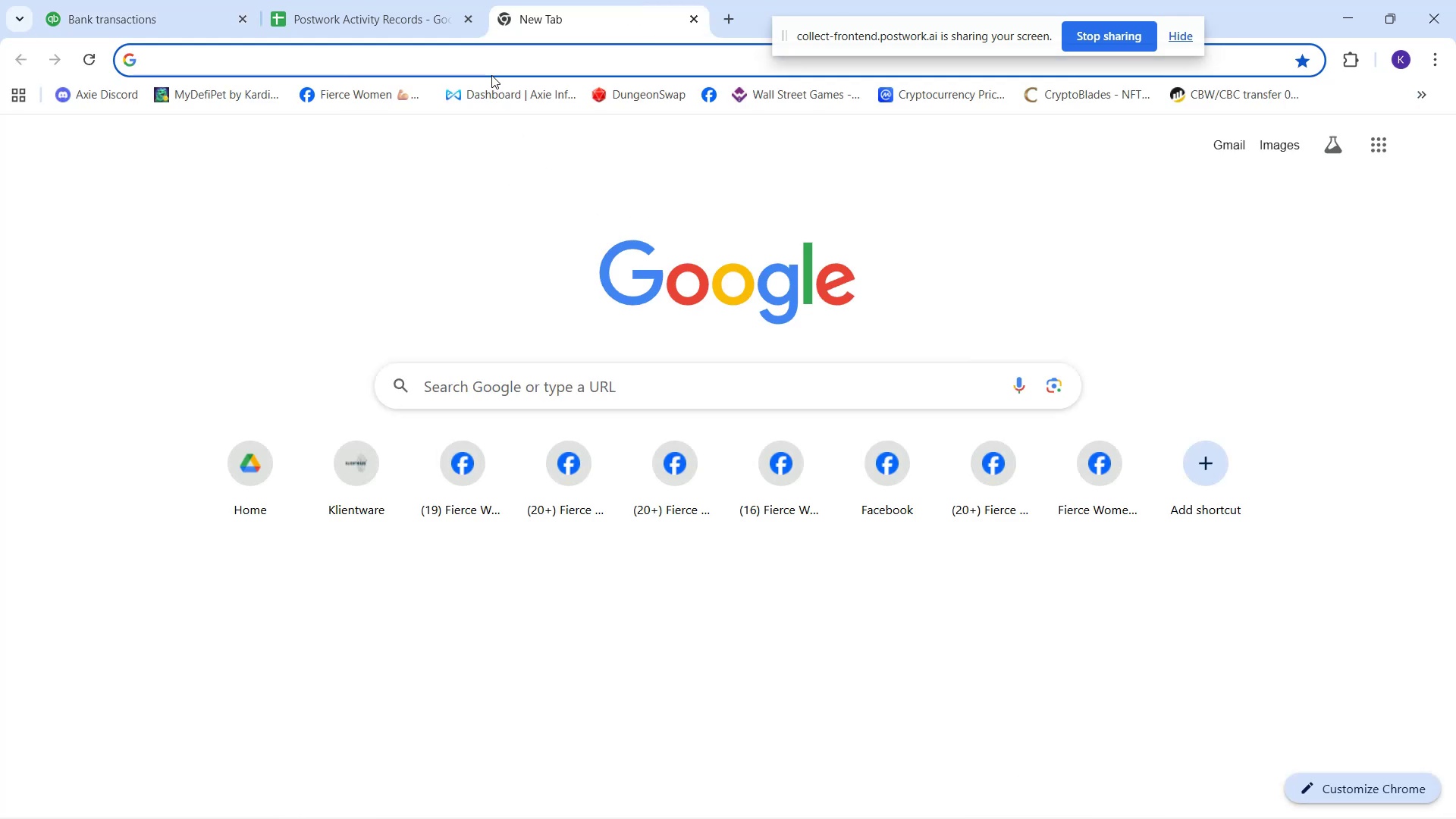 
left_click([487, 59])
 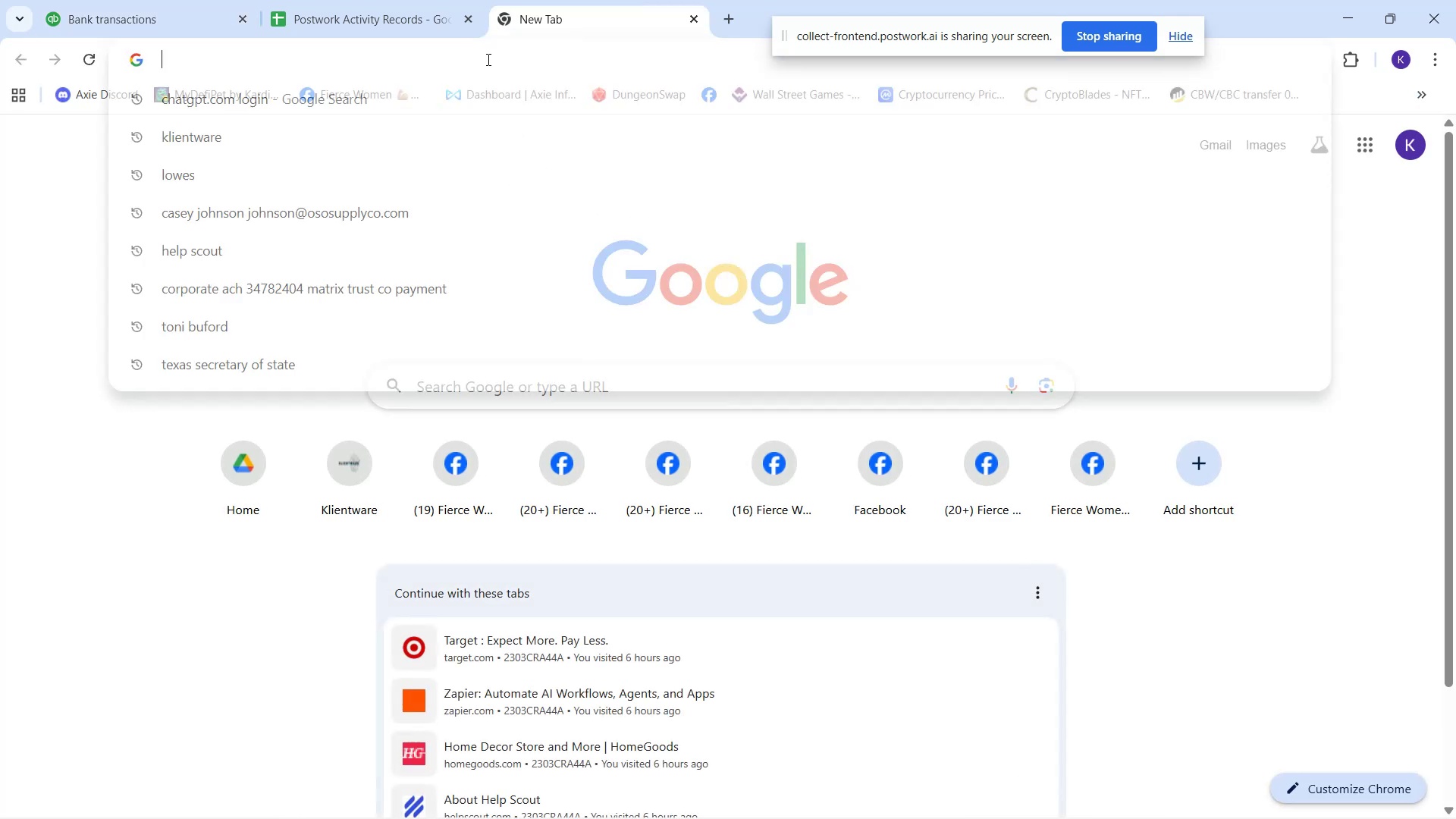 
key(Control+V)
 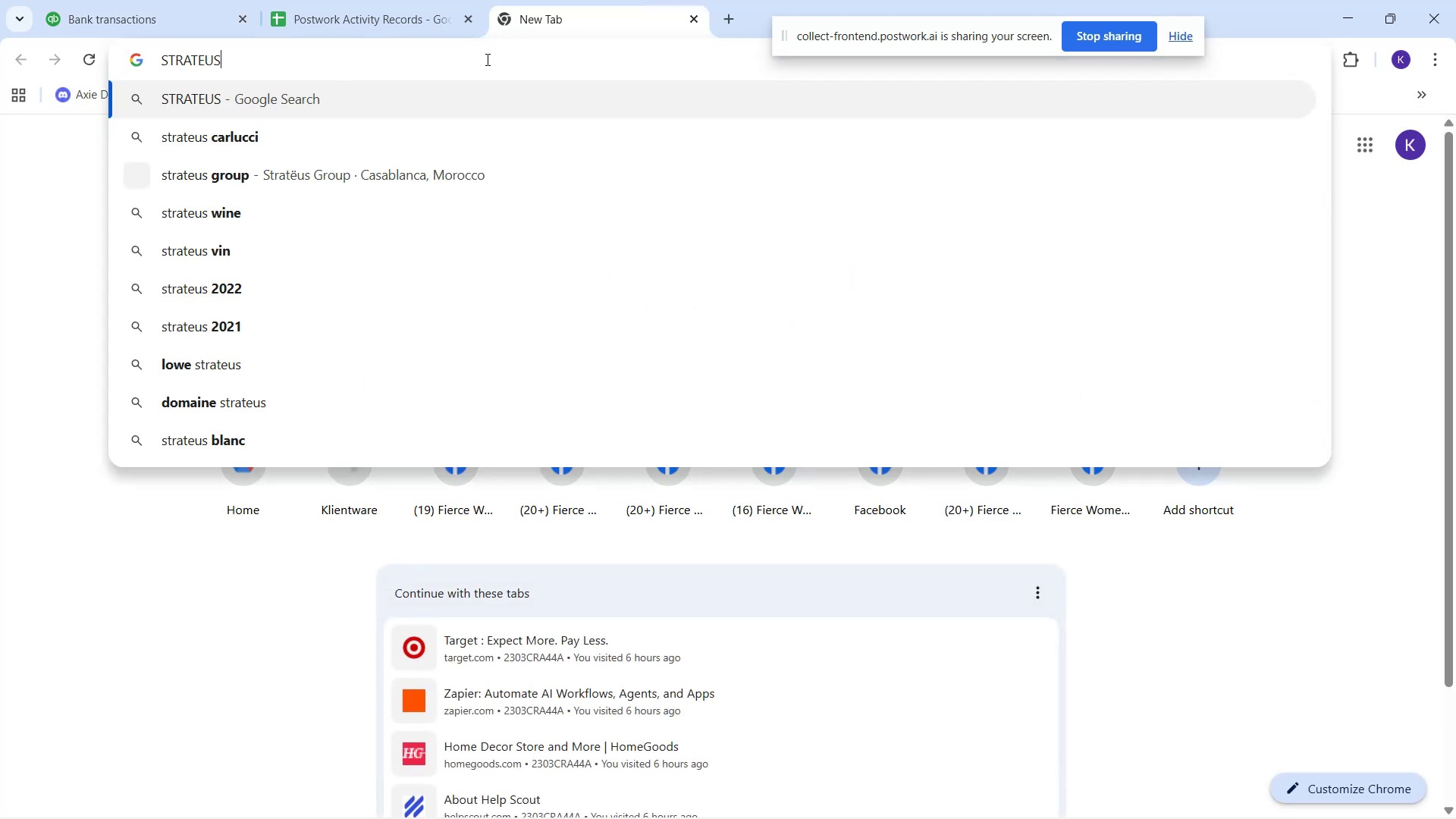 
key(Enter)
 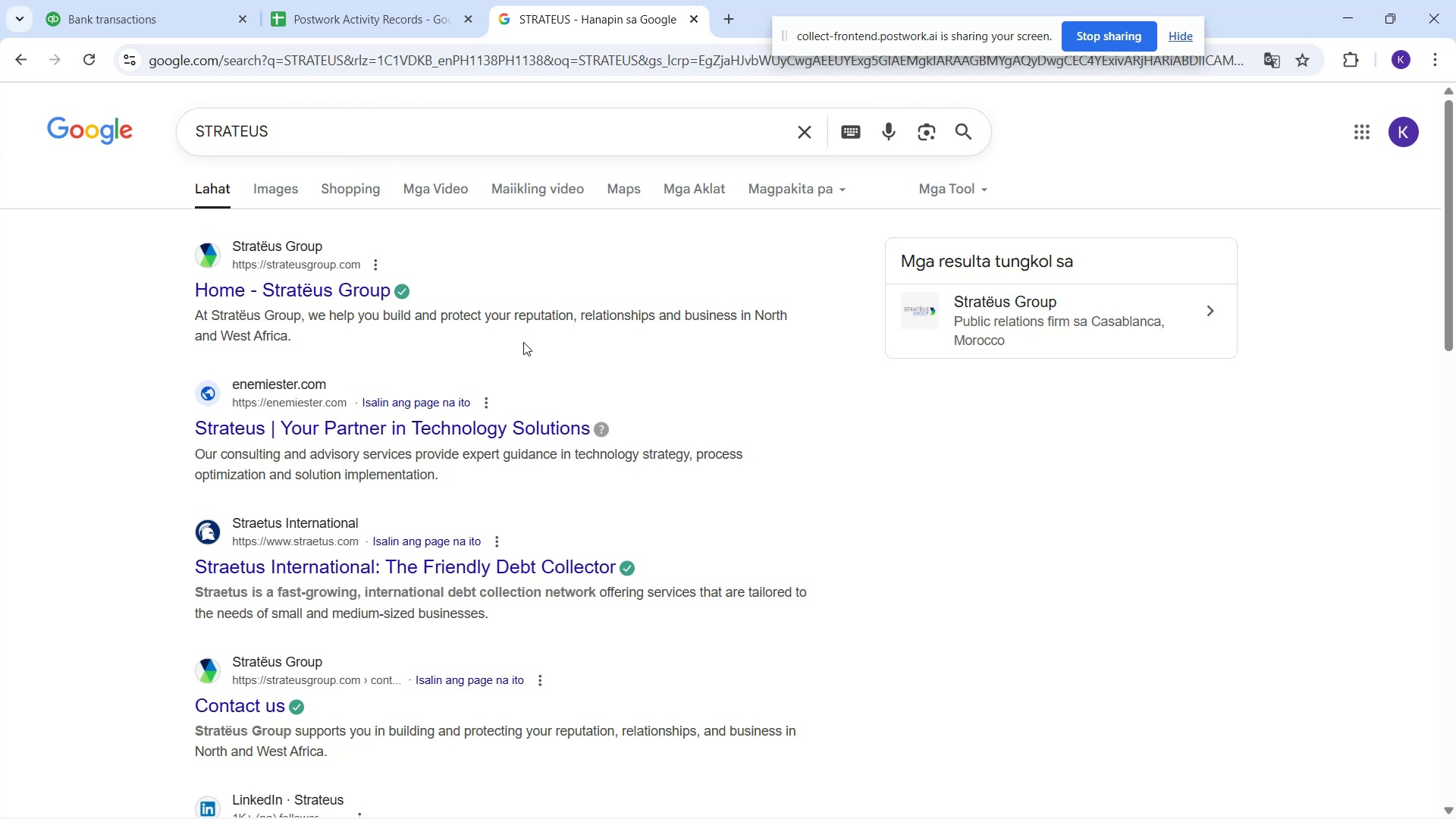 
wait(6.9)
 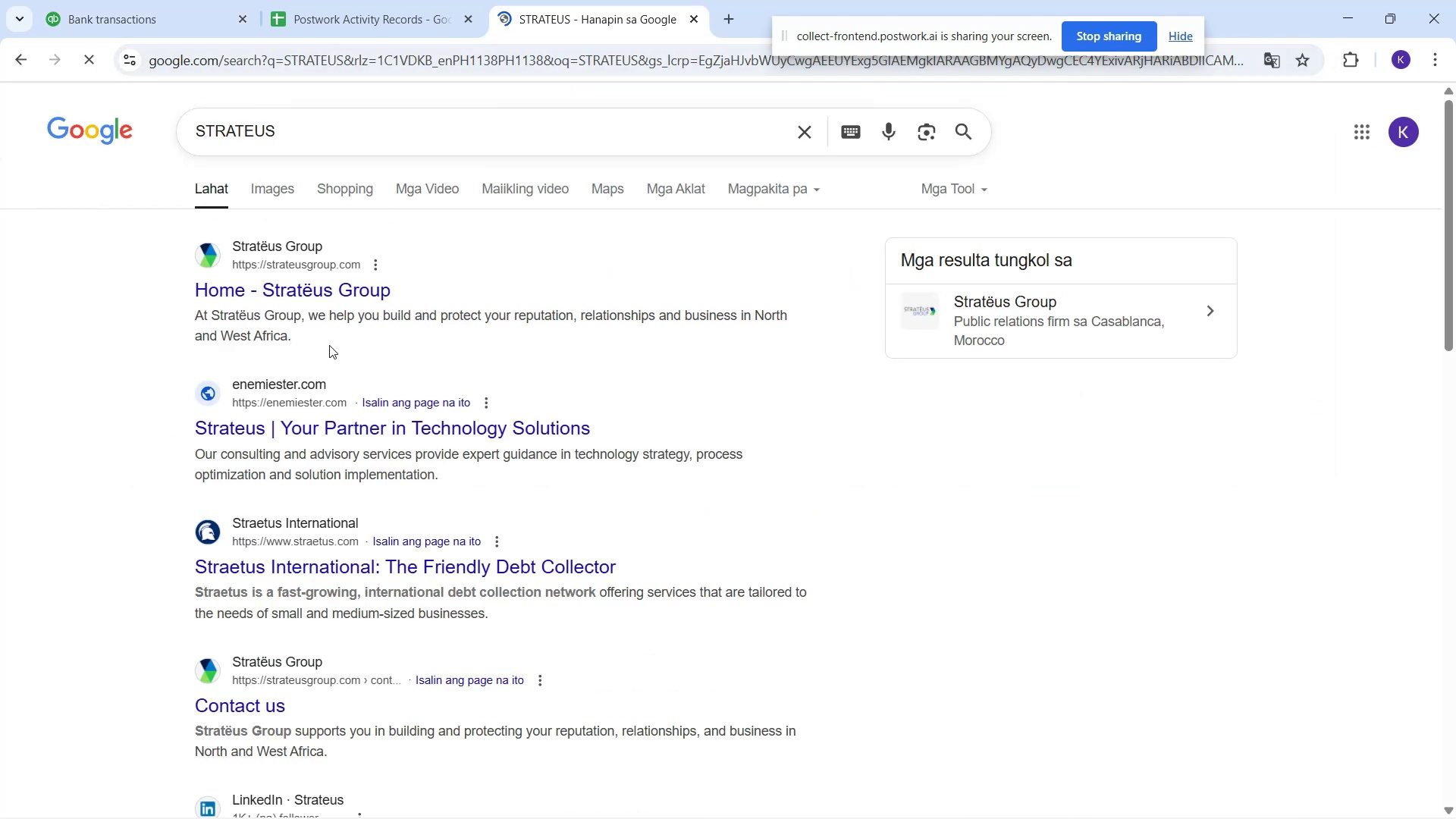 
left_click([256, 187])
 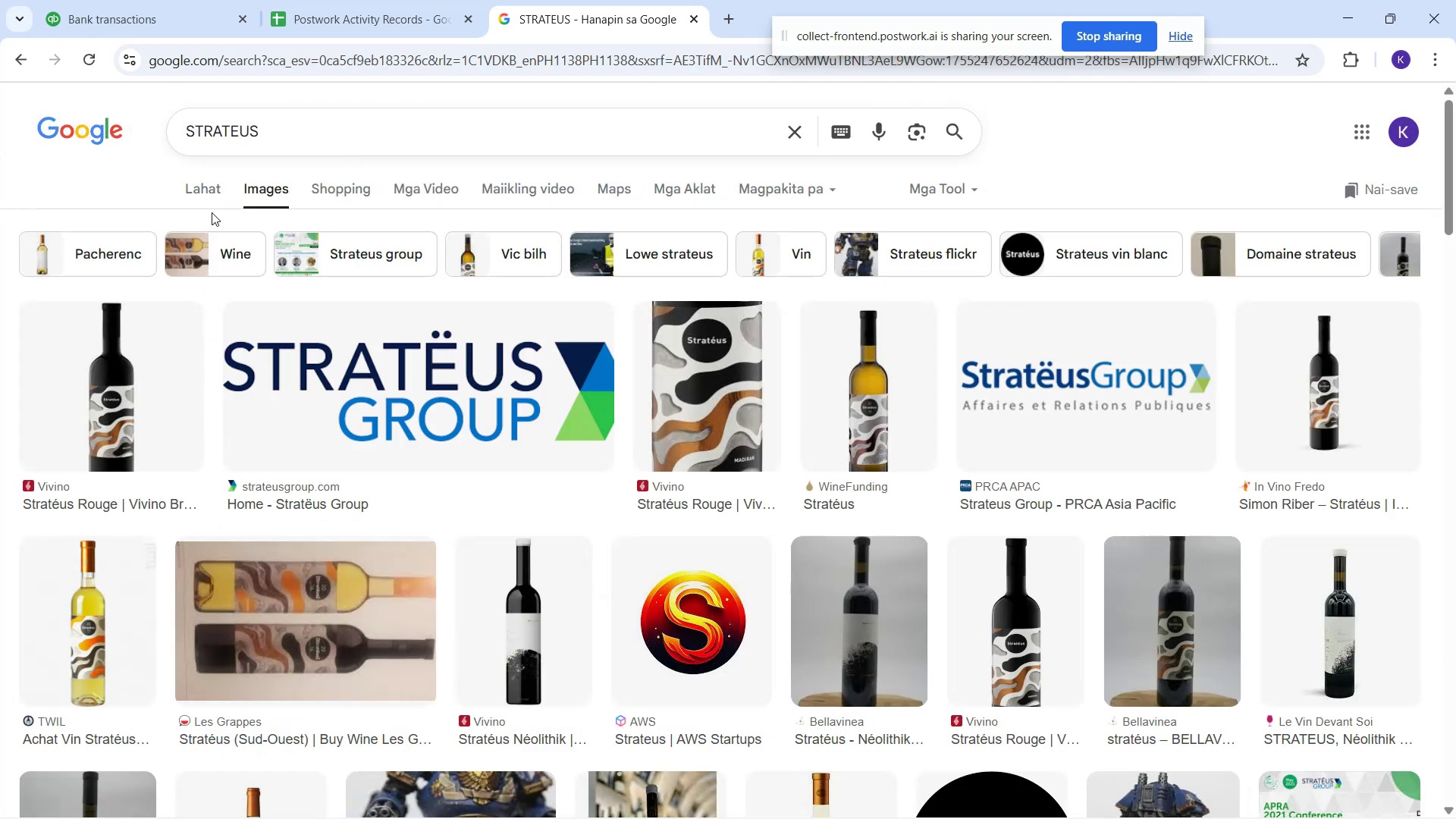 
wait(6.14)
 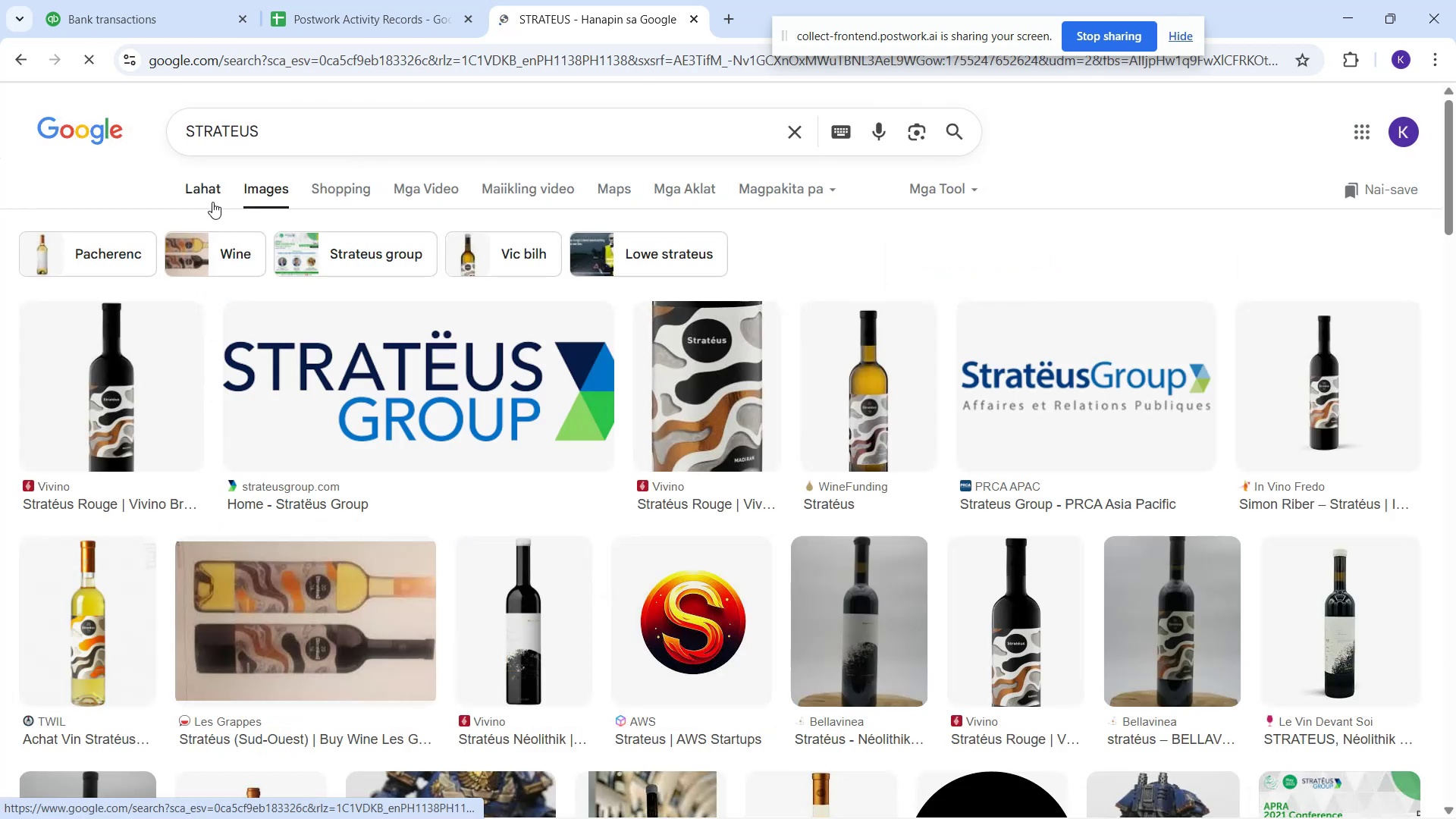 
left_click([212, 189])
 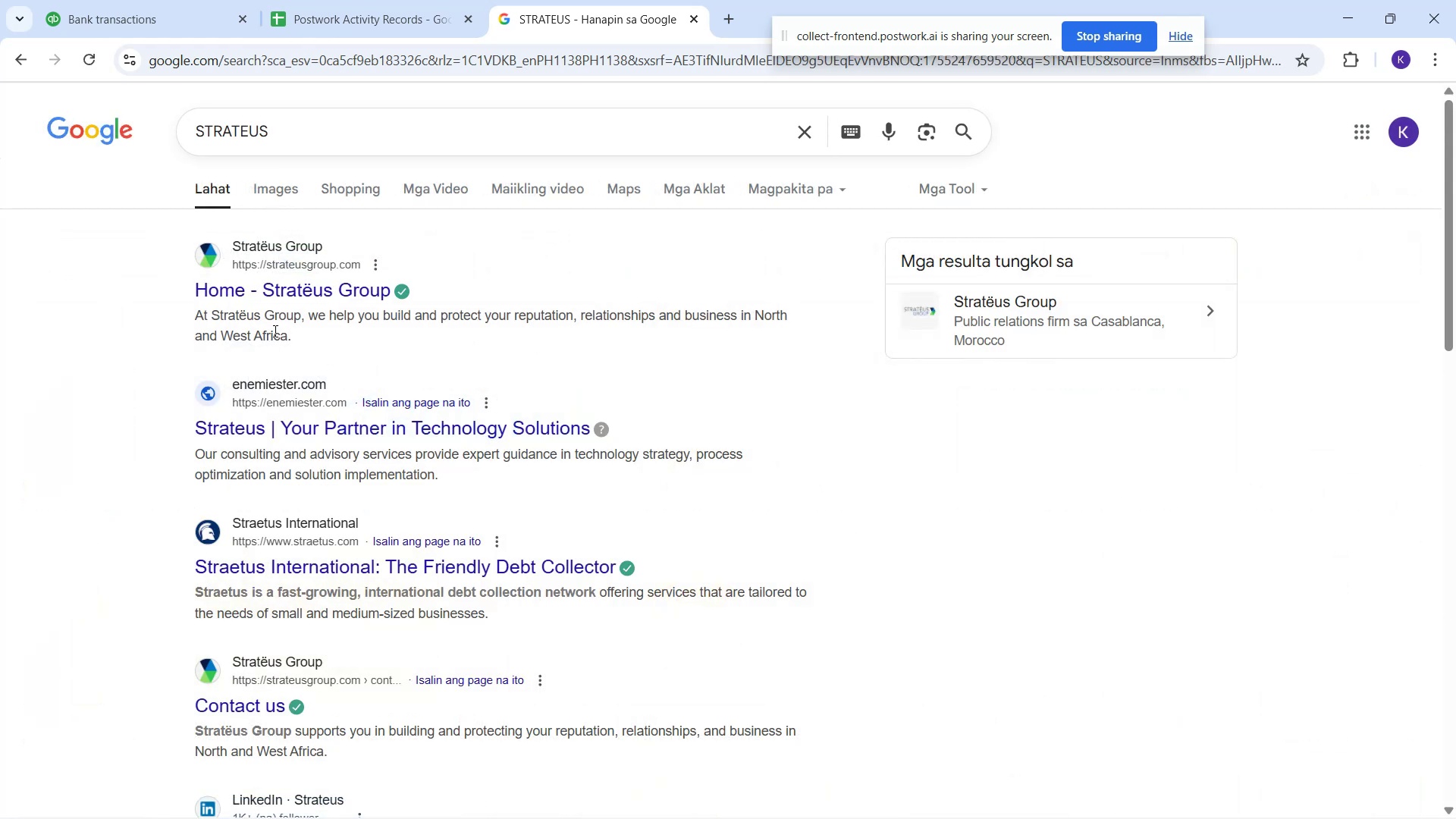 
left_click([259, 290])
 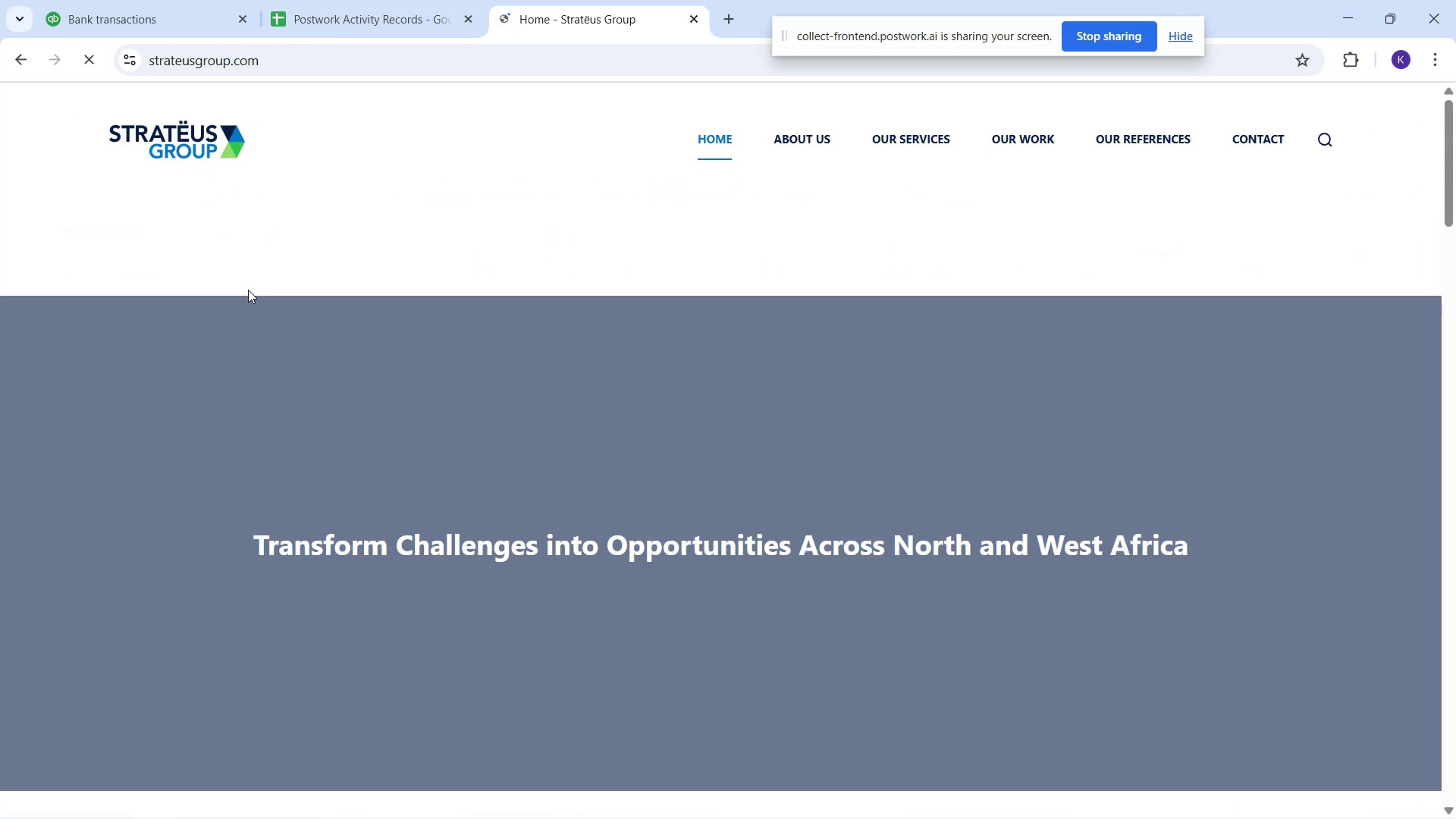 
scroll: coordinate [715, 371], scroll_direction: down, amount: 16.0
 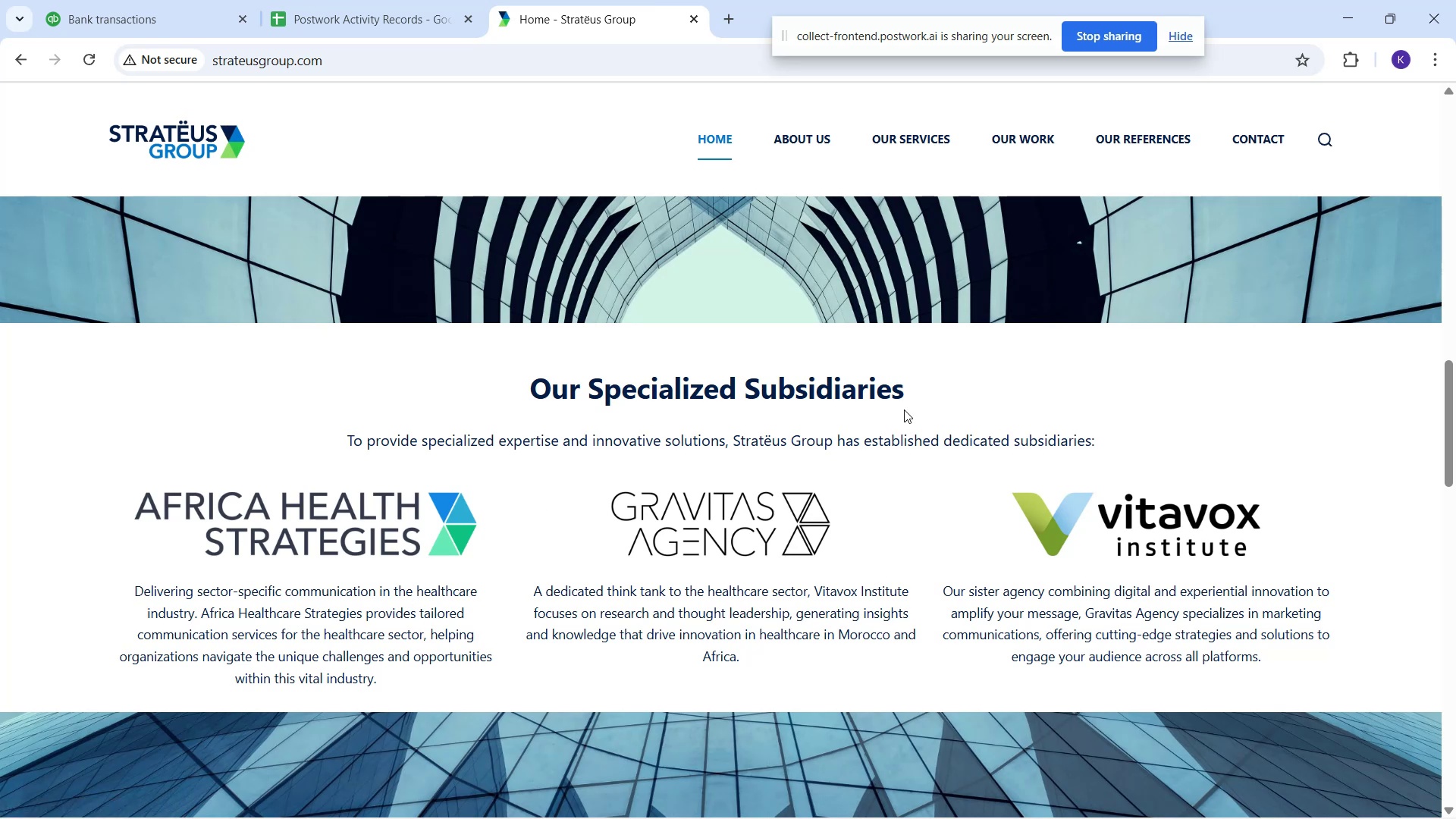 
wait(7.72)
 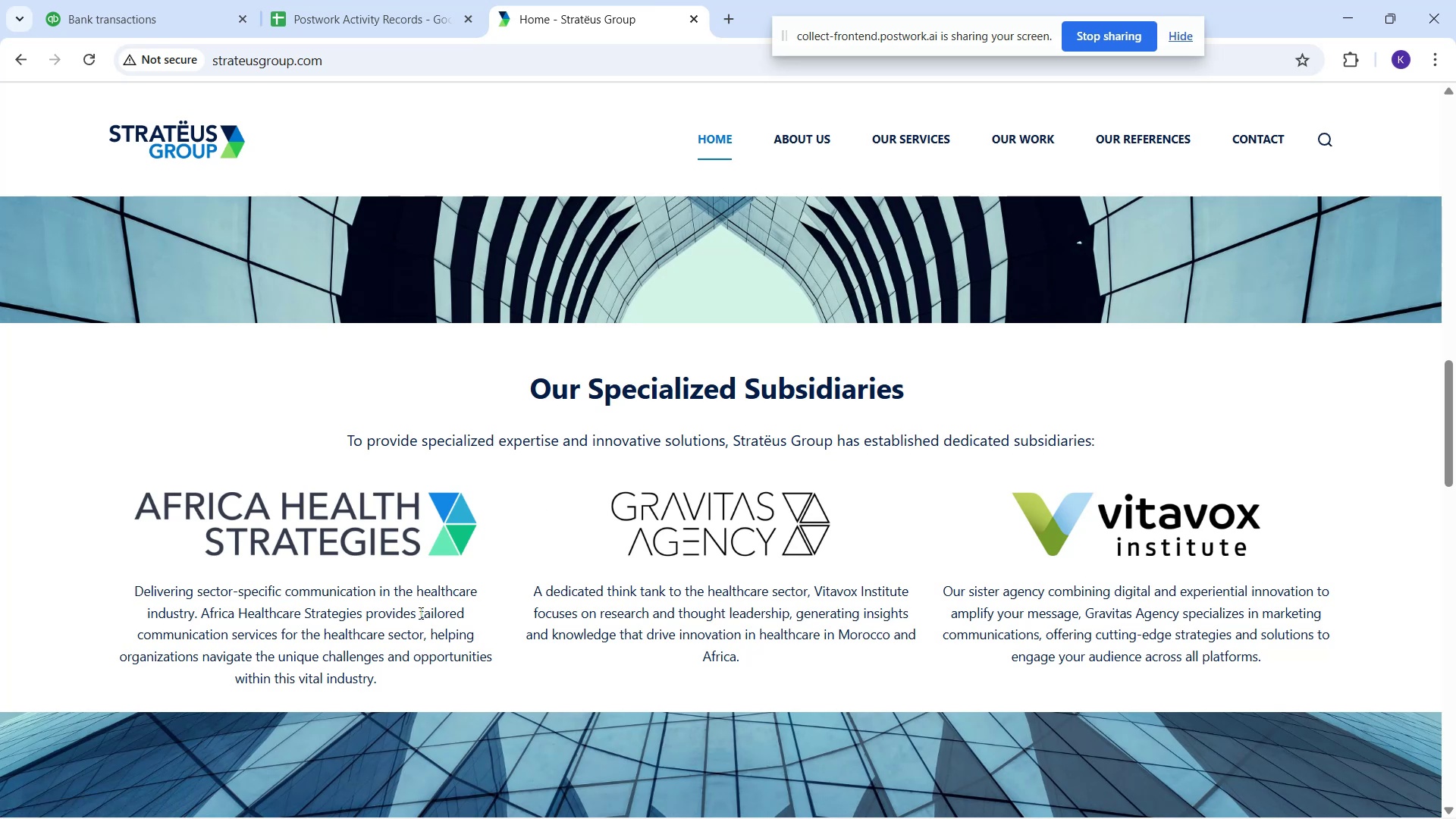 
left_click([783, 152])
 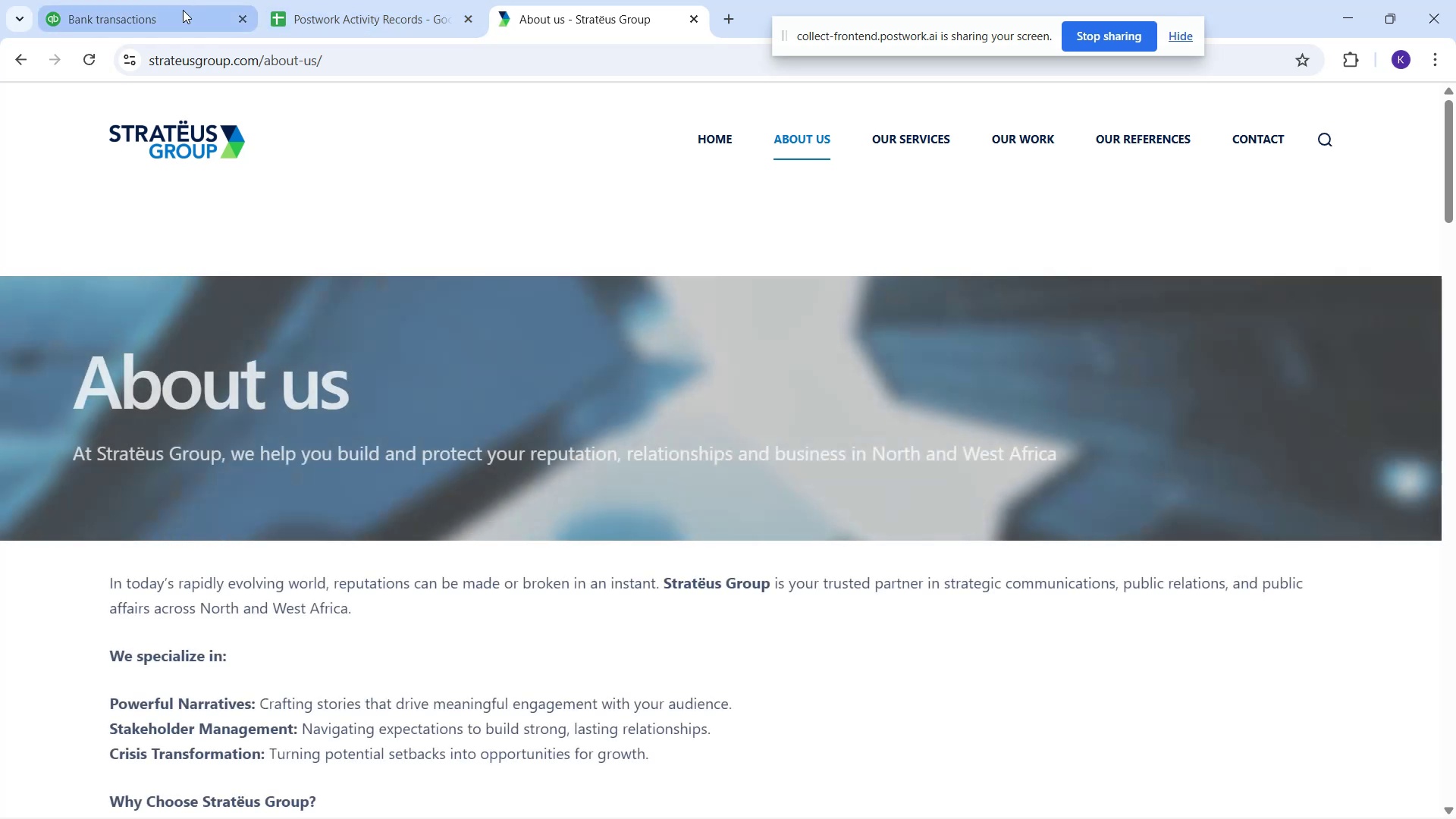 
wait(8.86)
 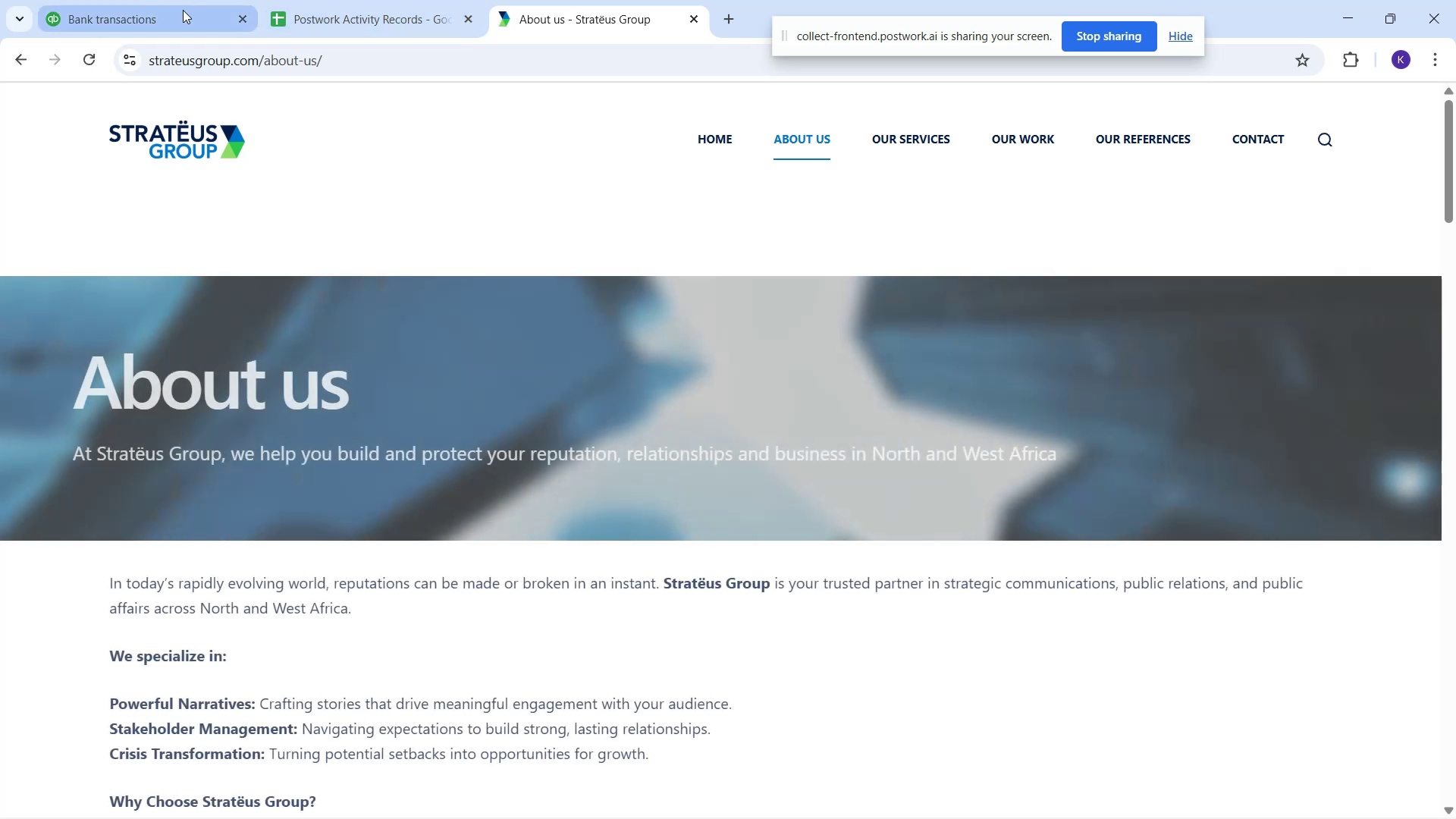 
scroll: coordinate [271, 732], scroll_direction: down, amount: 1.0
 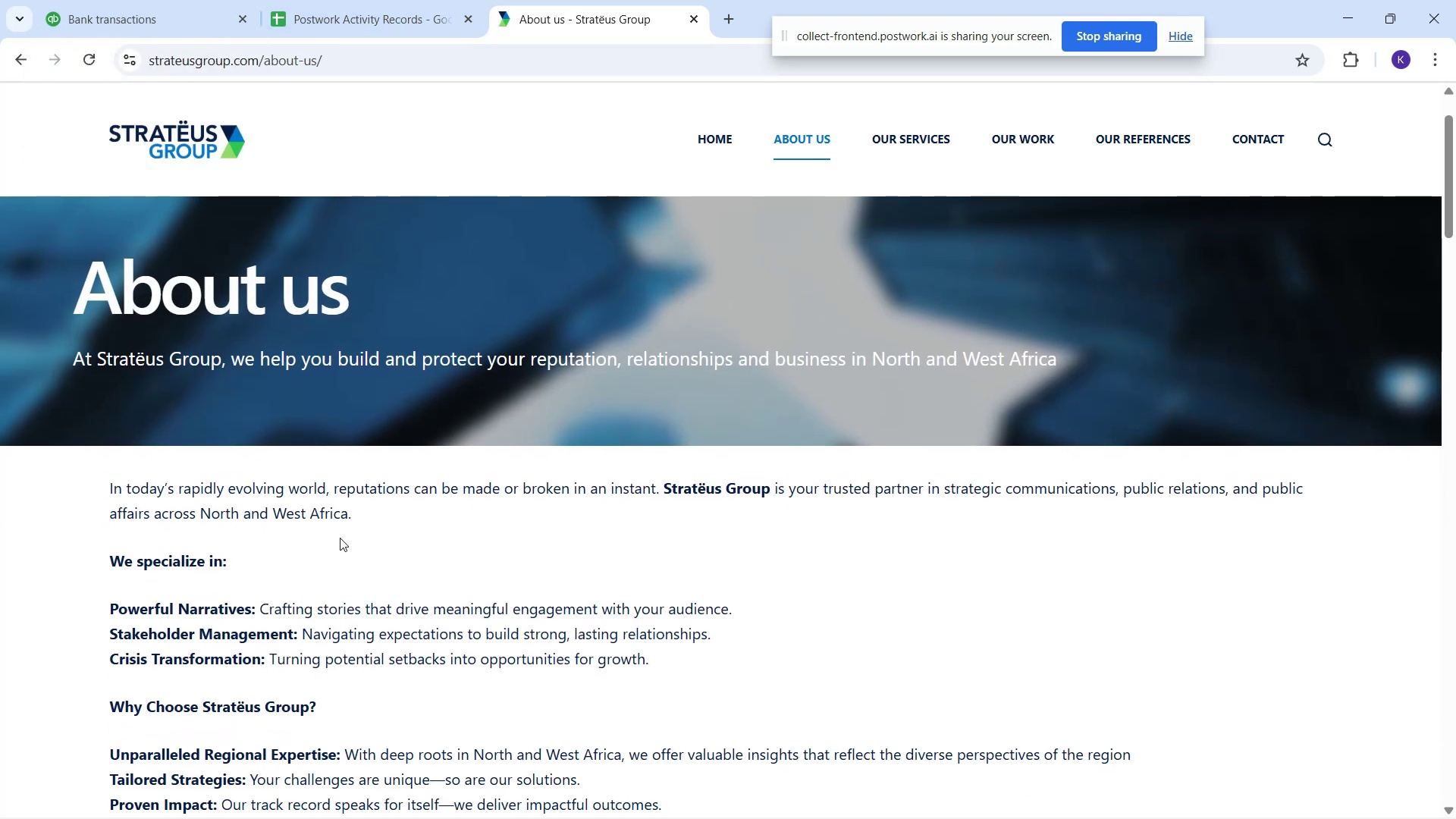 
left_click_drag(start_coordinate=[378, 592], to_coordinate=[525, 623])
 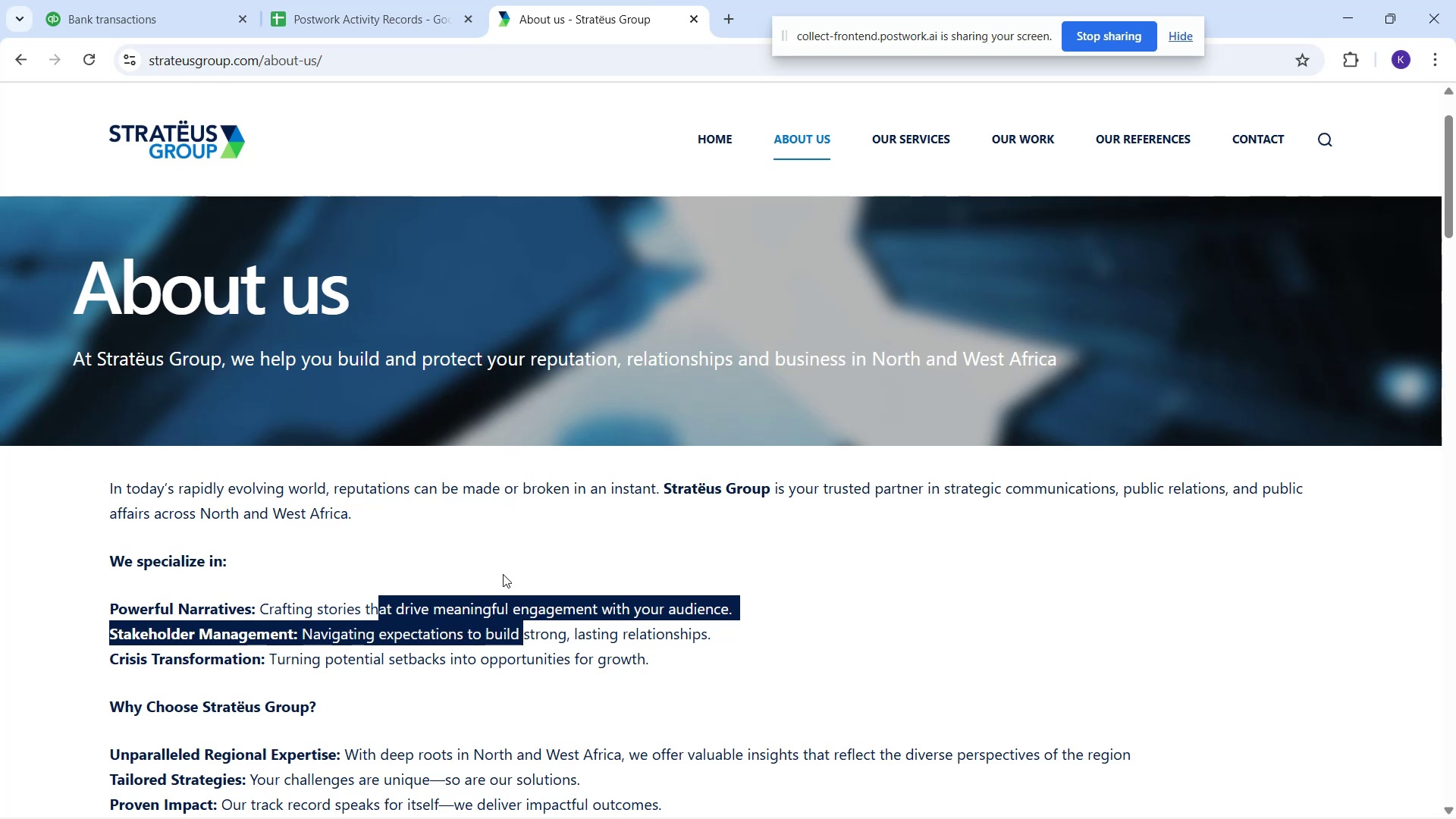 
left_click([498, 564])
 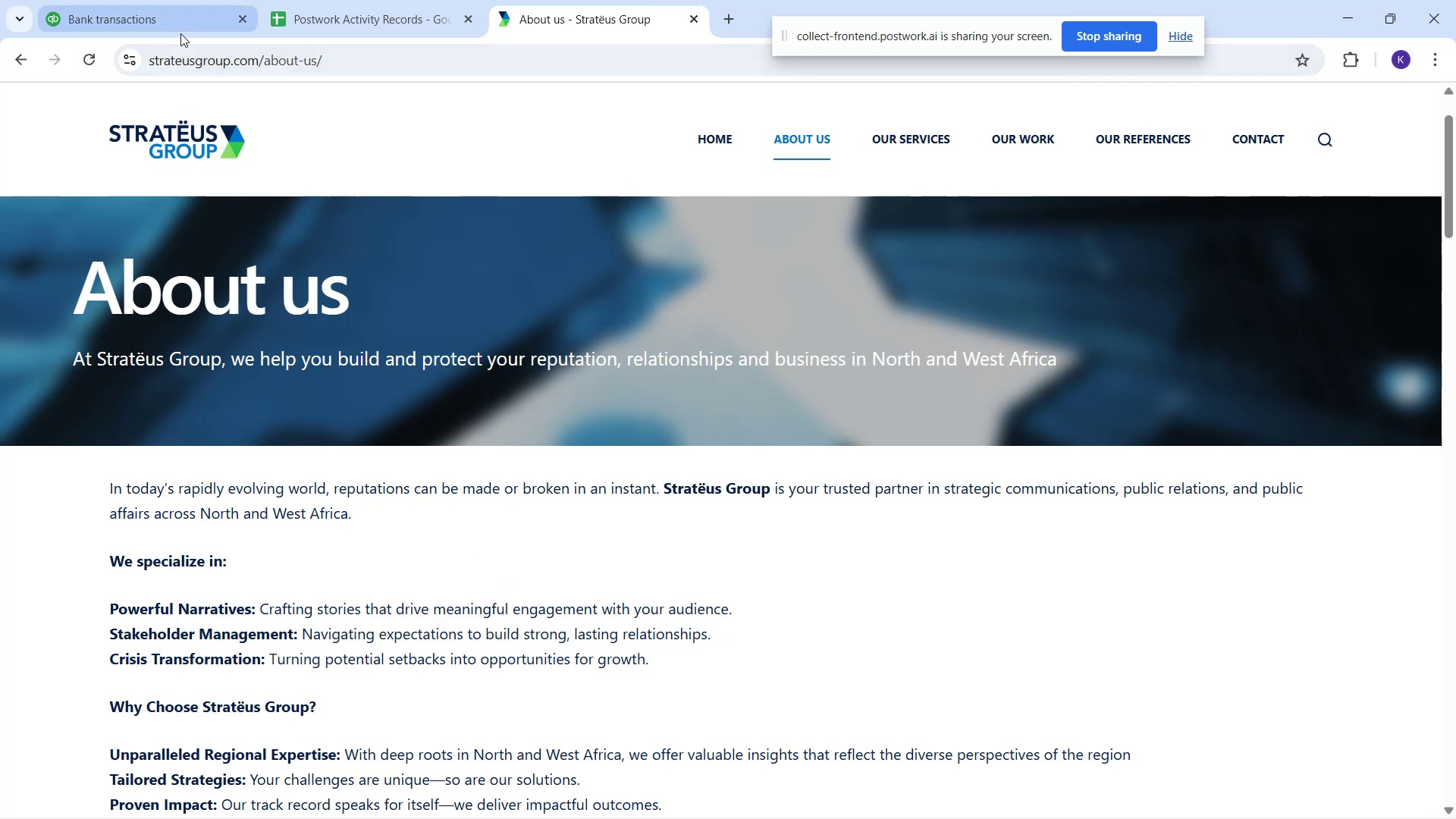 
left_click([177, 28])
 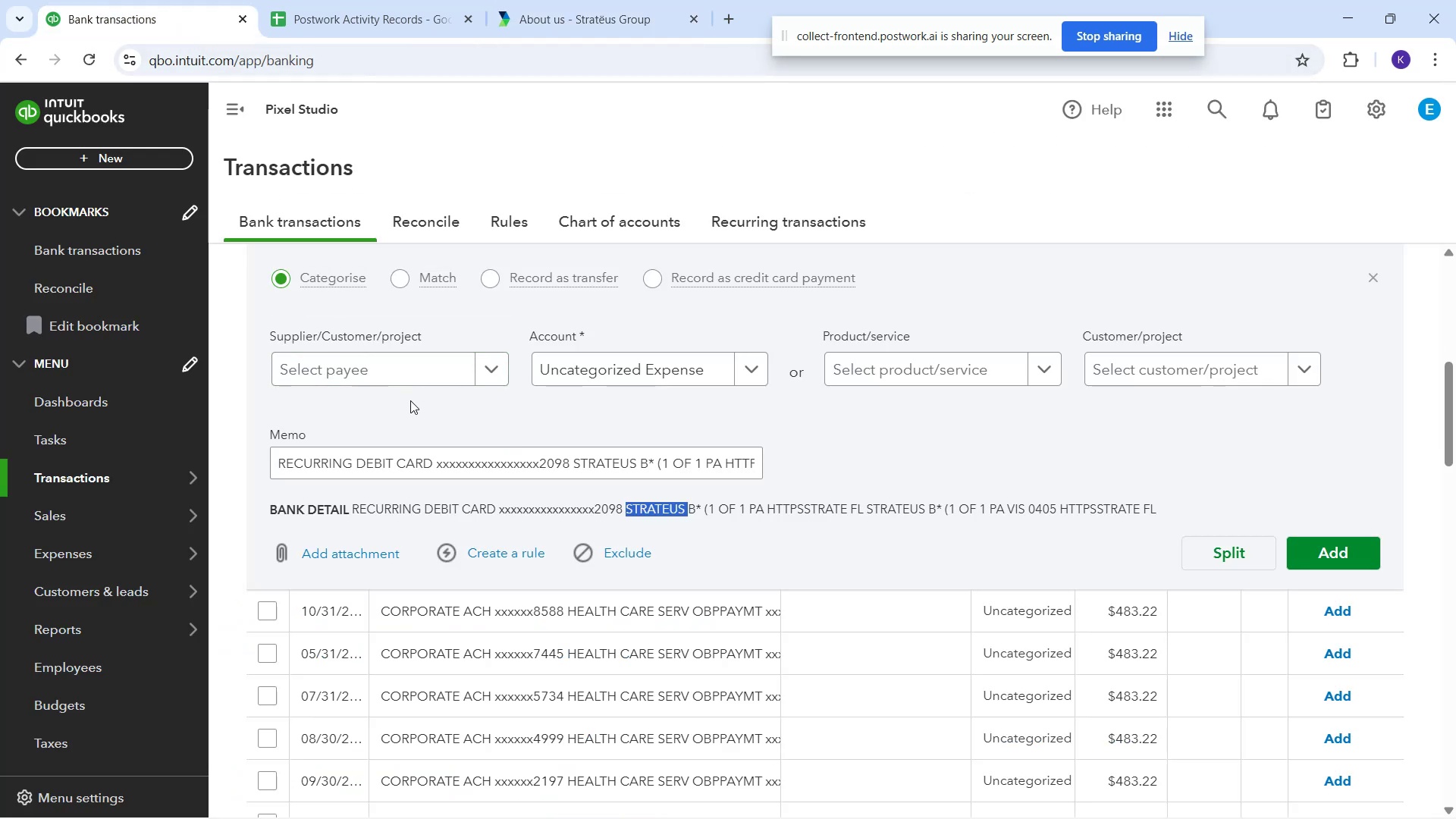 
left_click([400, 374])
 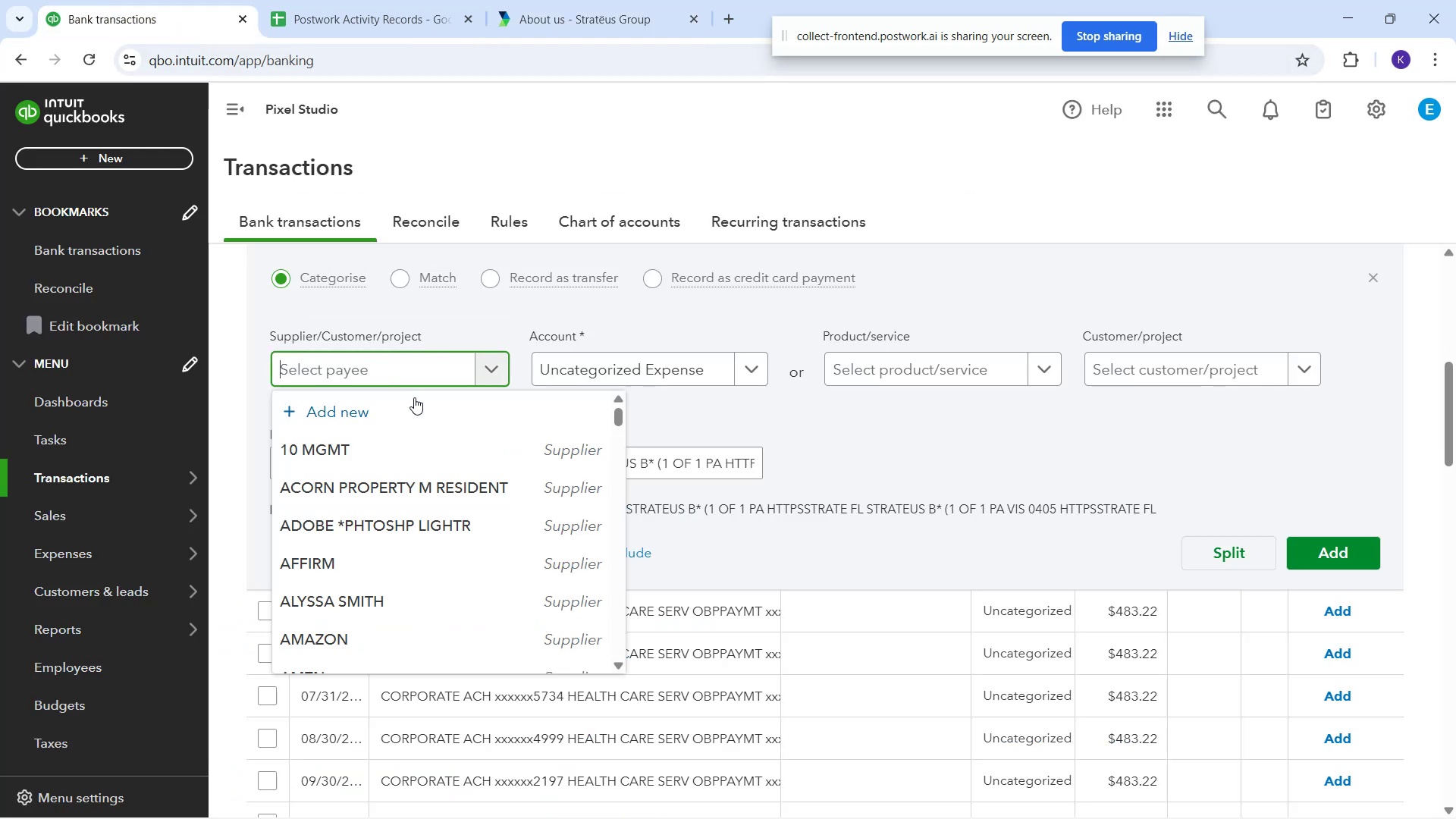 
scroll: coordinate [476, 337], scroll_direction: up, amount: 4.0
 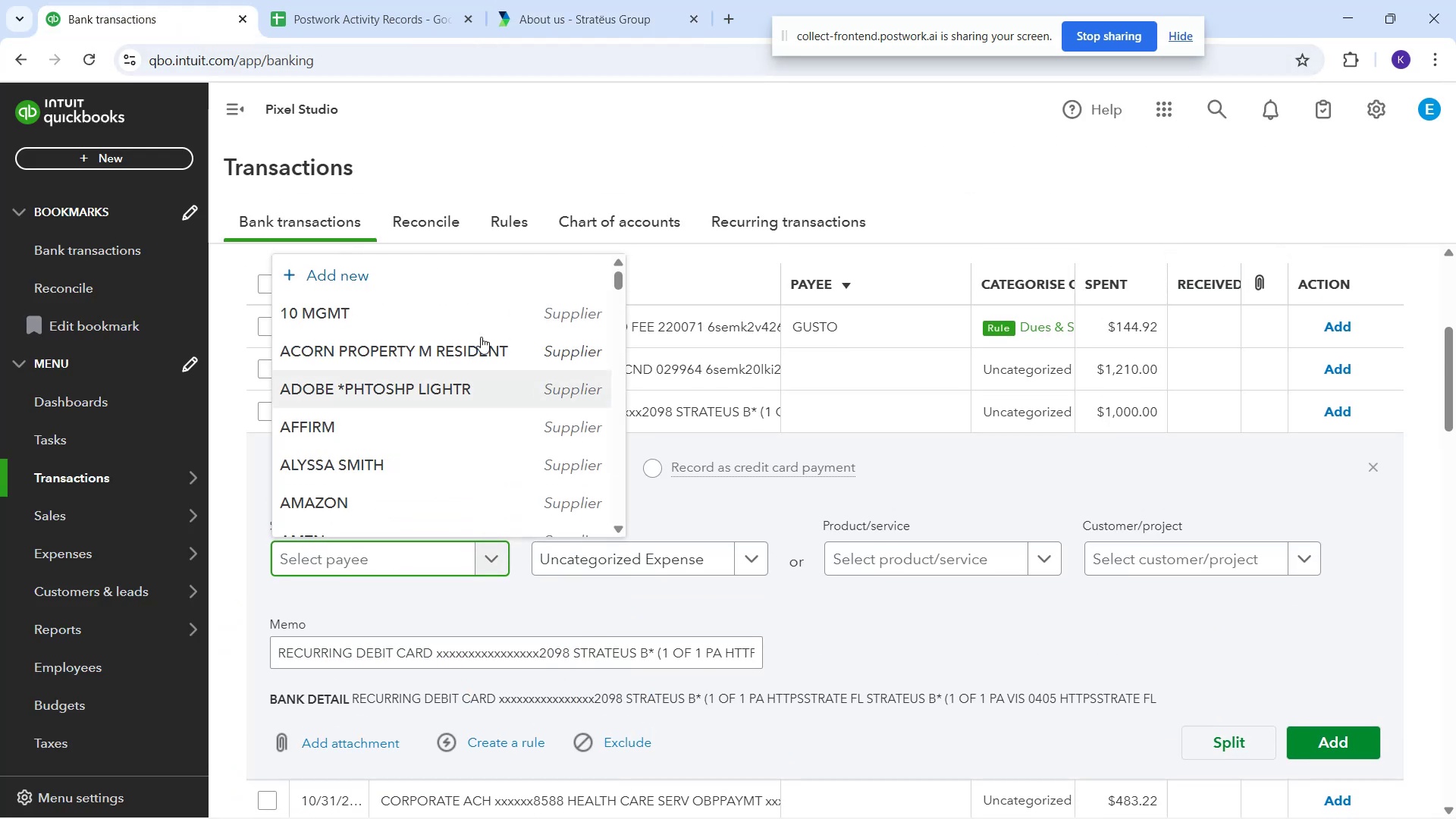 
scroll: coordinate [505, 369], scroll_direction: down, amount: 1.0
 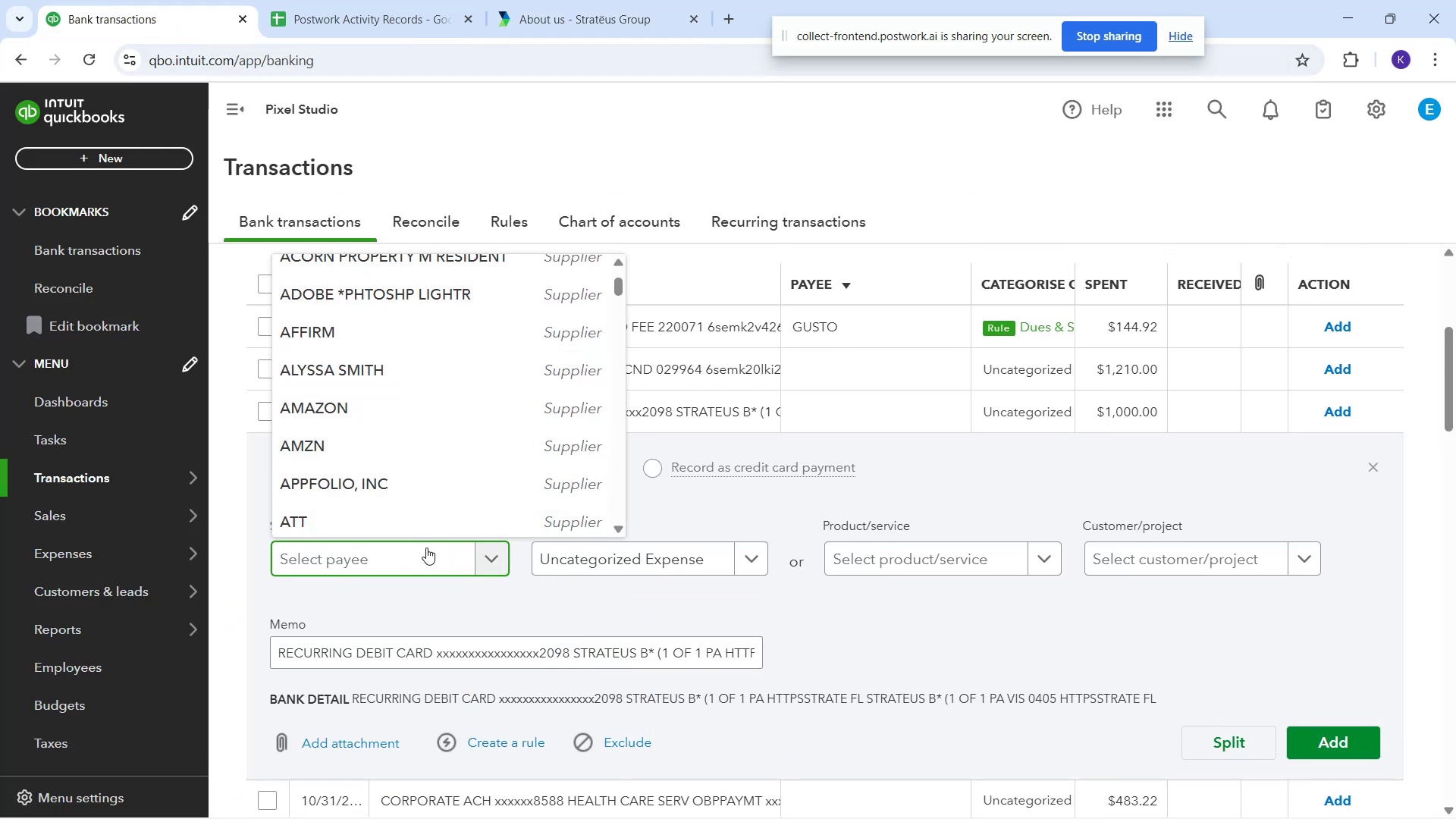 
type(Strateus)
 